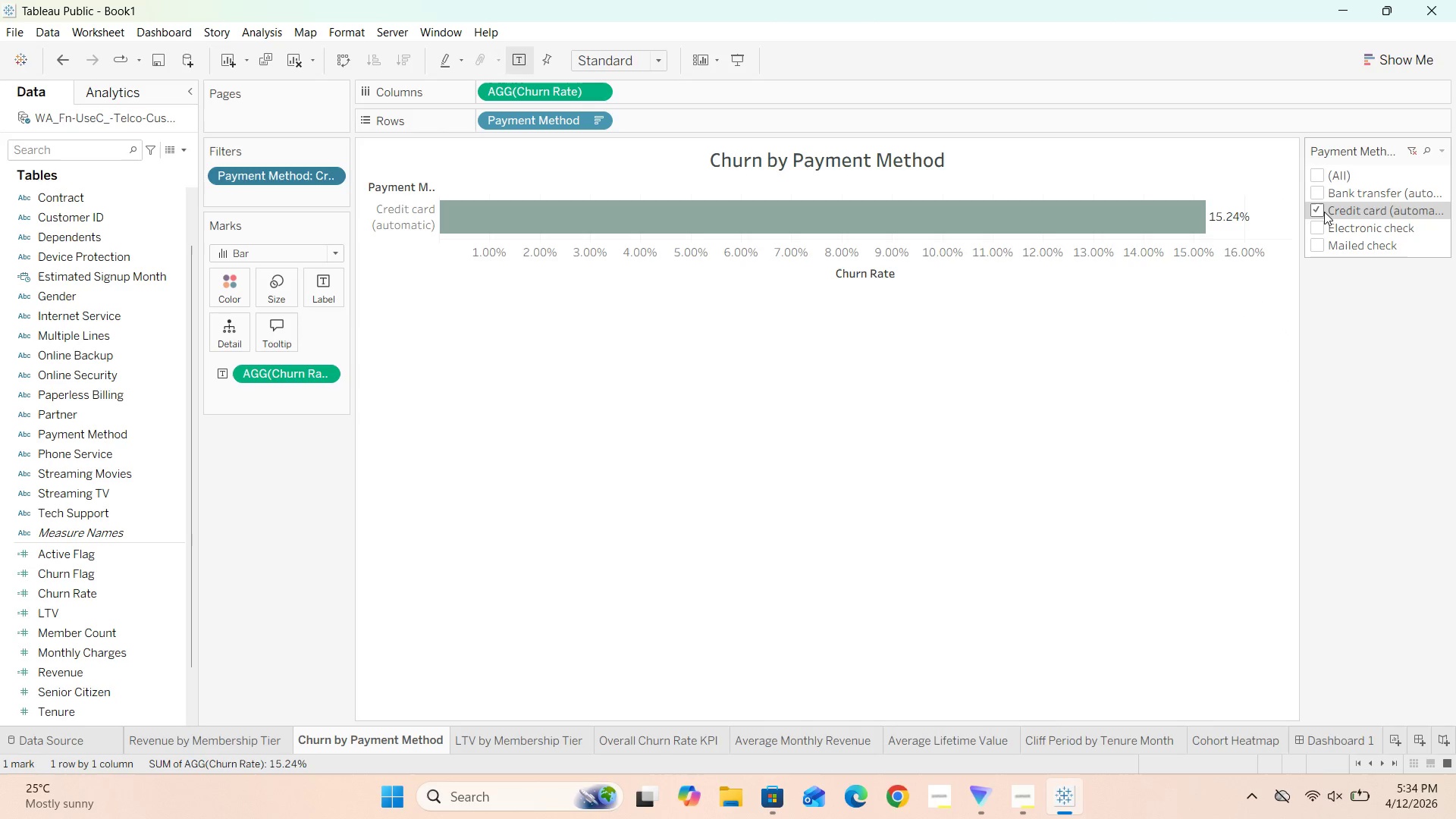 
left_click([1317, 209])
 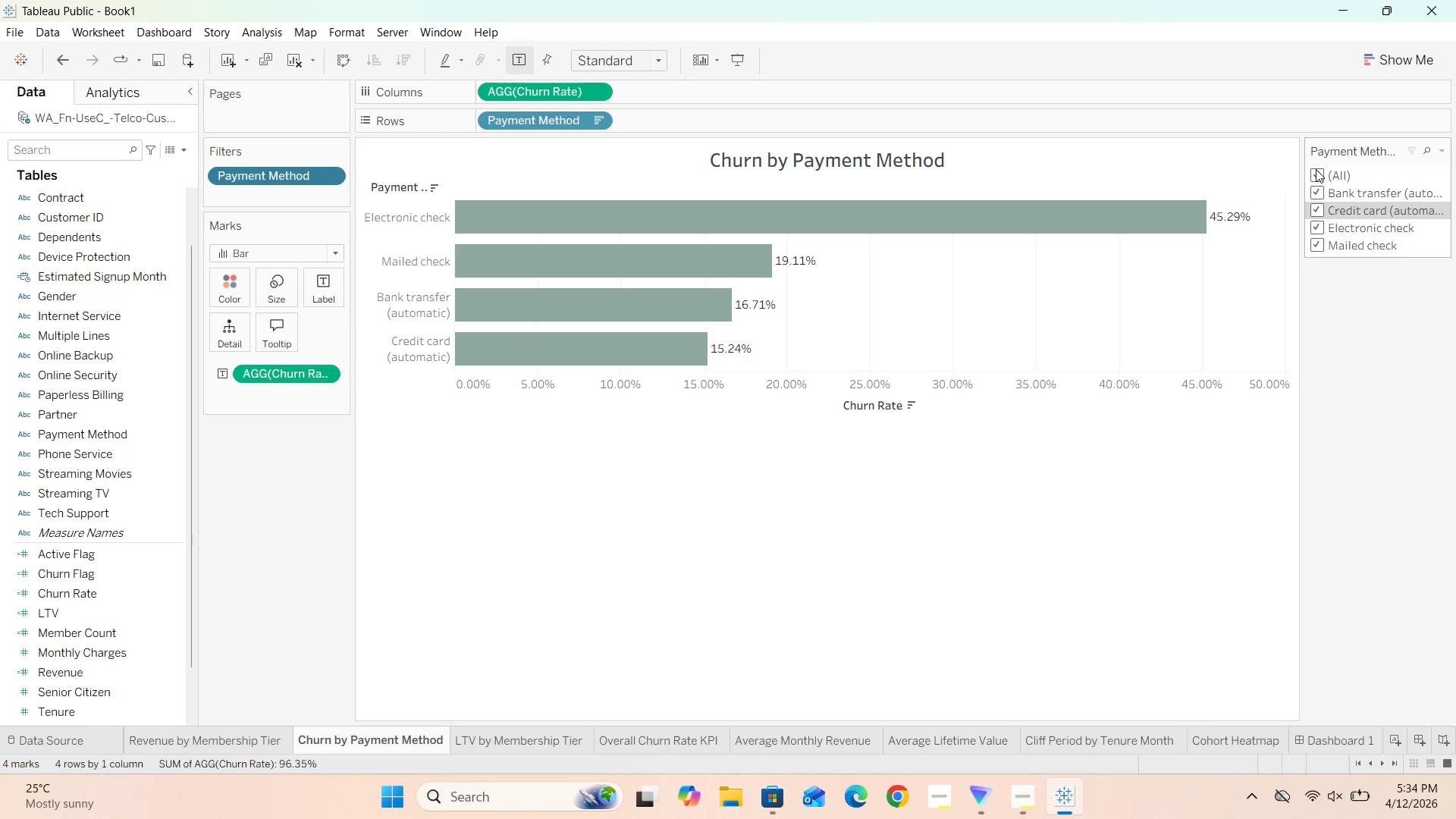 
double_click([1316, 169])
 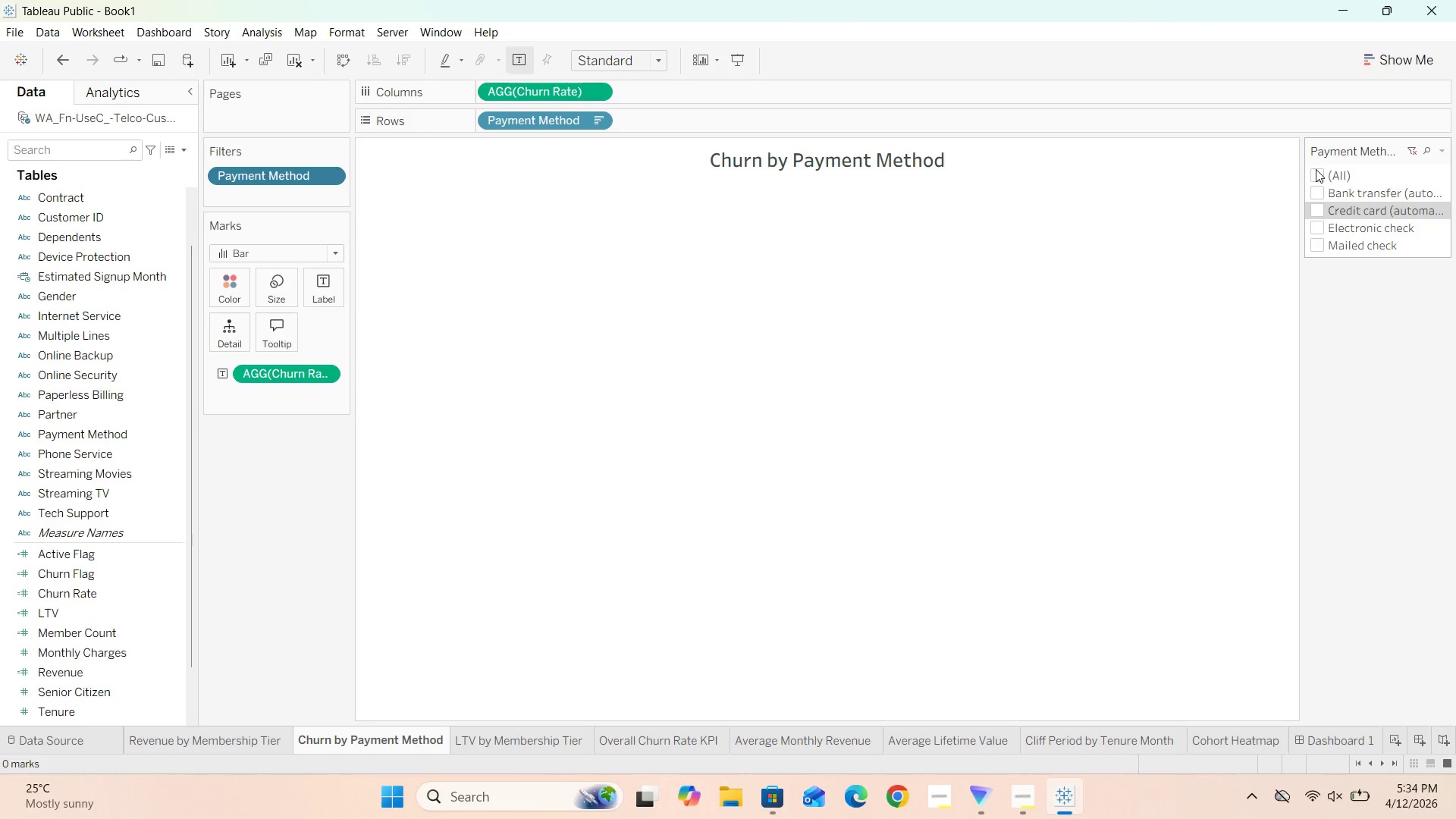 
left_click([1316, 169])
 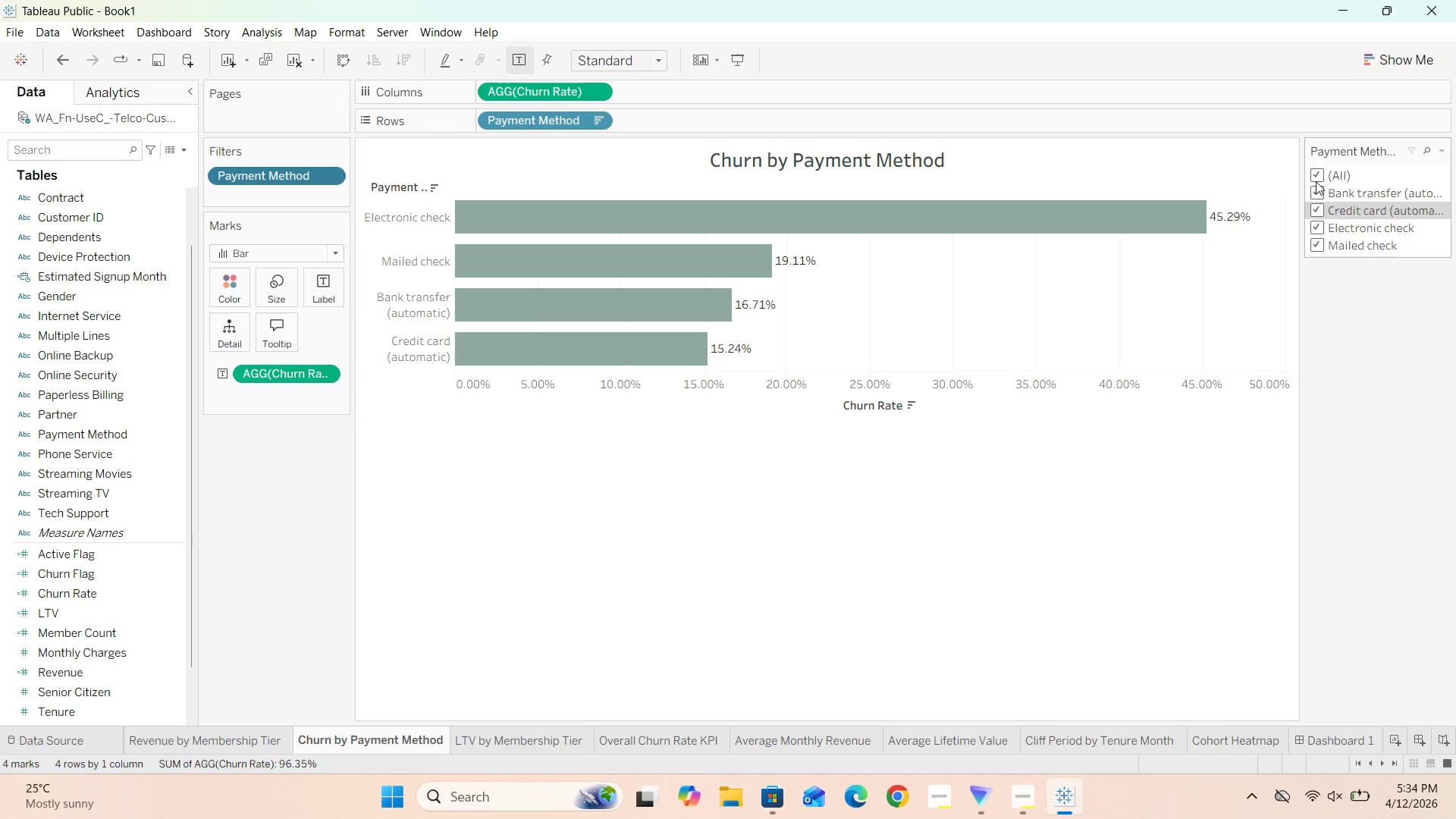 
left_click([1316, 181])
 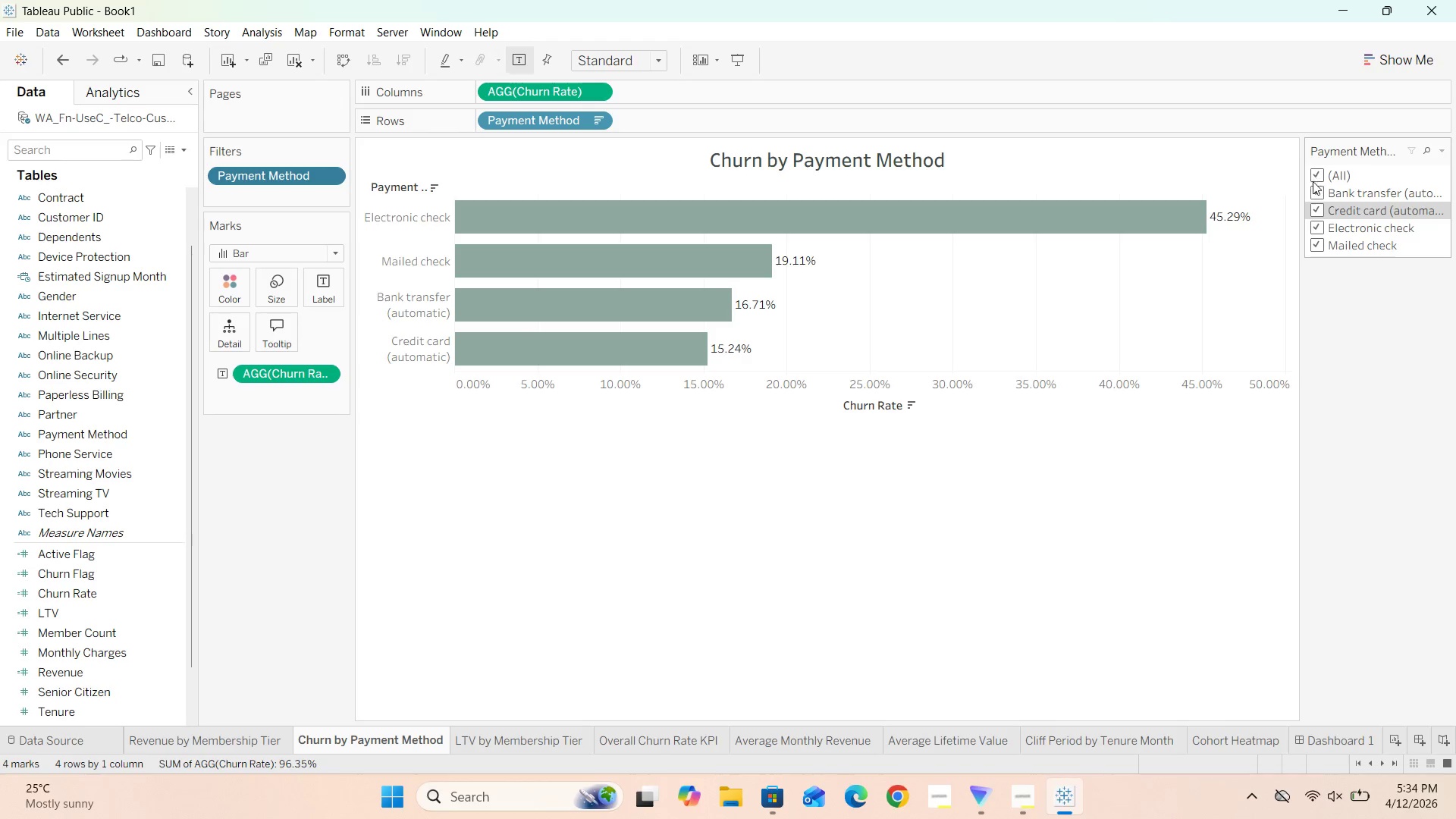 
left_click([1314, 188])
 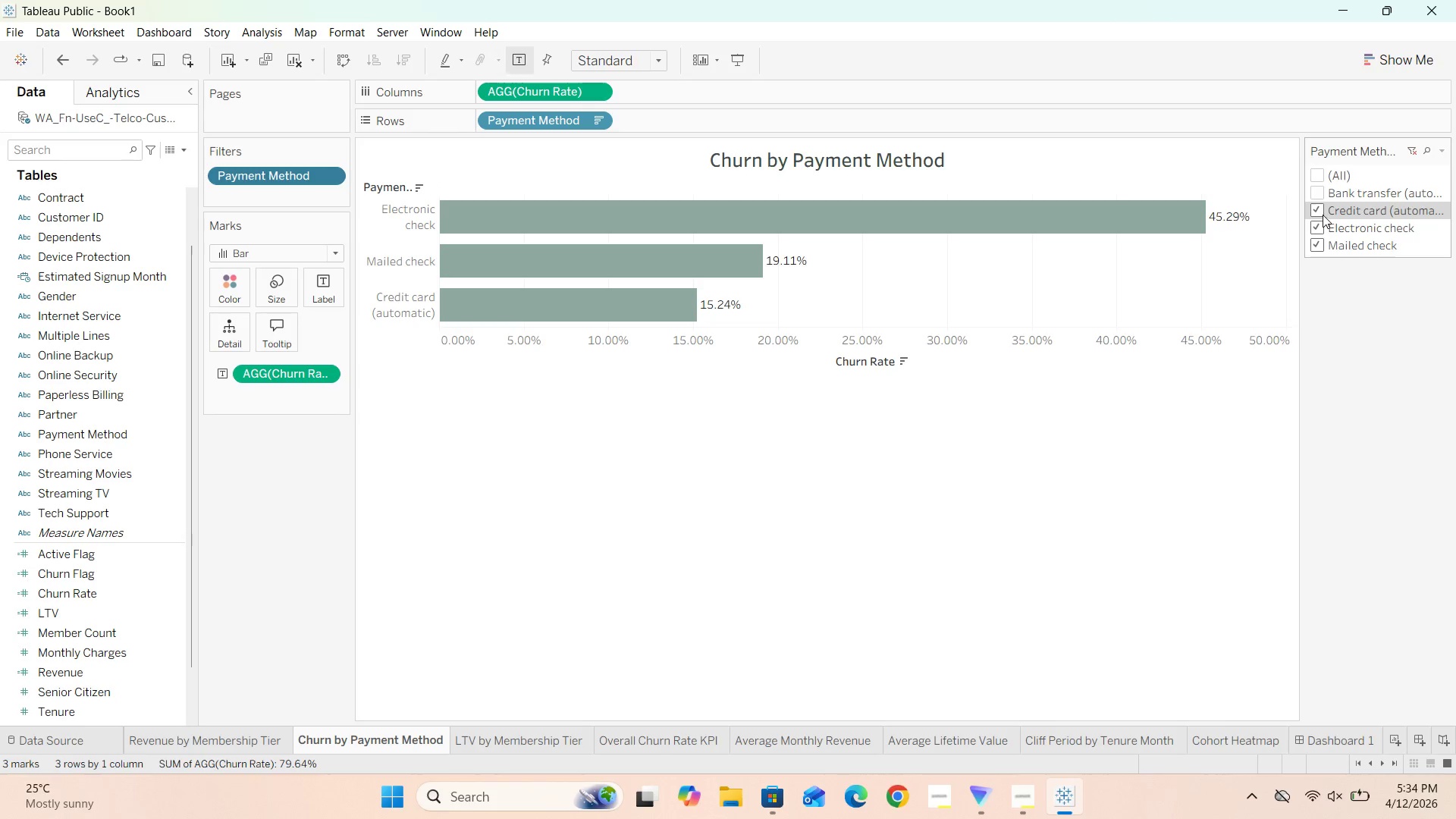 
left_click([1320, 213])
 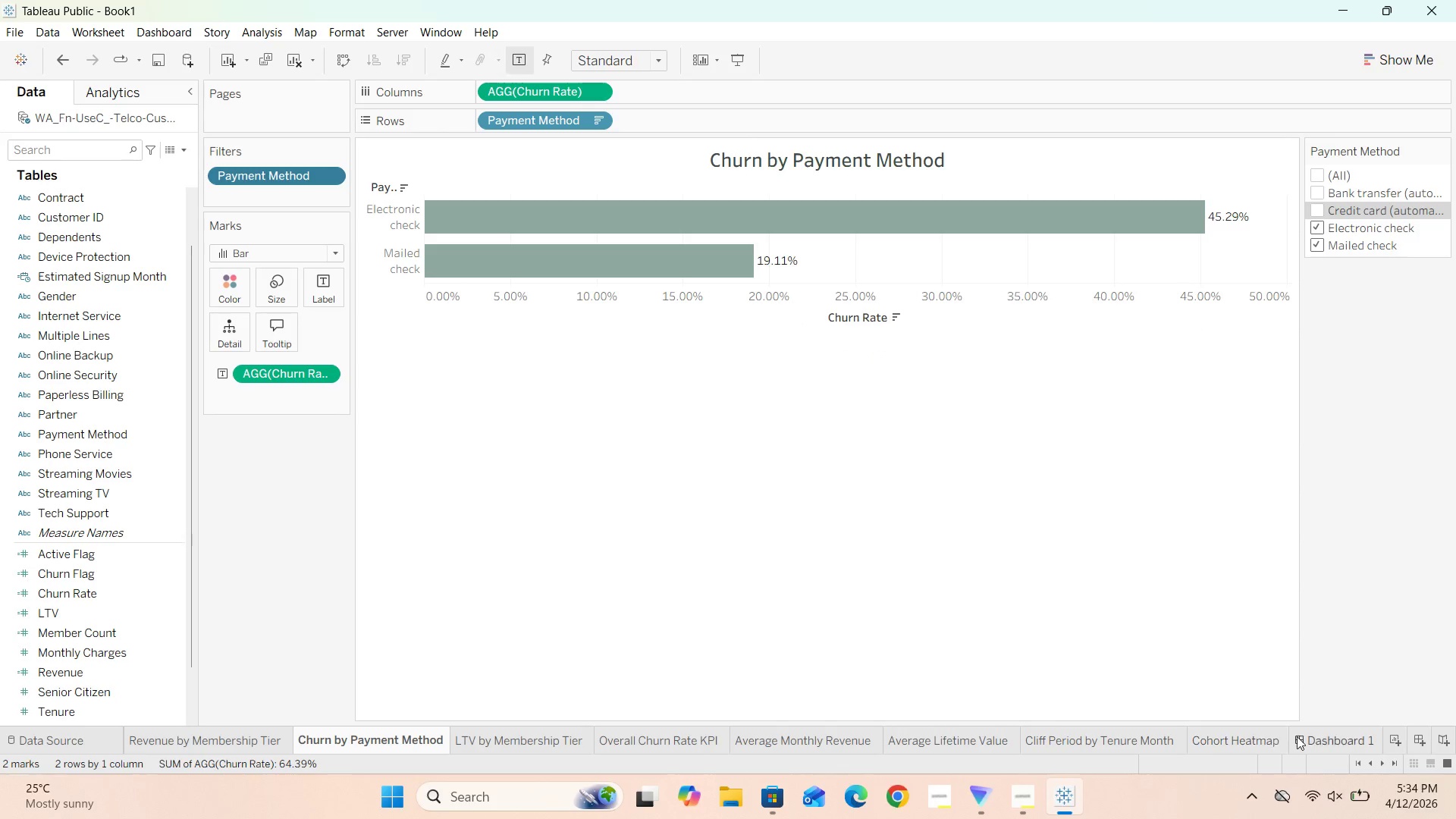 
left_click([1316, 736])
 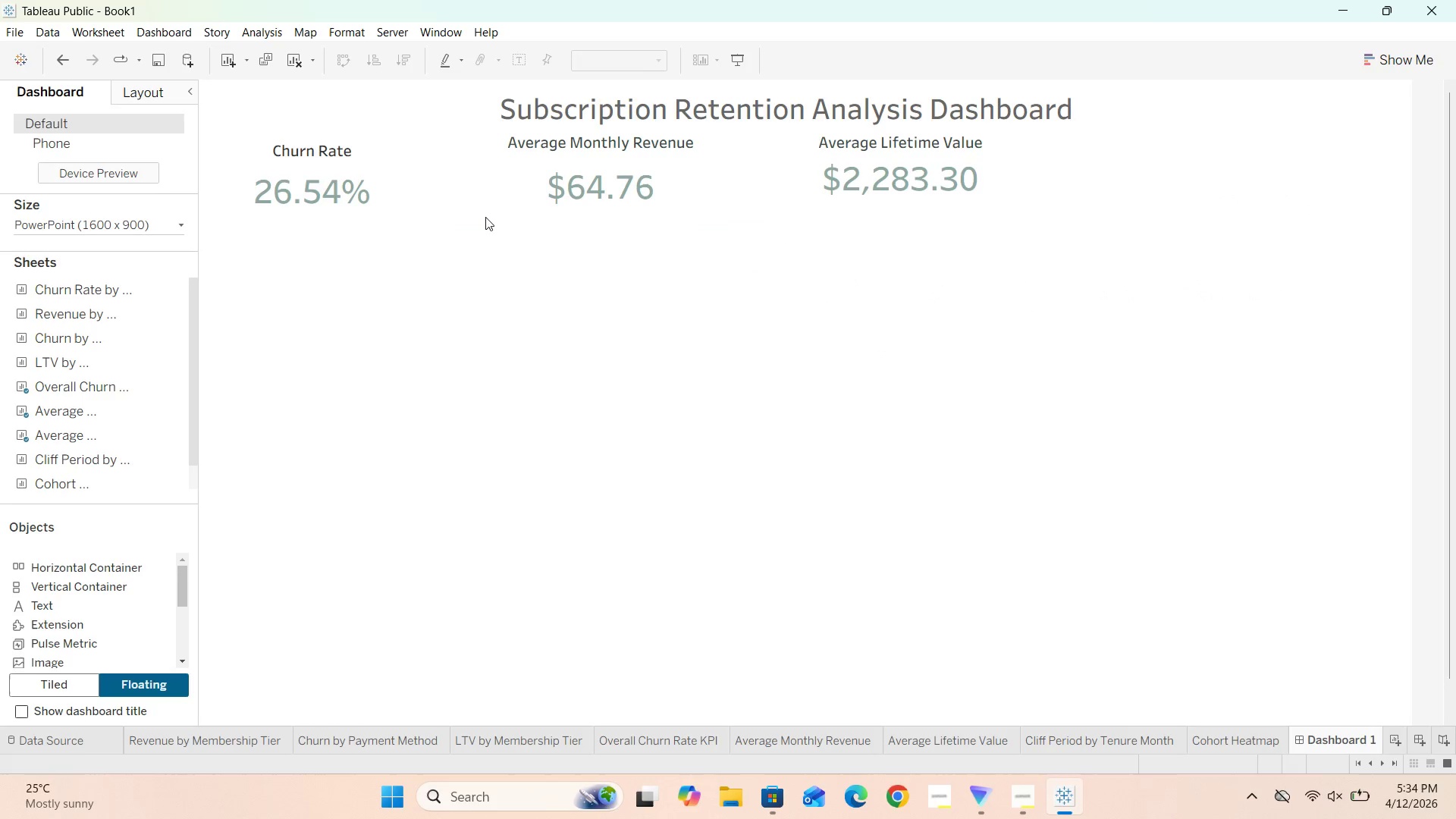 
left_click([375, 170])
 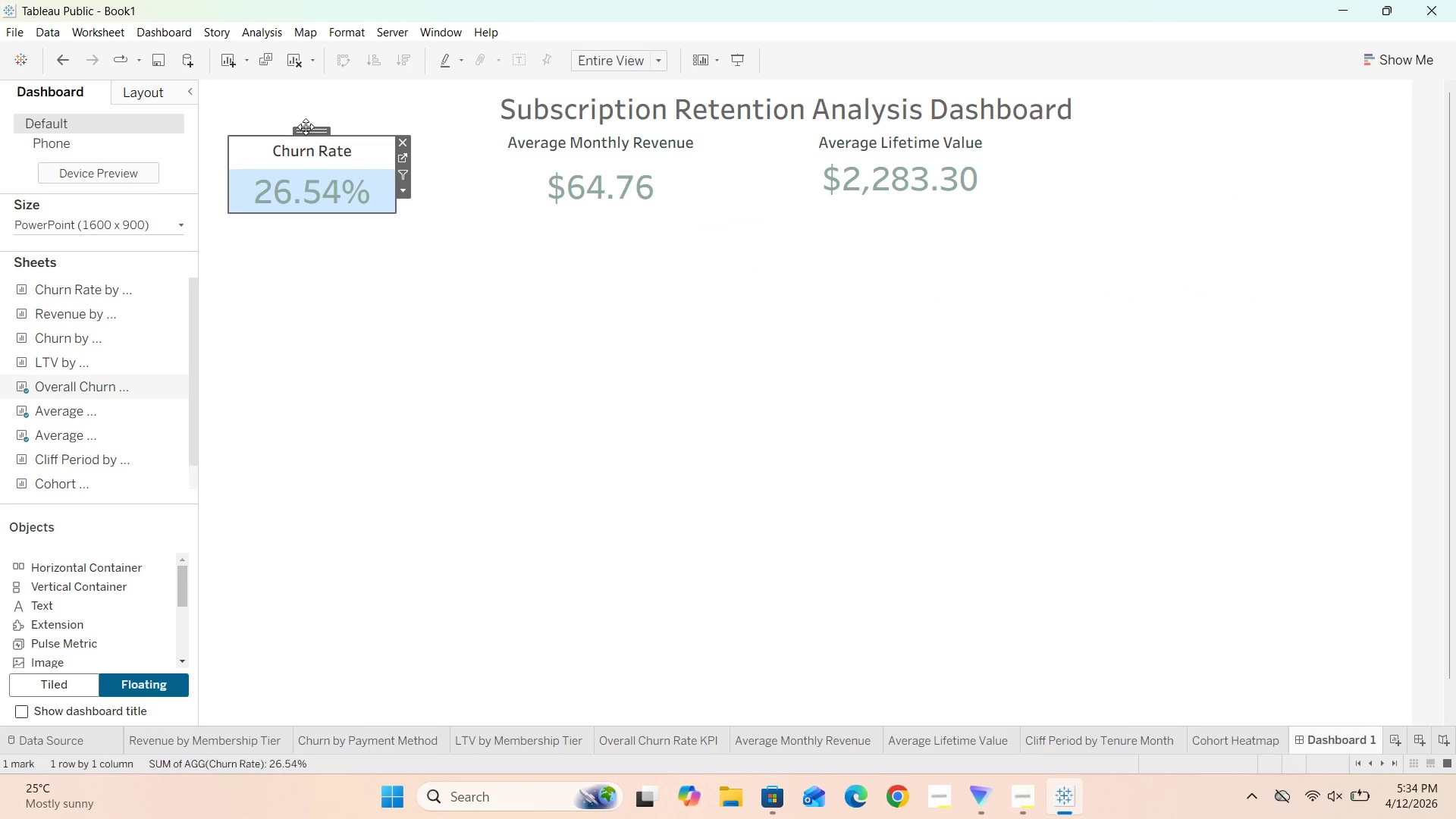 
left_click_drag(start_coordinate=[308, 129], to_coordinate=[333, 126])
 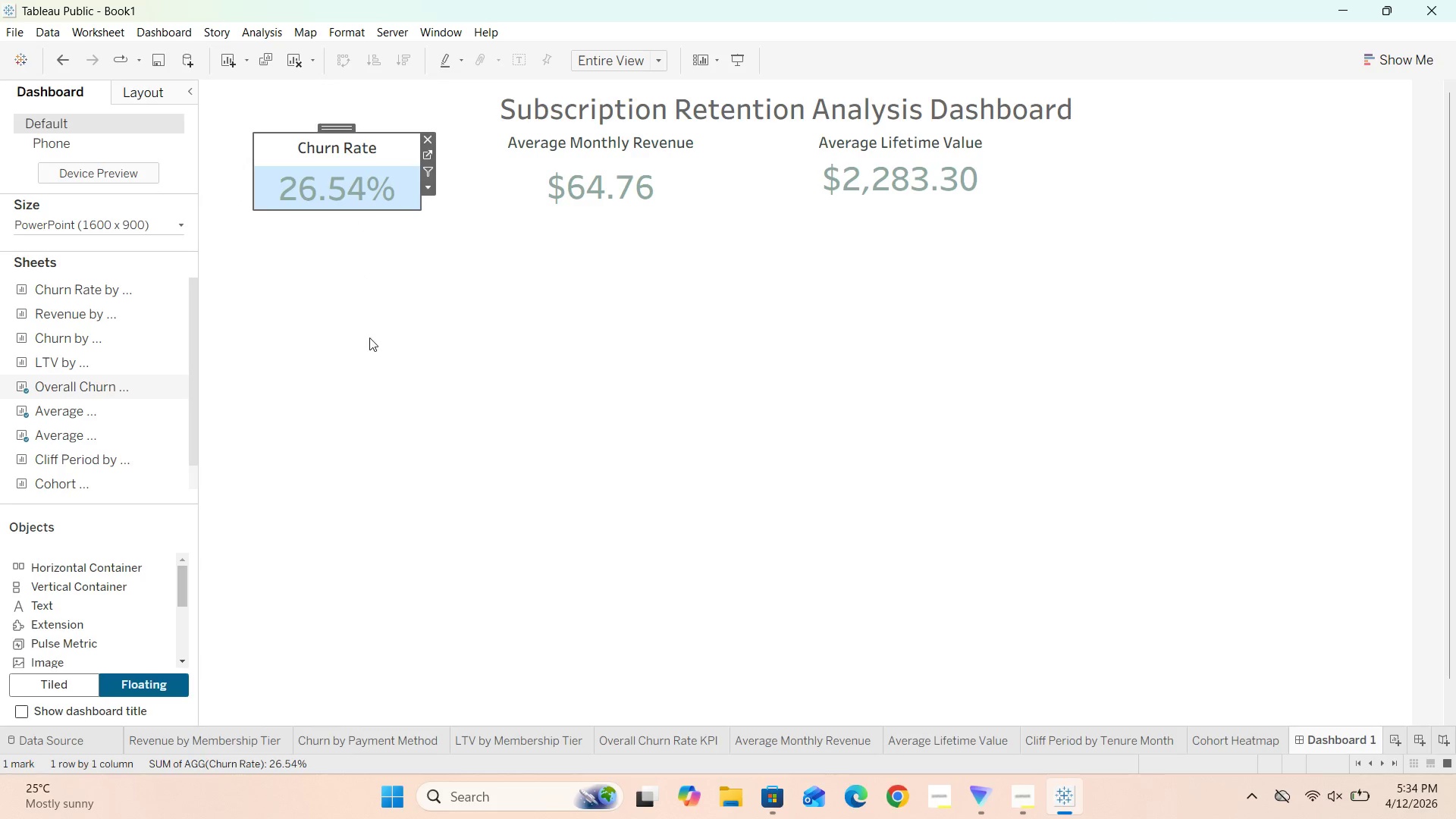 
left_click([370, 338])
 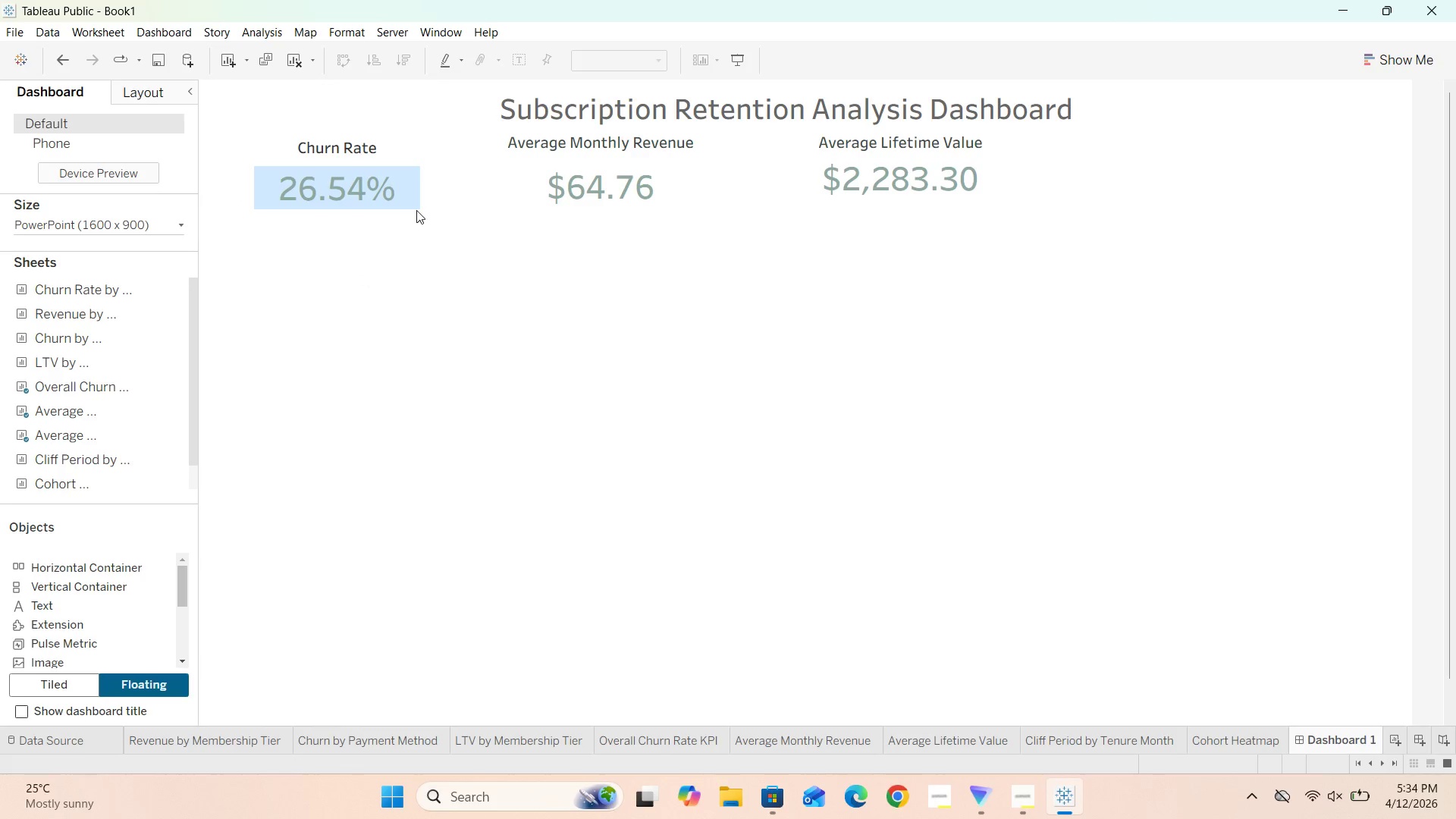 
left_click([416, 209])
 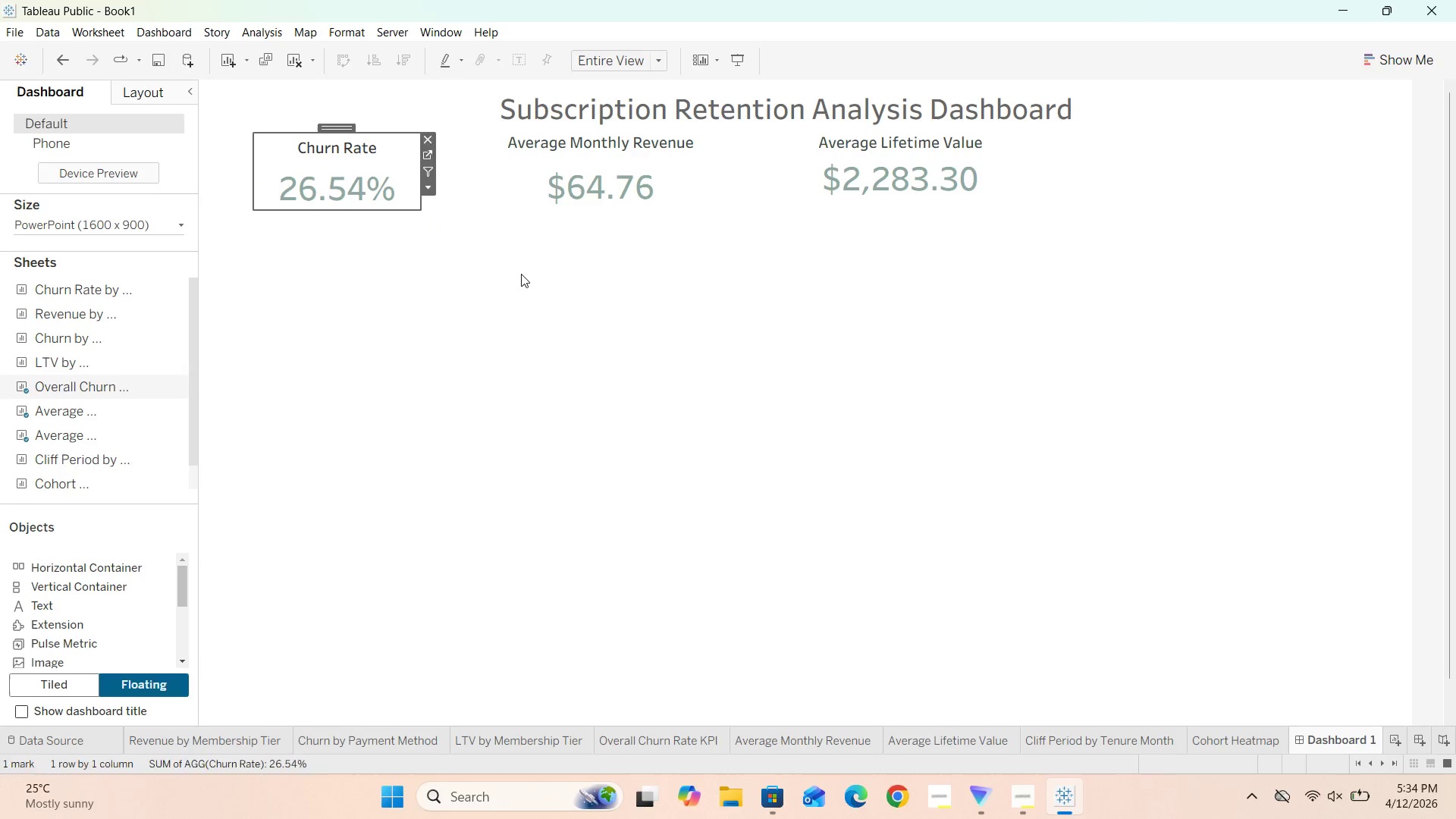 
left_click([521, 274])
 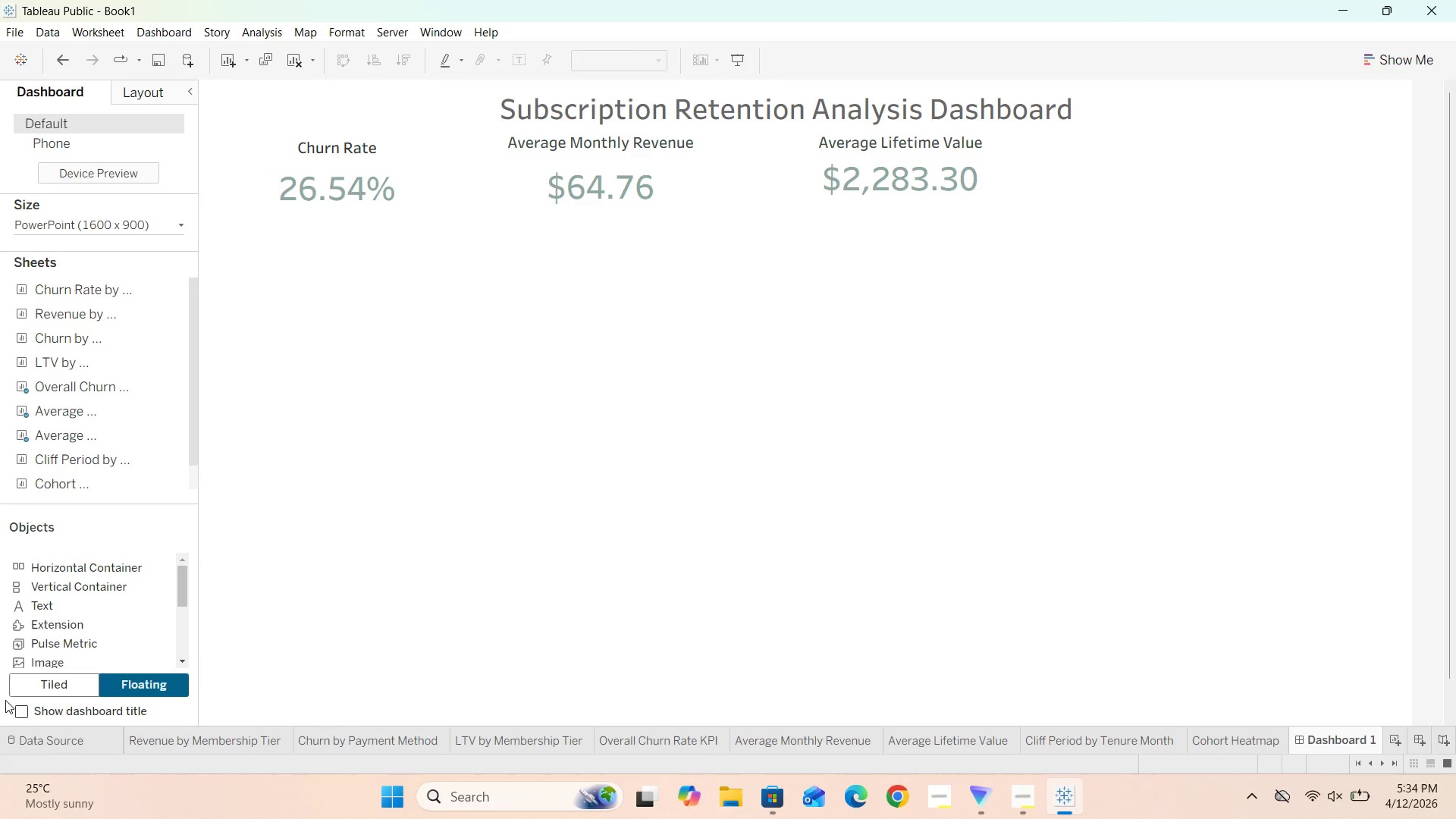 
left_click([364, 741])
 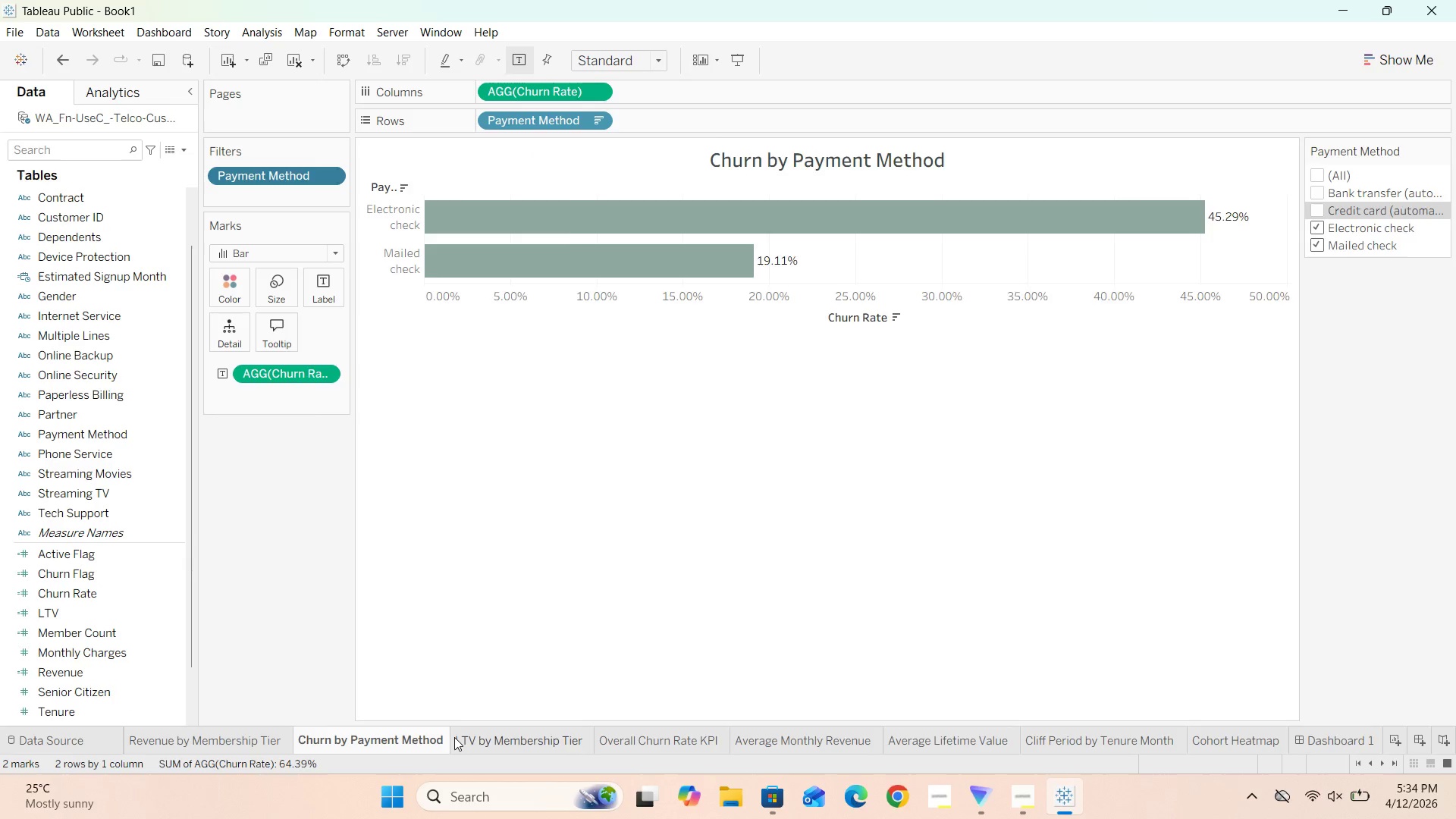 
key(ArrowLeft)
 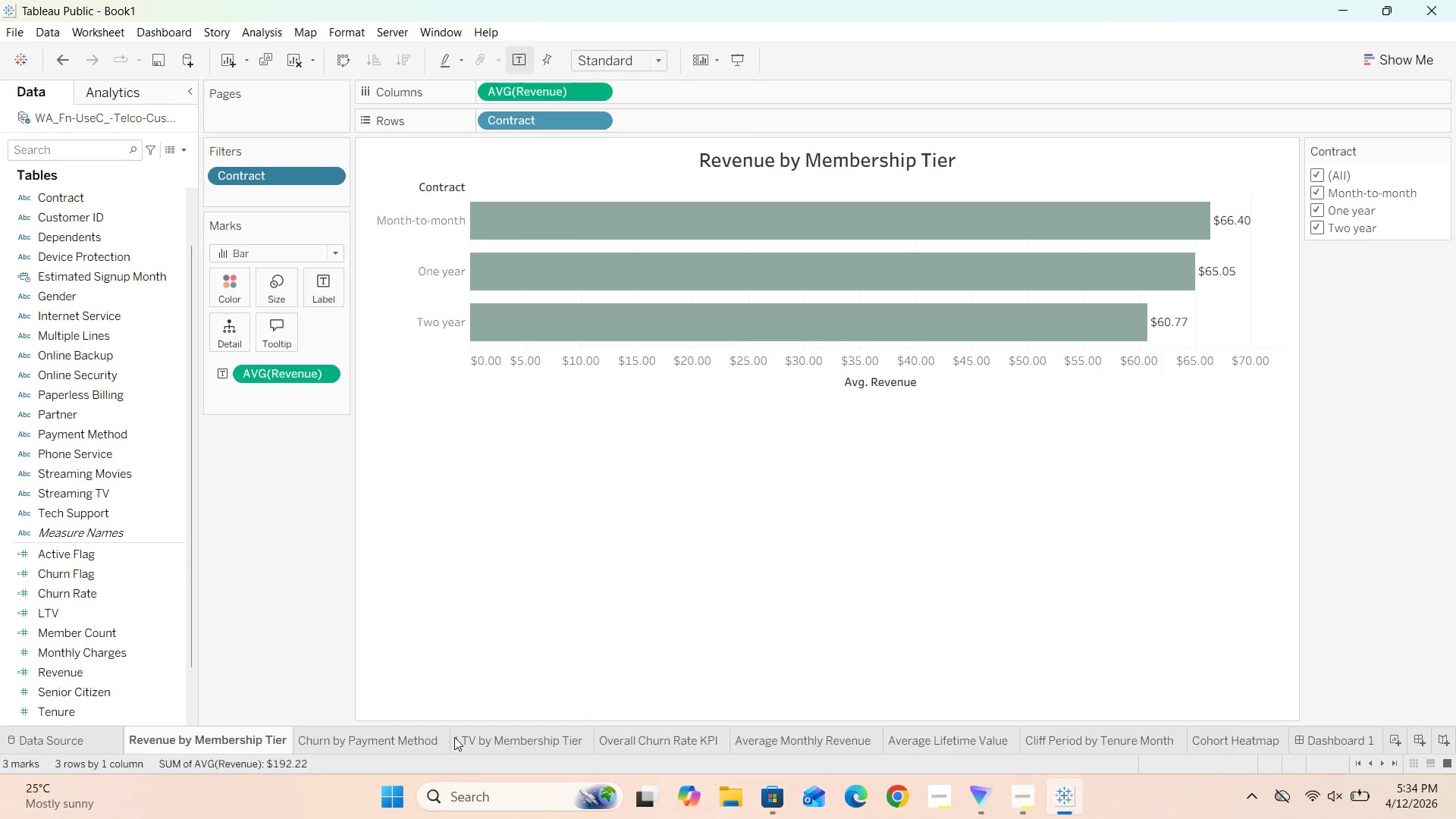 
key(ArrowLeft)
 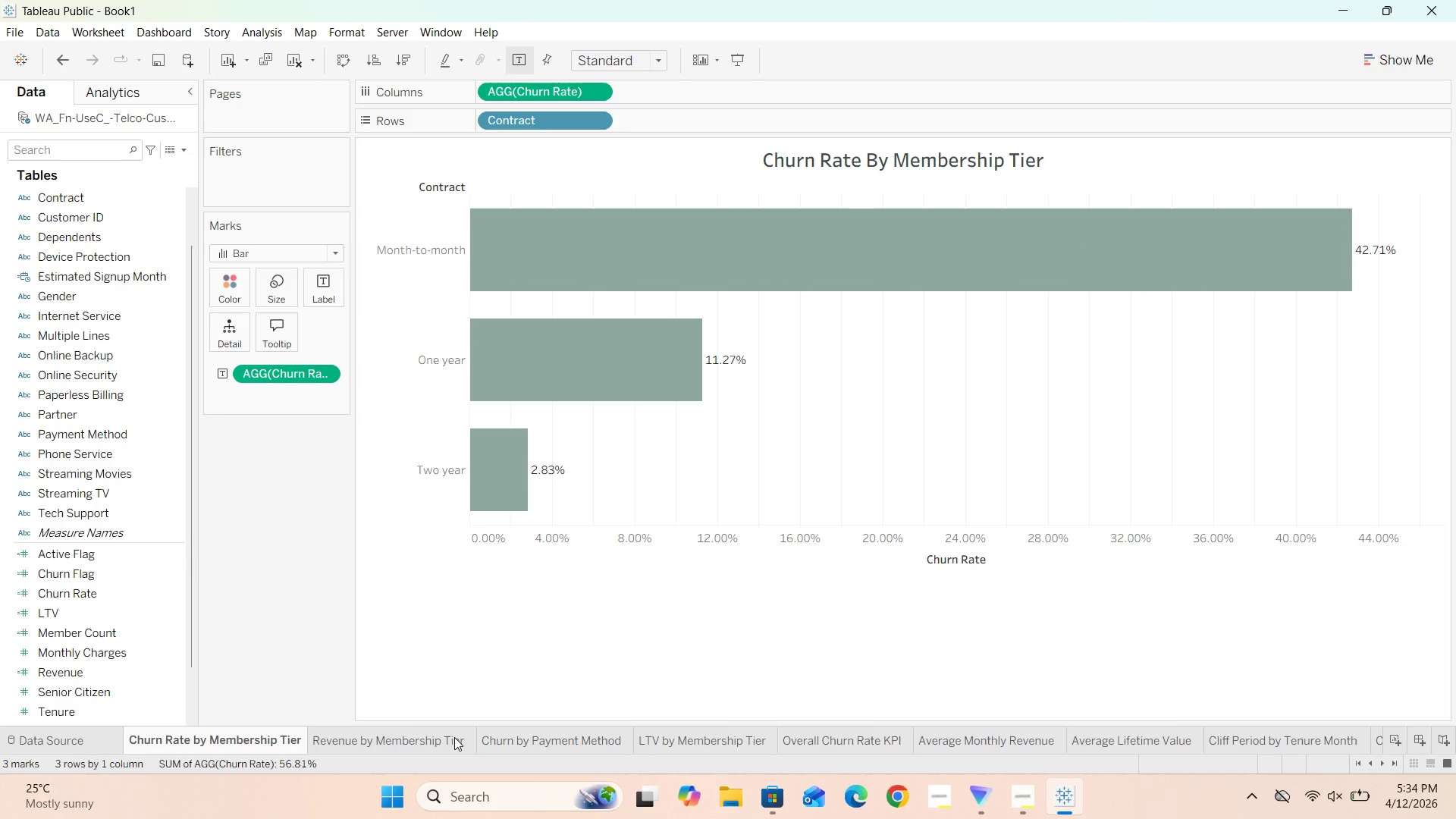 
key(ArrowLeft)
 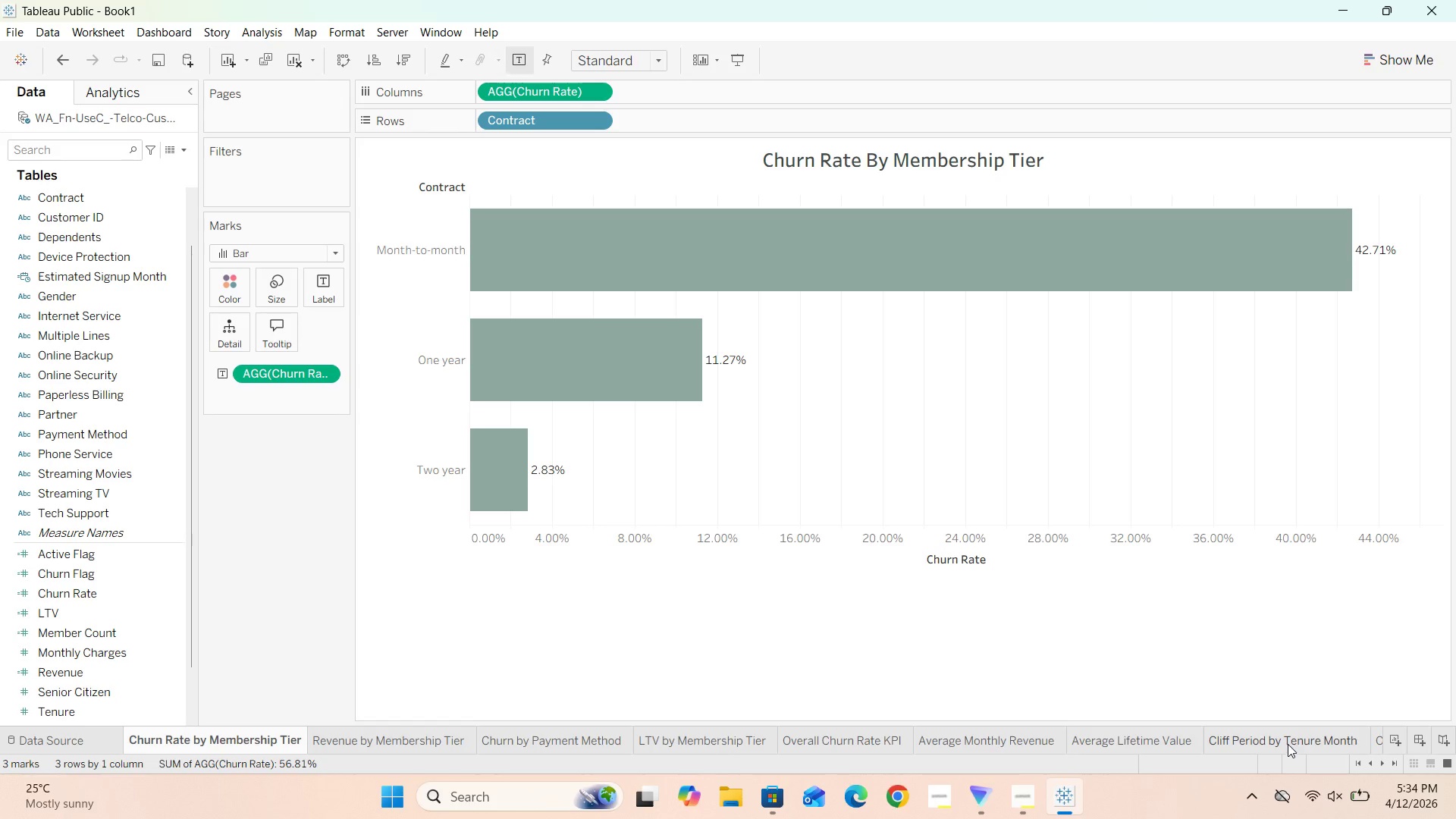 
left_click([1288, 744])
 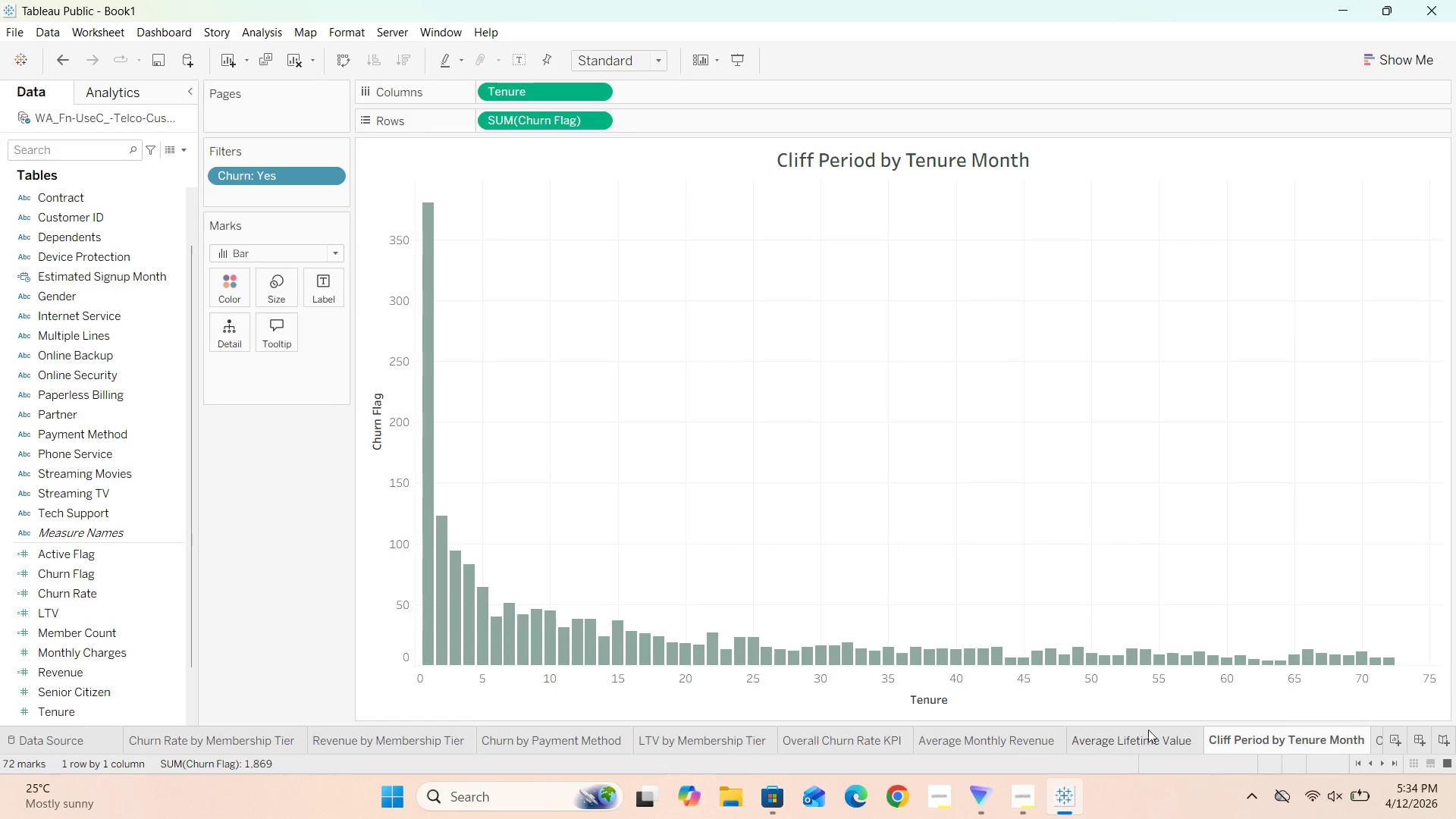 
key(ArrowRight)
 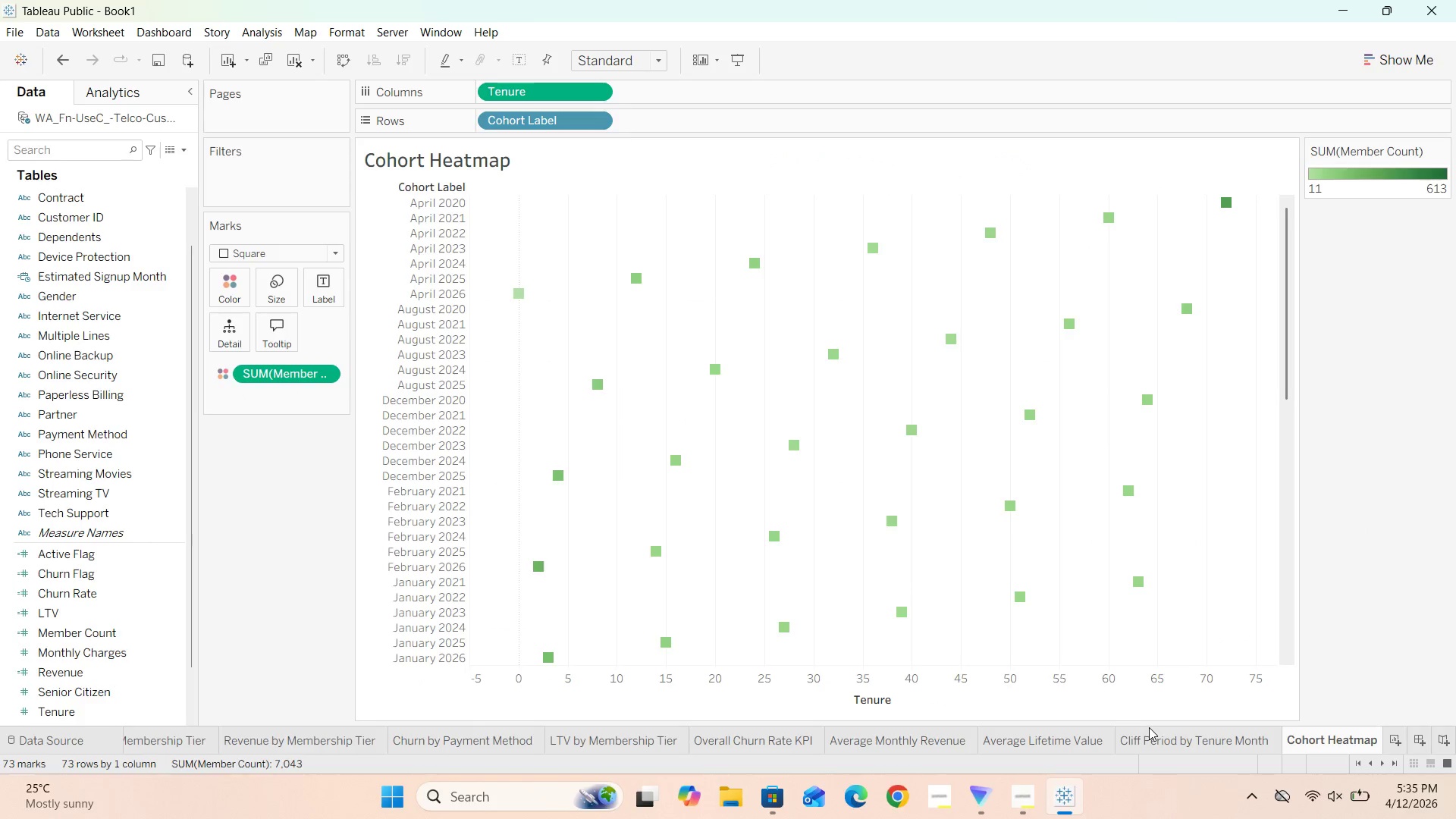 
key(ArrowRight)
 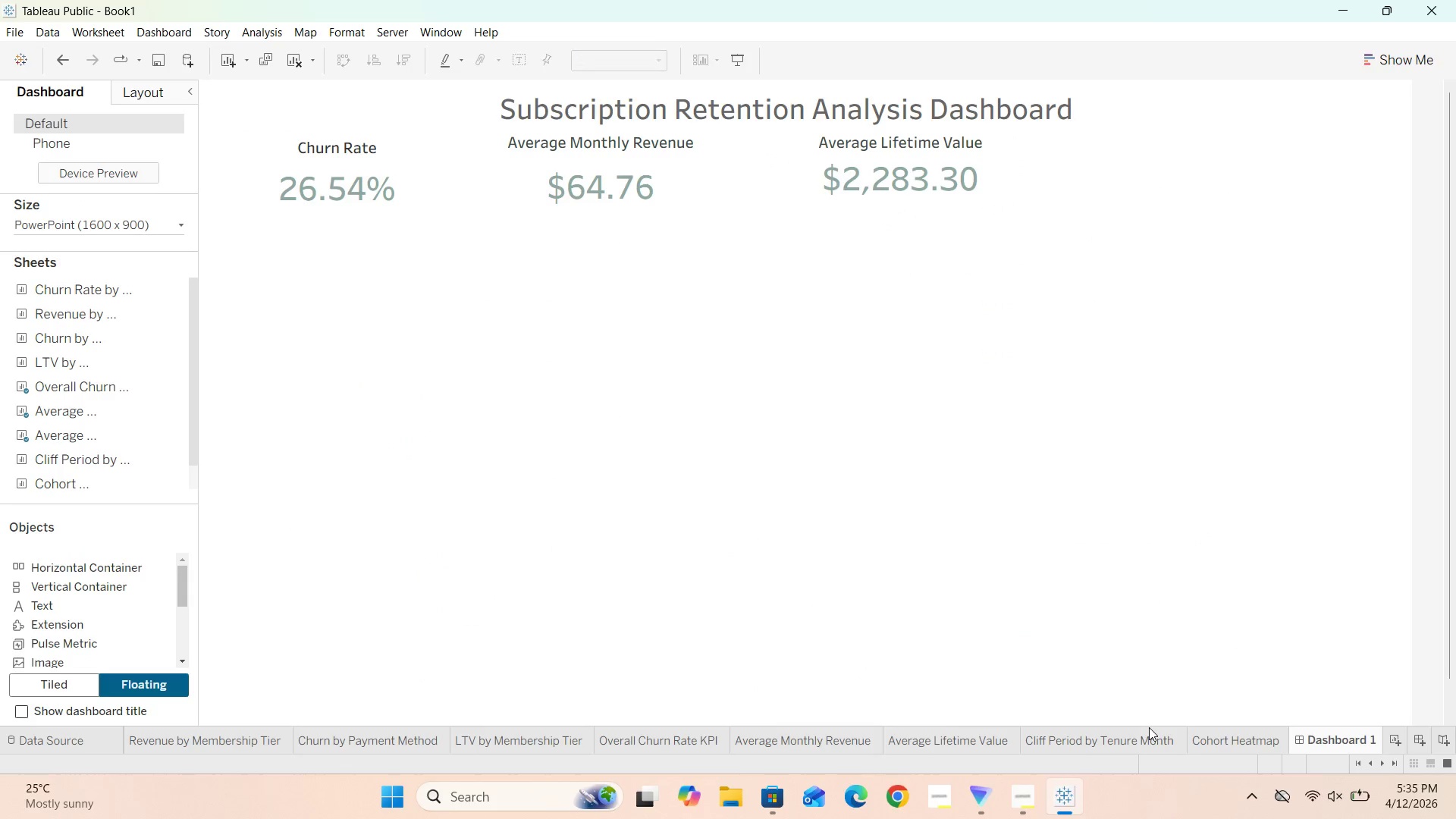 
key(ArrowRight)
 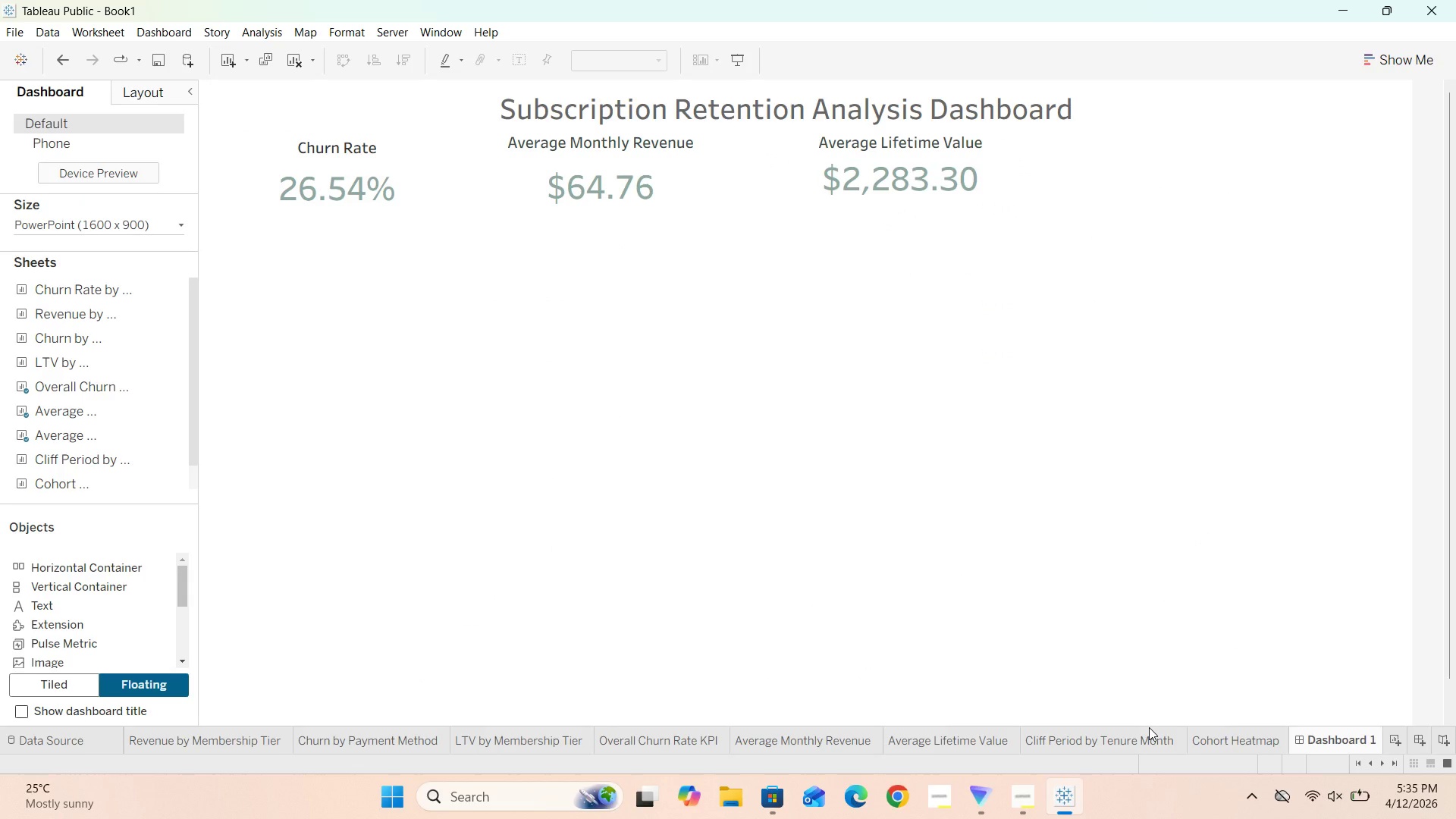 
key(ArrowRight)
 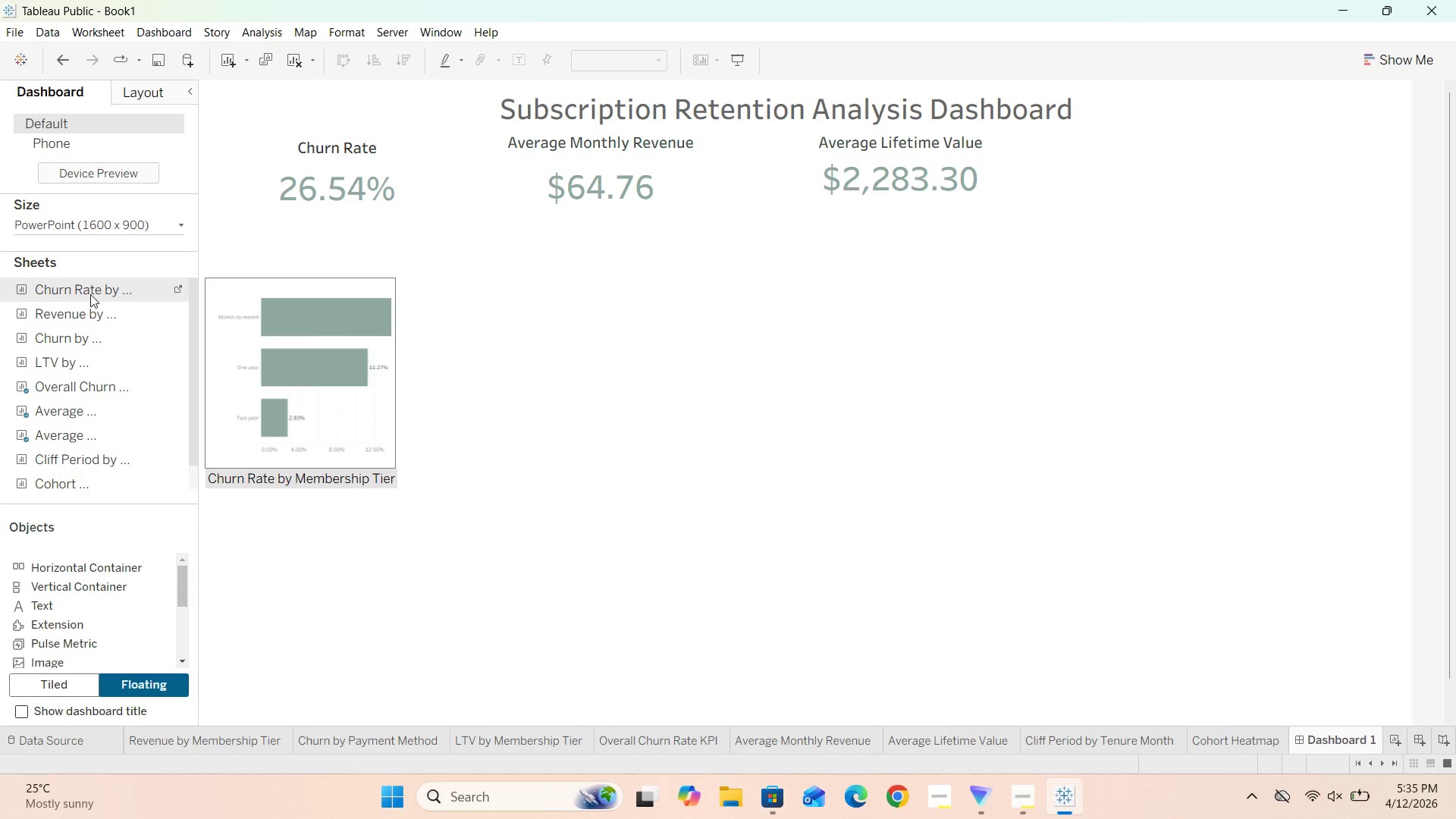 
left_click_drag(start_coordinate=[91, 293], to_coordinate=[218, 221])
 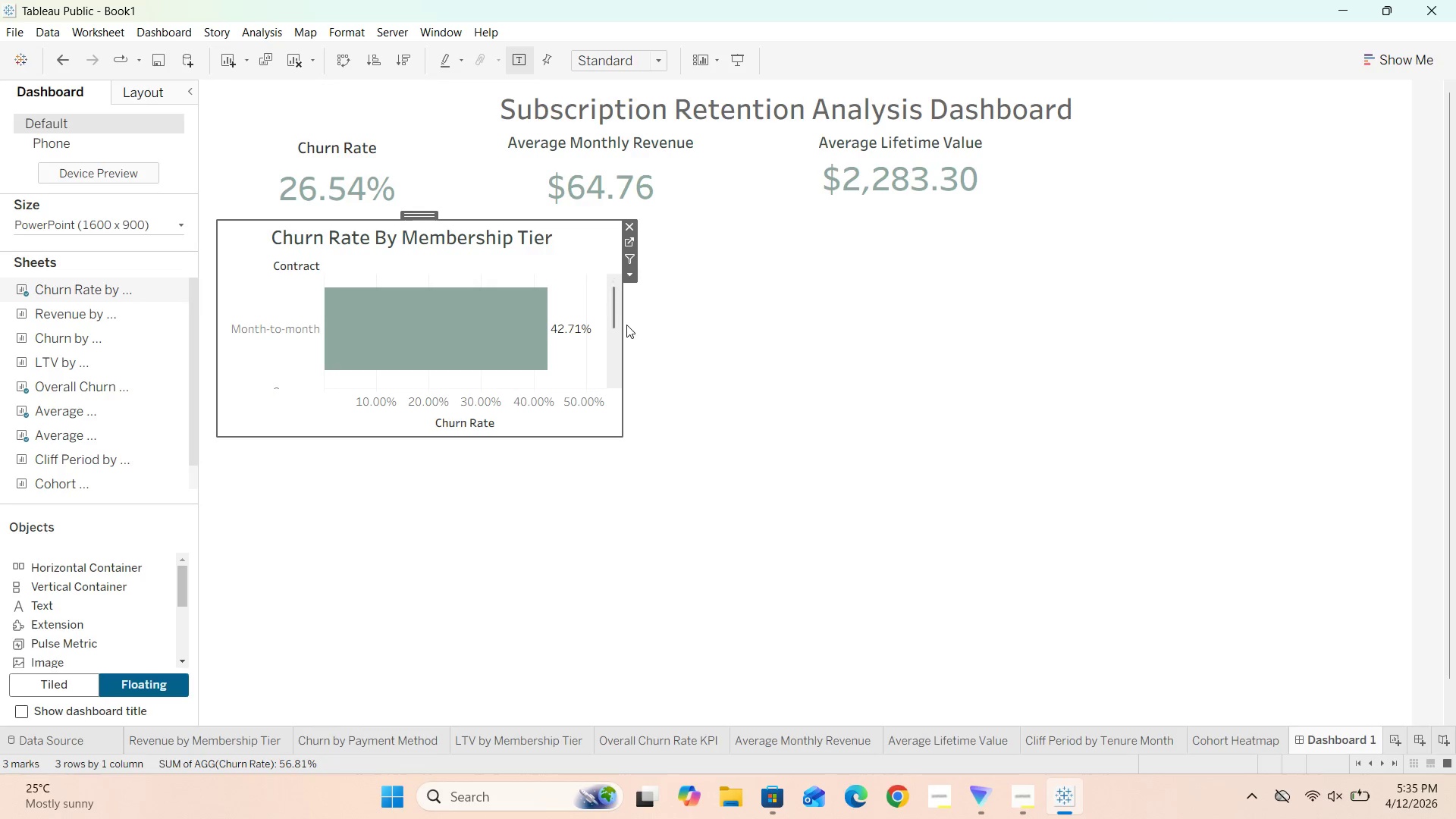 
left_click_drag(start_coordinate=[623, 325], to_coordinate=[492, 338])
 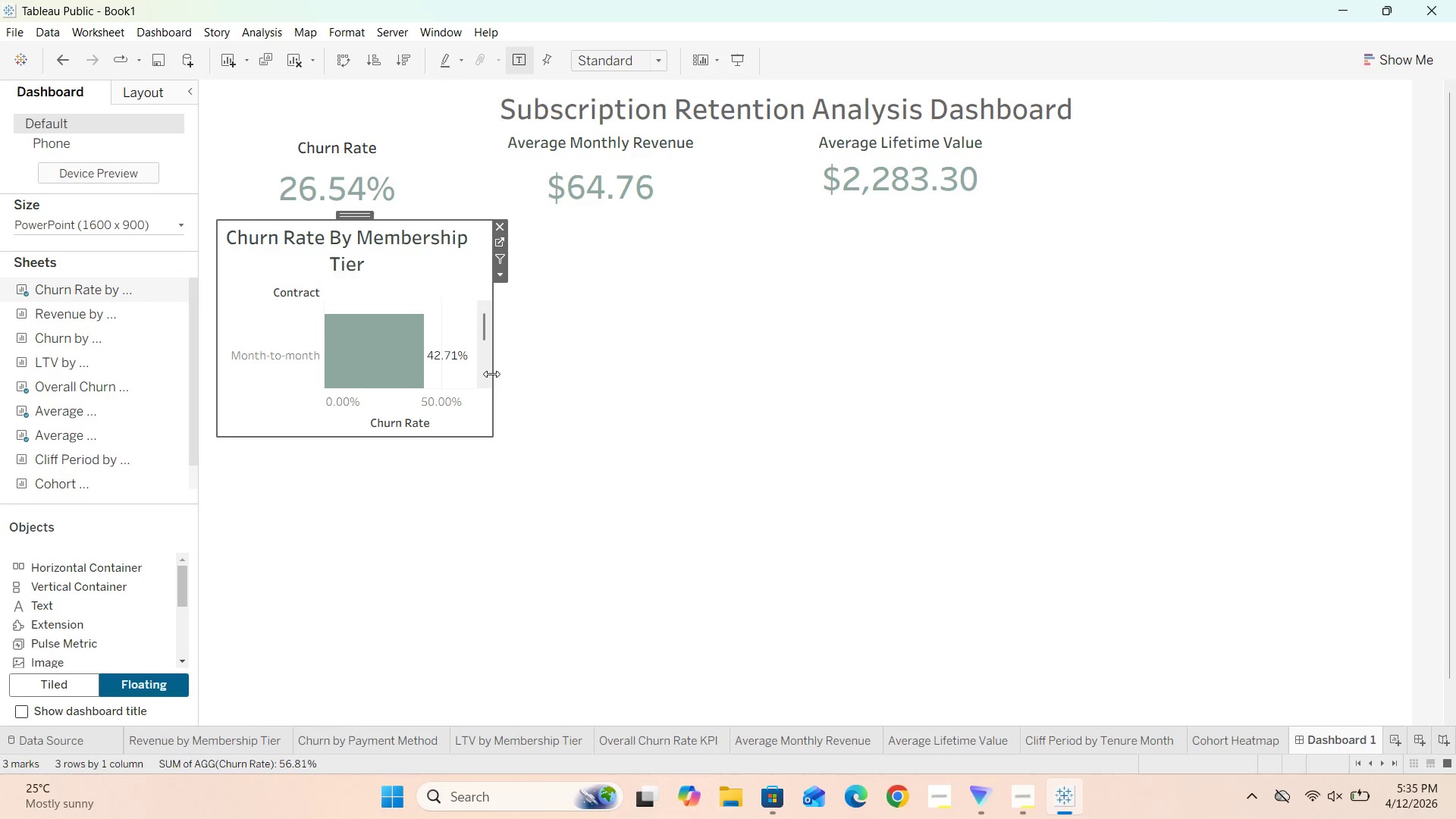 
left_click_drag(start_coordinate=[491, 374], to_coordinate=[503, 373])
 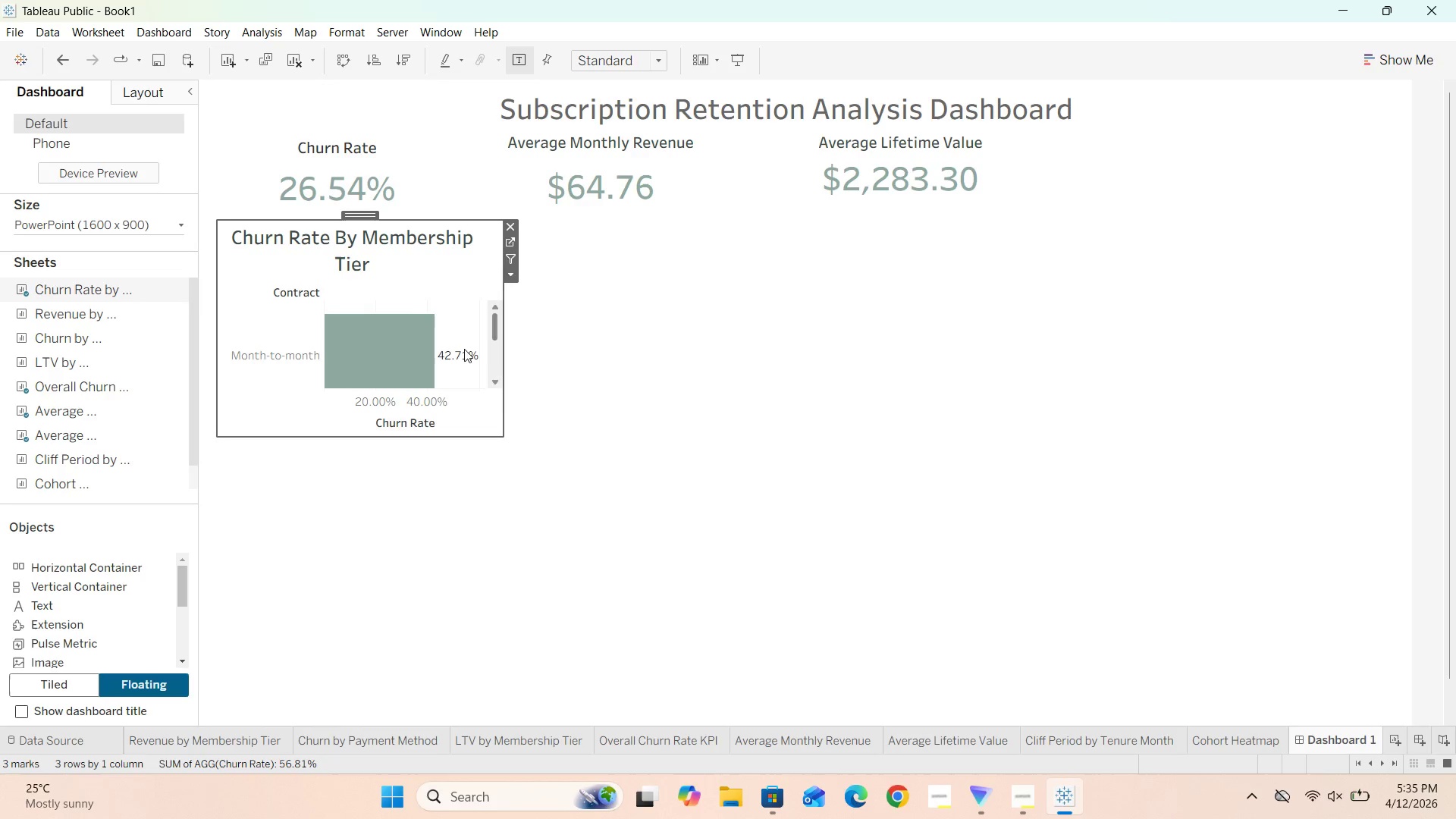 
left_click([517, 271])
 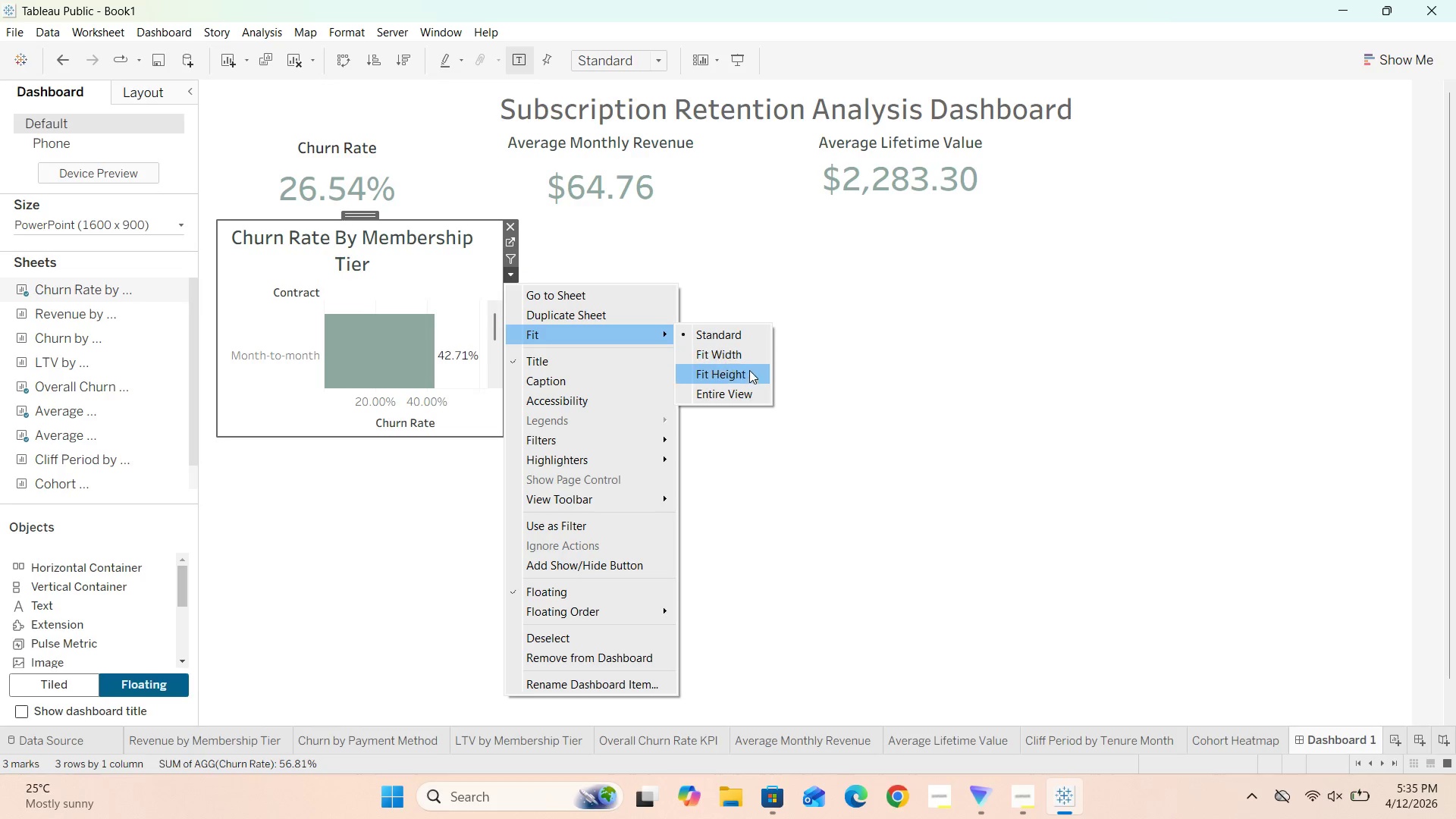 
left_click([745, 396])
 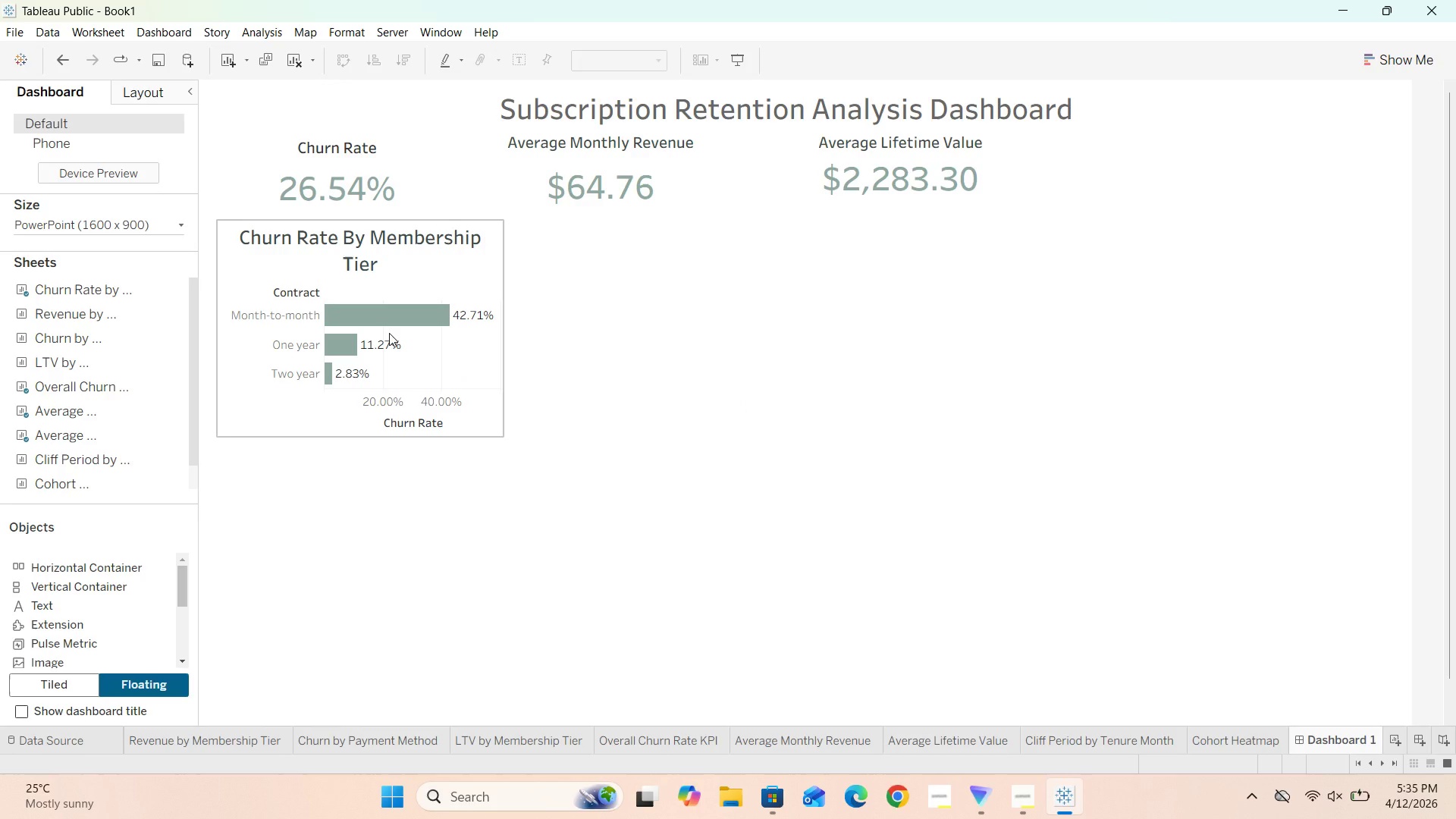 
wait(6.12)
 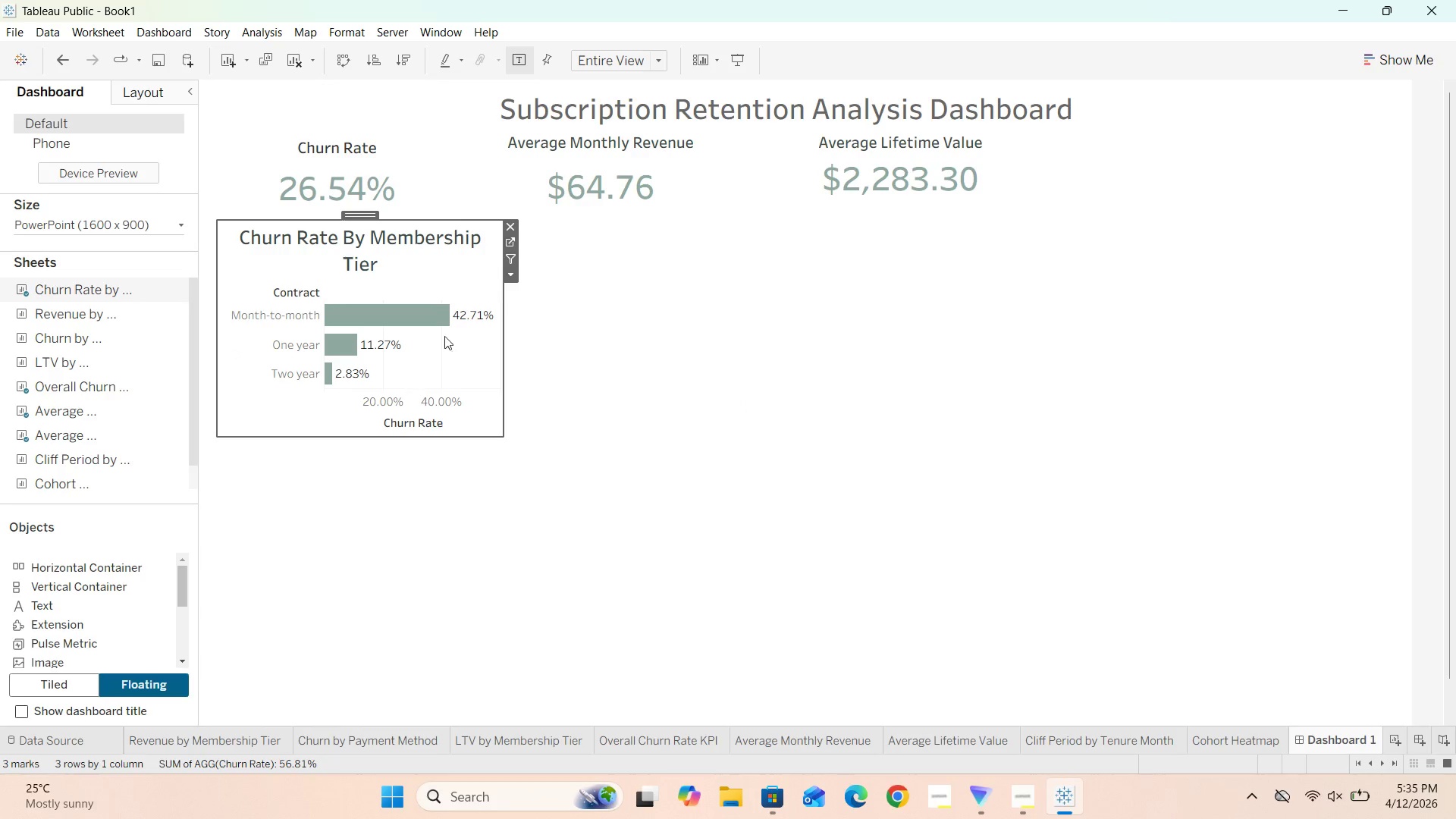 
left_click([449, 252])
 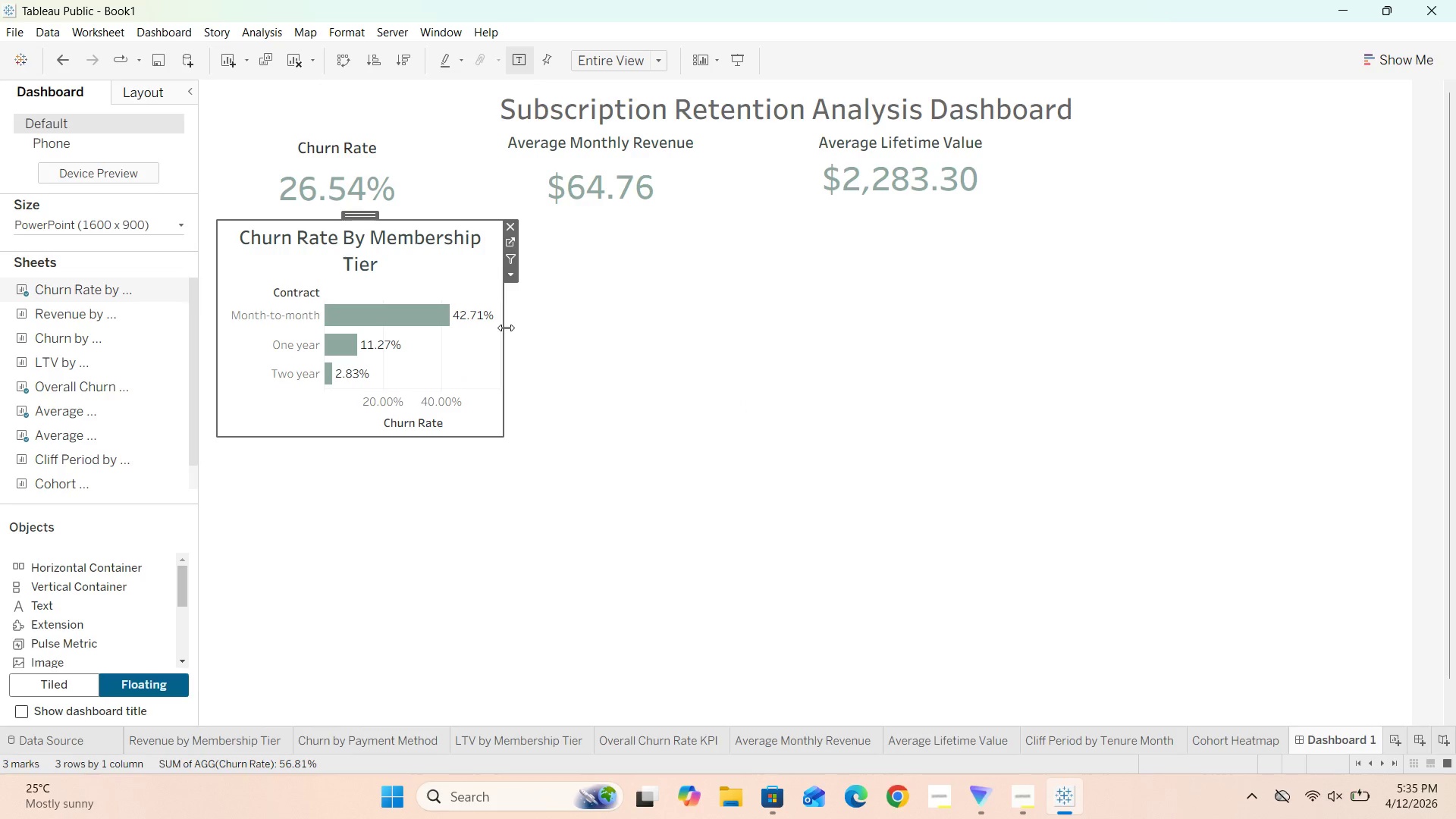 
left_click_drag(start_coordinate=[503, 328], to_coordinate=[548, 344])
 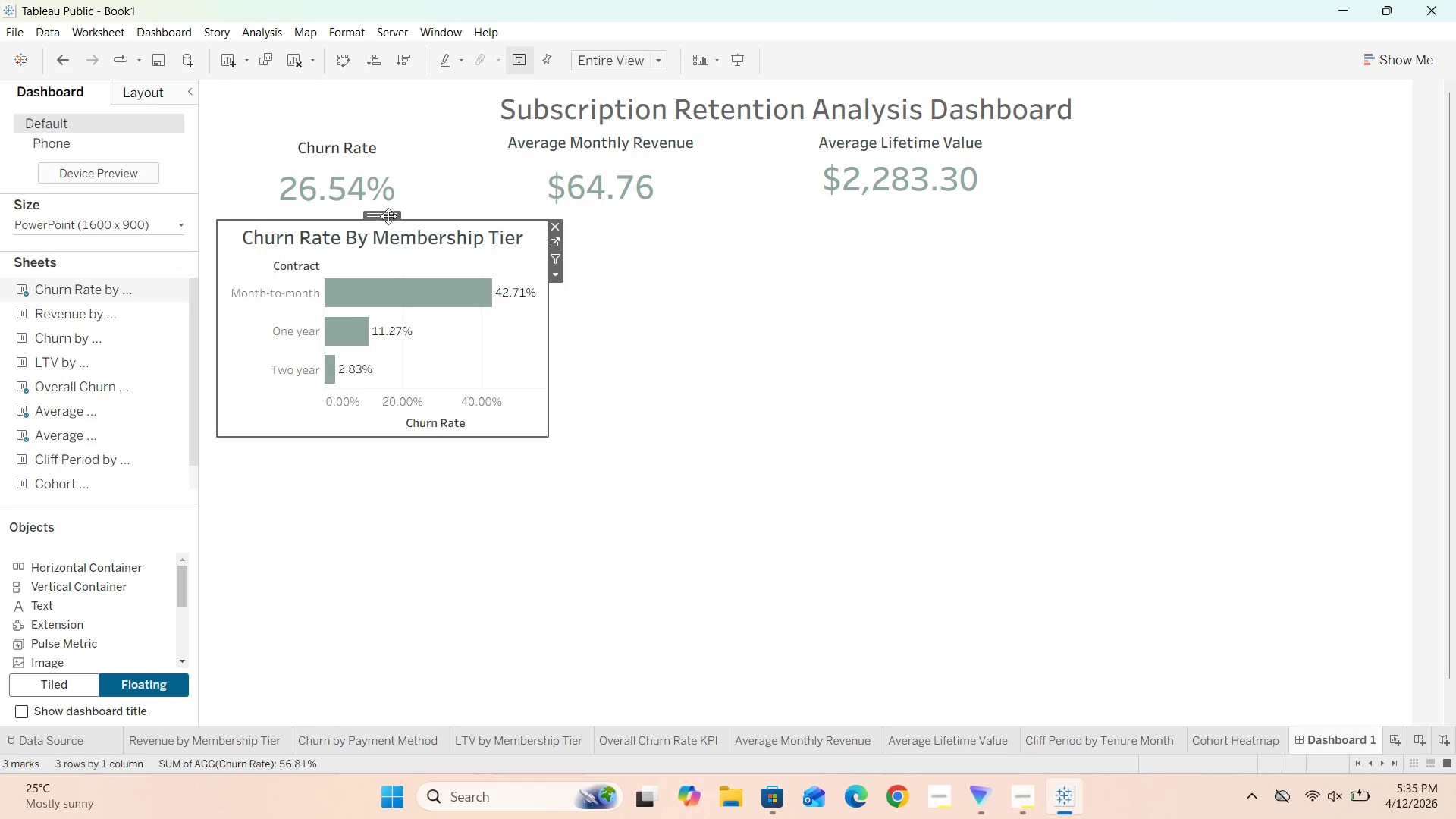 
left_click_drag(start_coordinate=[387, 215], to_coordinate=[384, 234])
 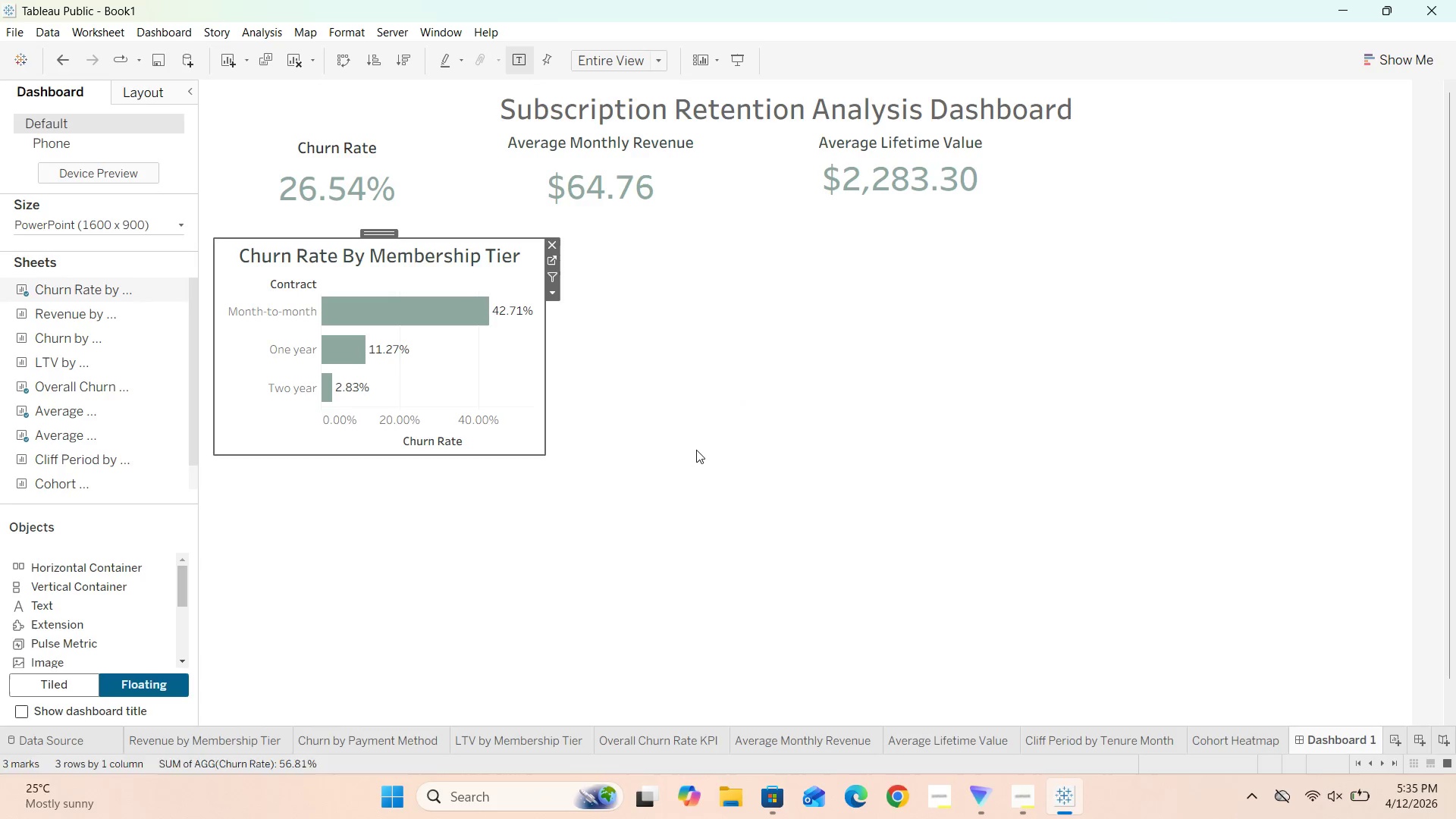 
left_click([696, 450])
 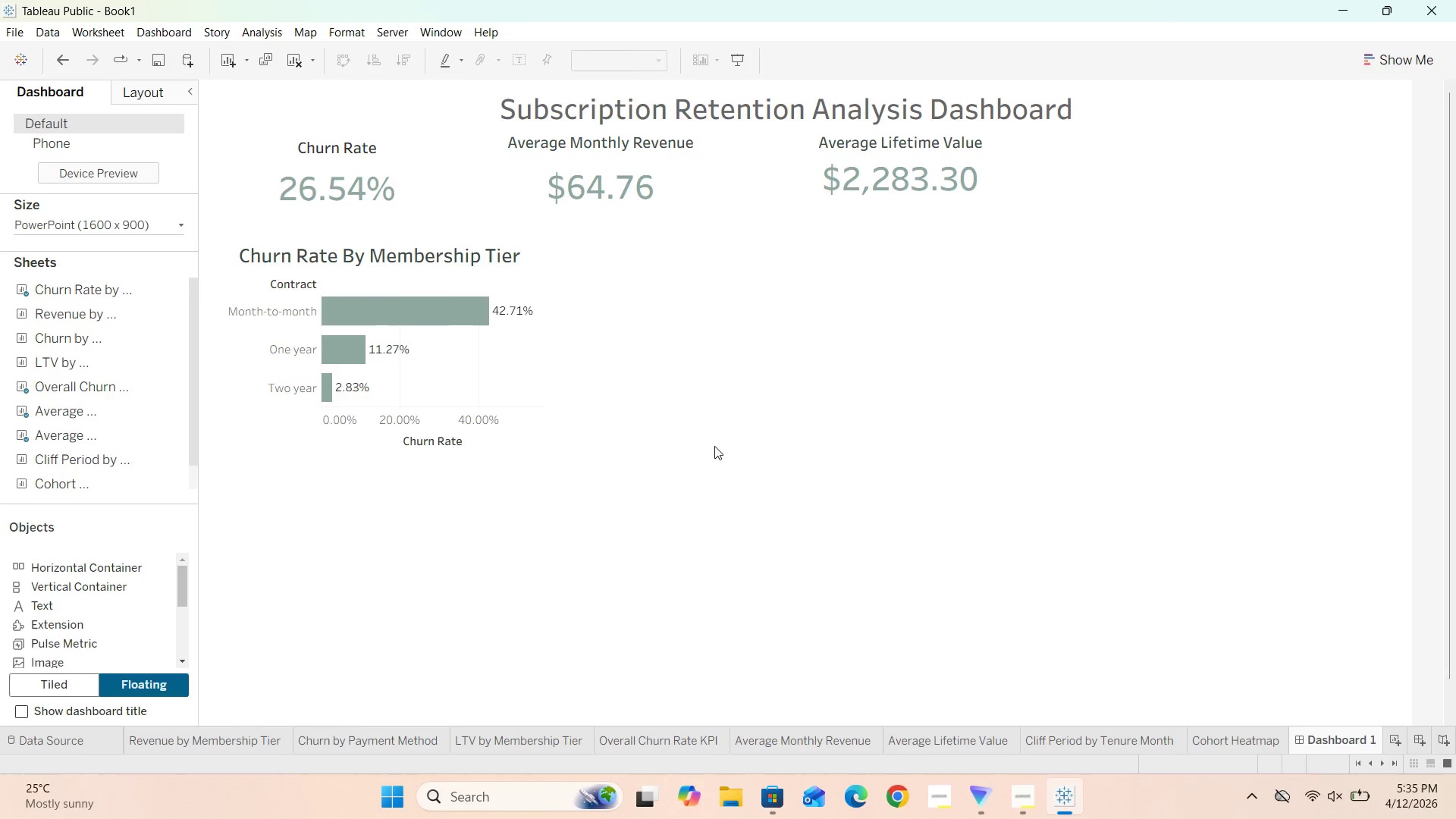 
scroll: coordinate [714, 446], scroll_direction: down, amount: 10.0
 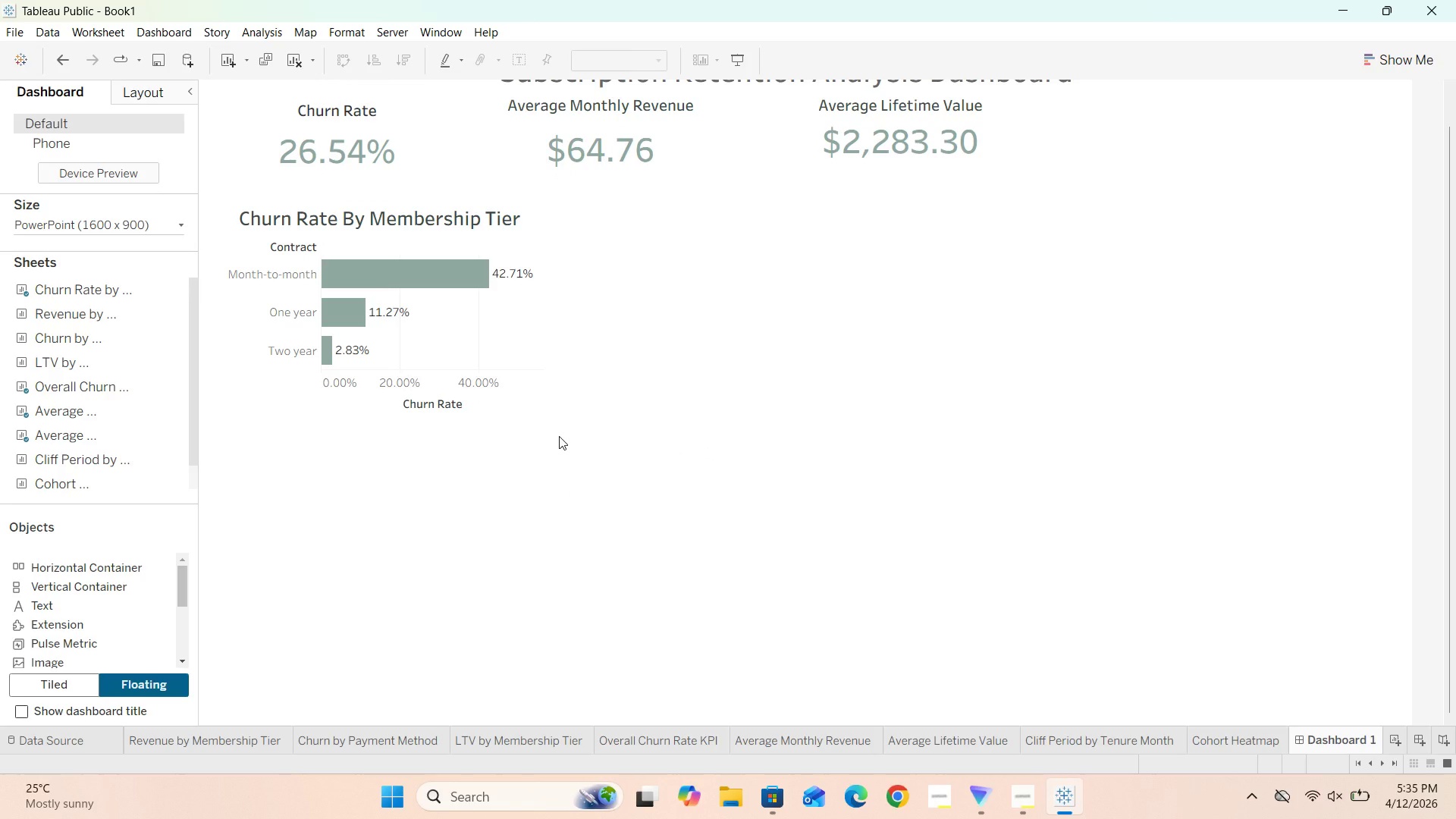 
wait(13.33)
 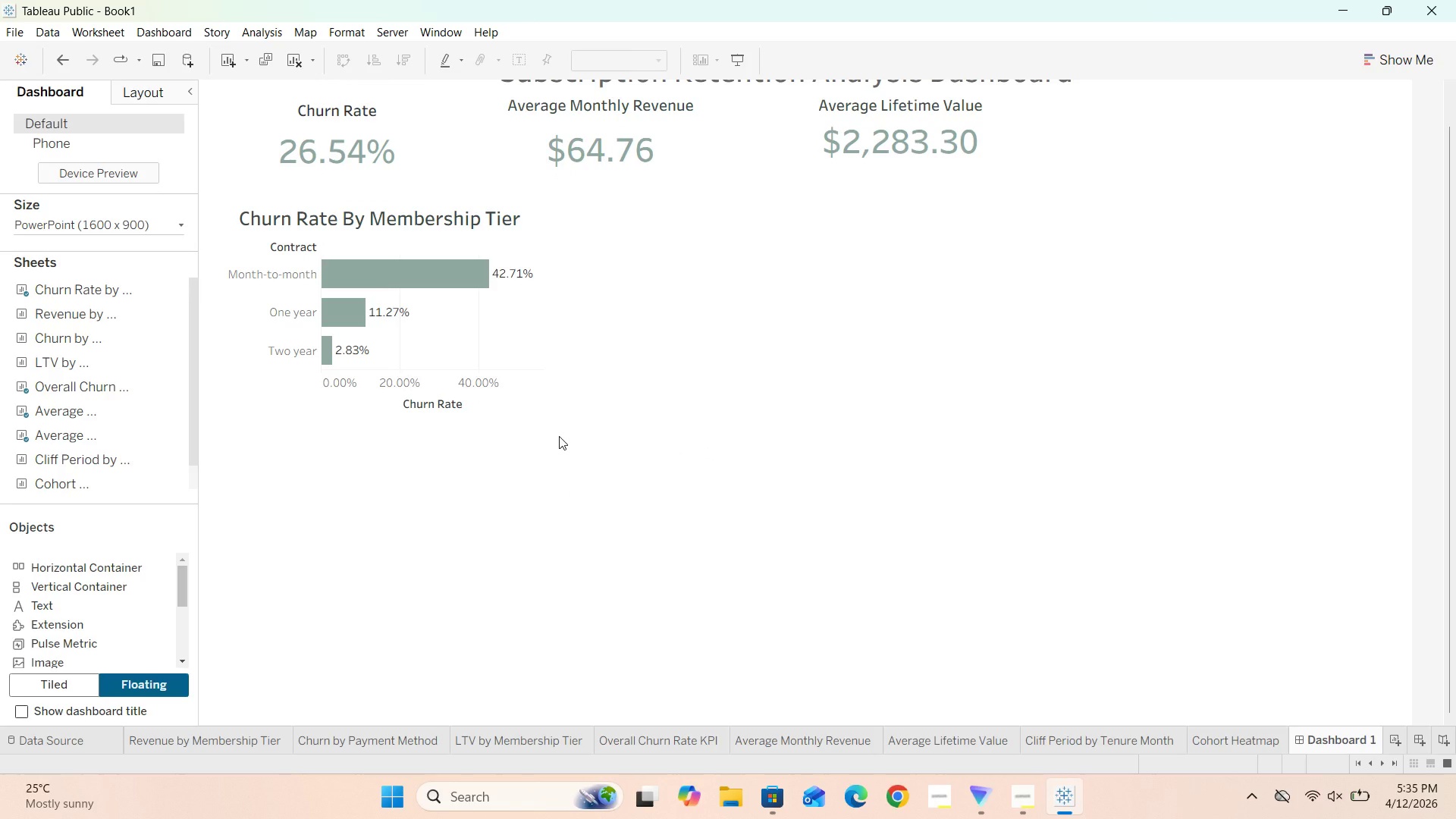 
left_click([383, 741])
 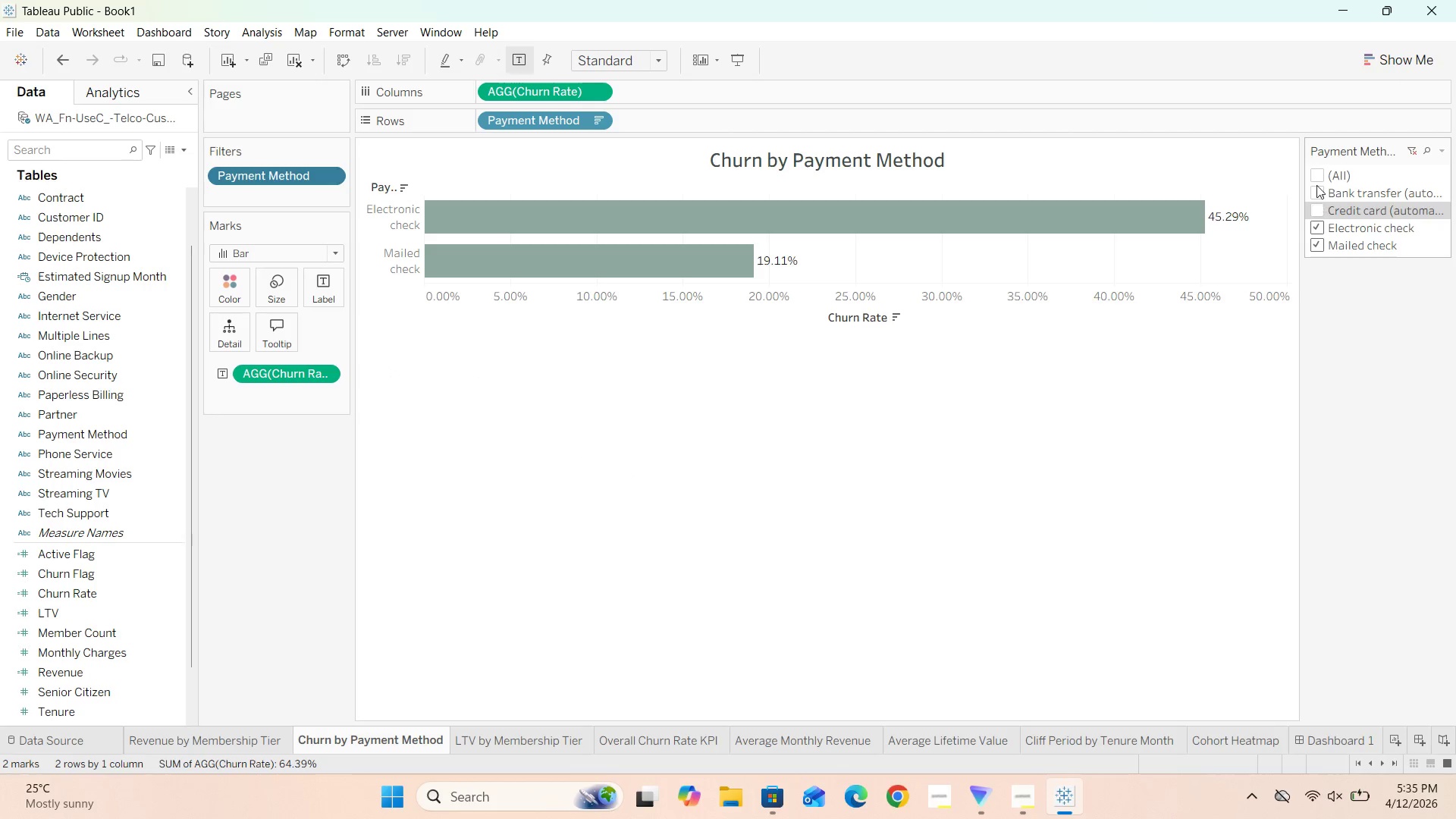 
left_click([1322, 174])
 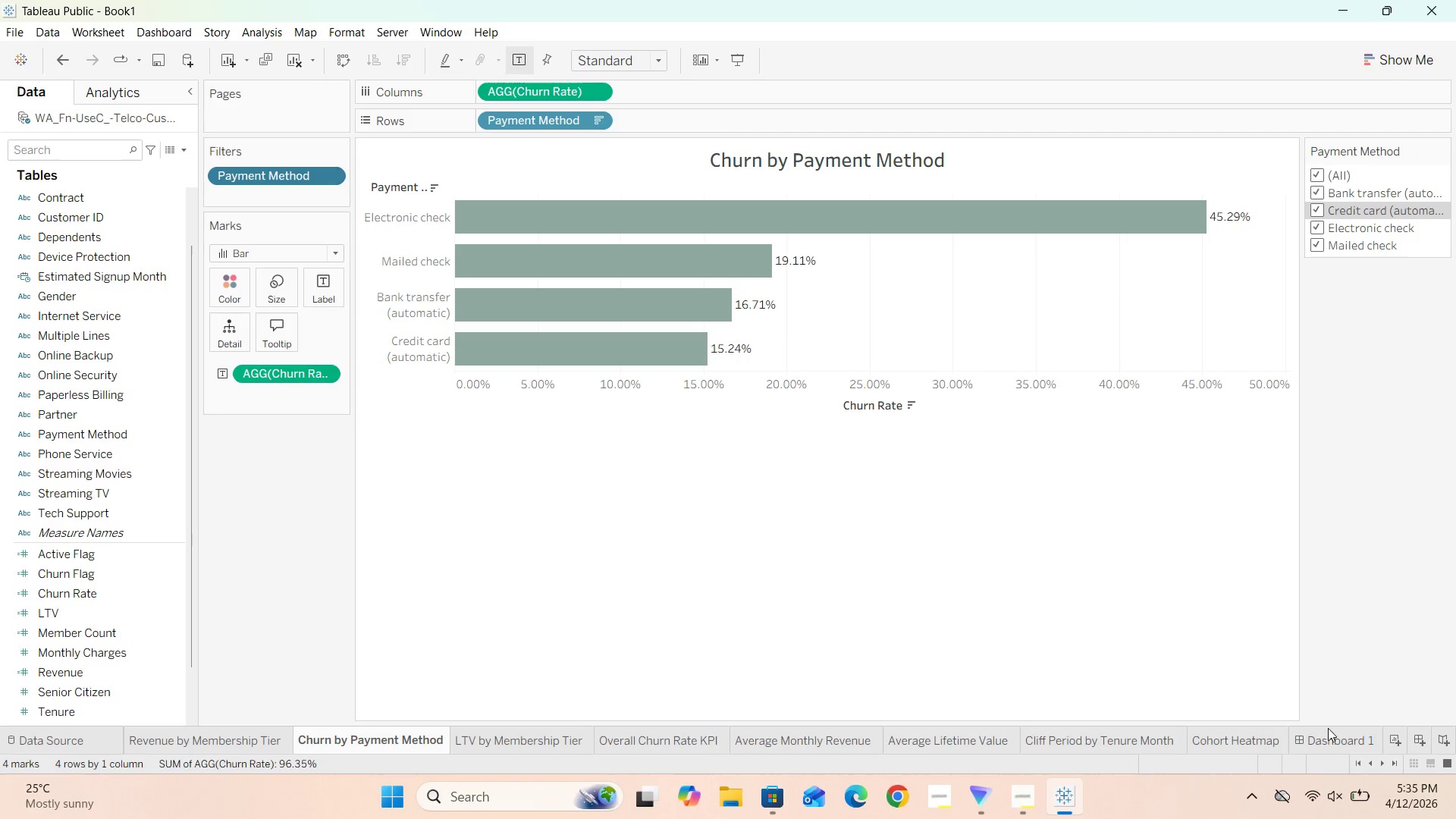 
left_click([1327, 742])
 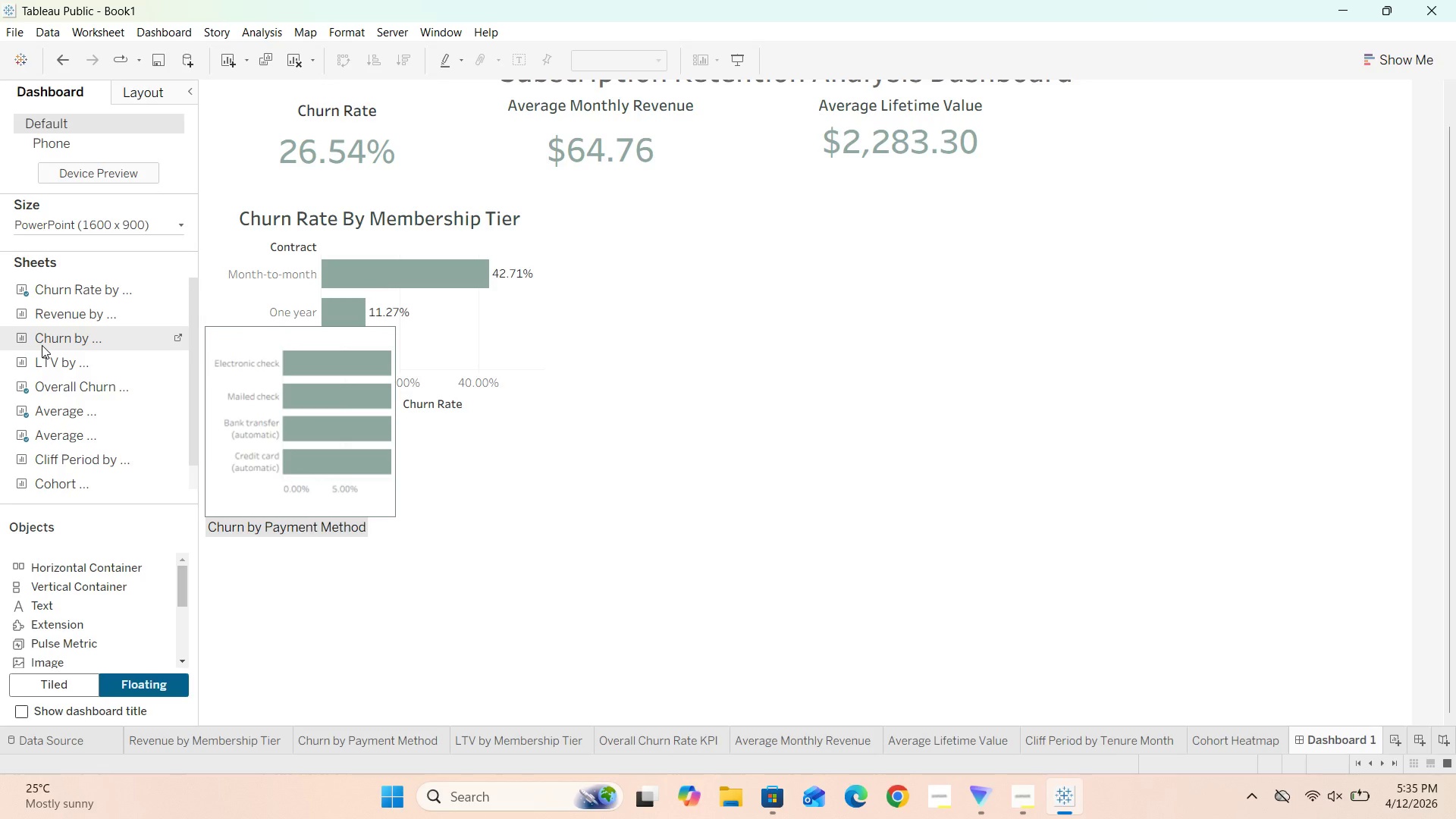 
wait(9.3)
 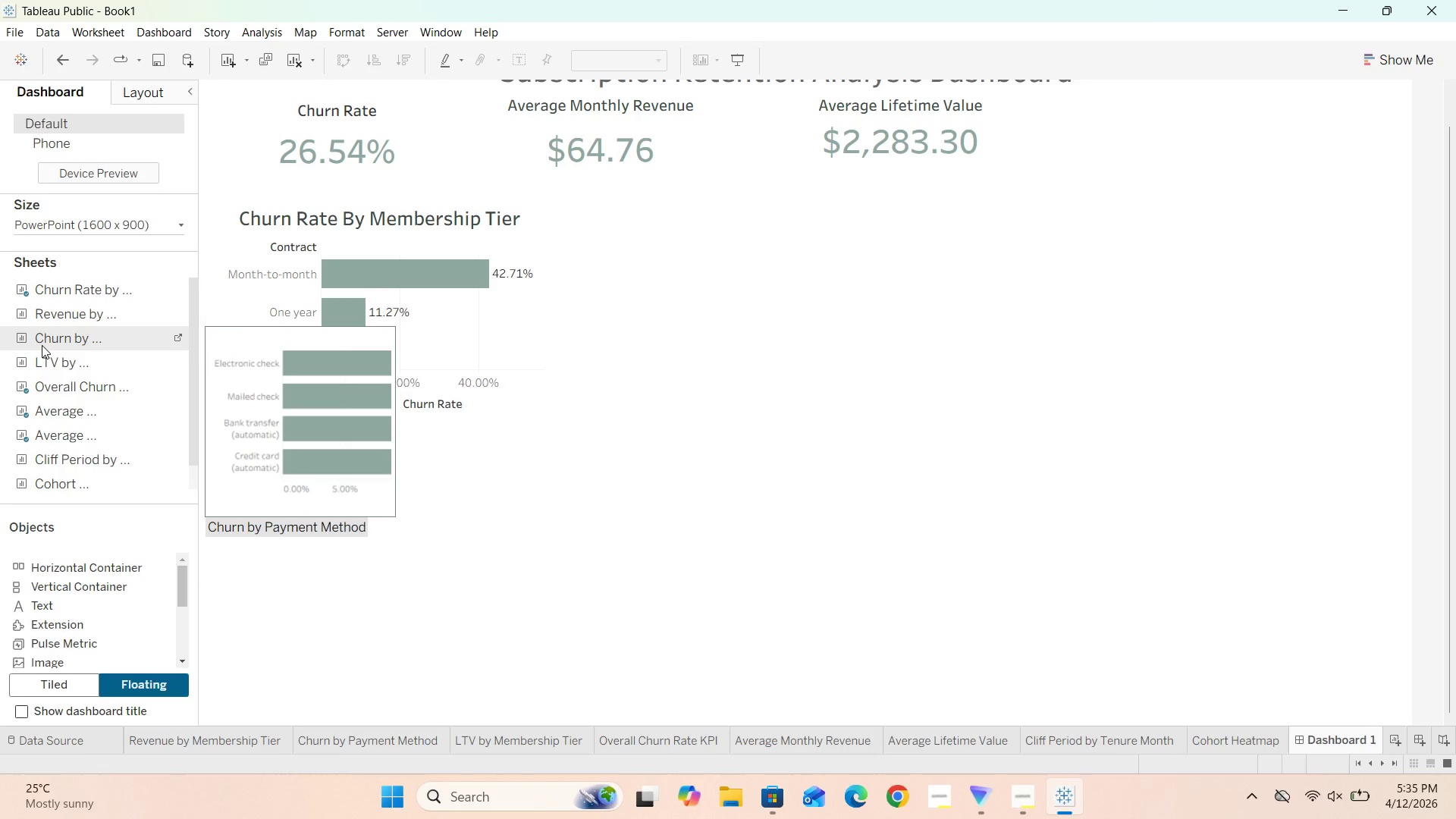 
left_click_drag(start_coordinate=[96, 315], to_coordinate=[654, 198])
 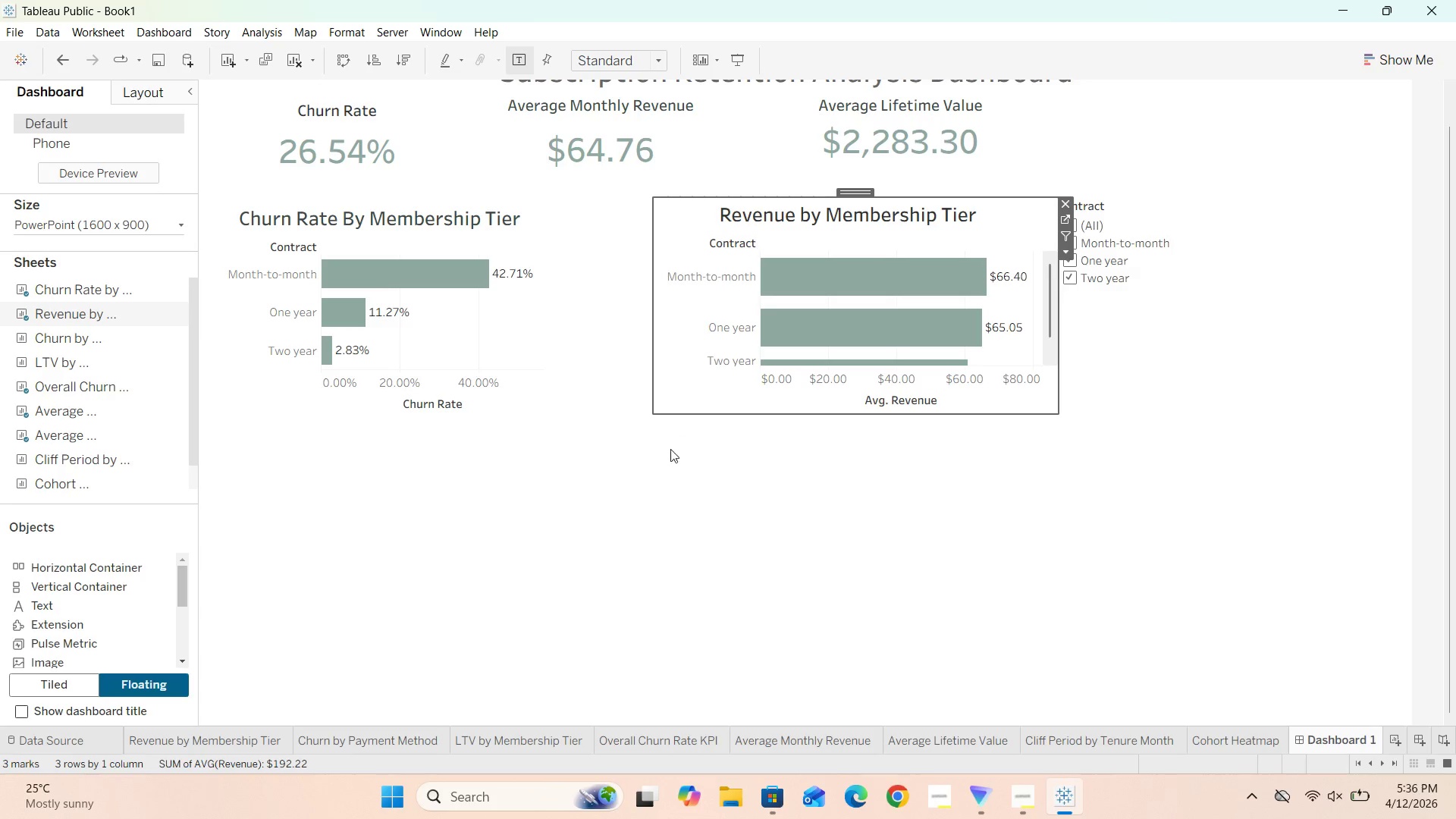 
left_click([669, 457])
 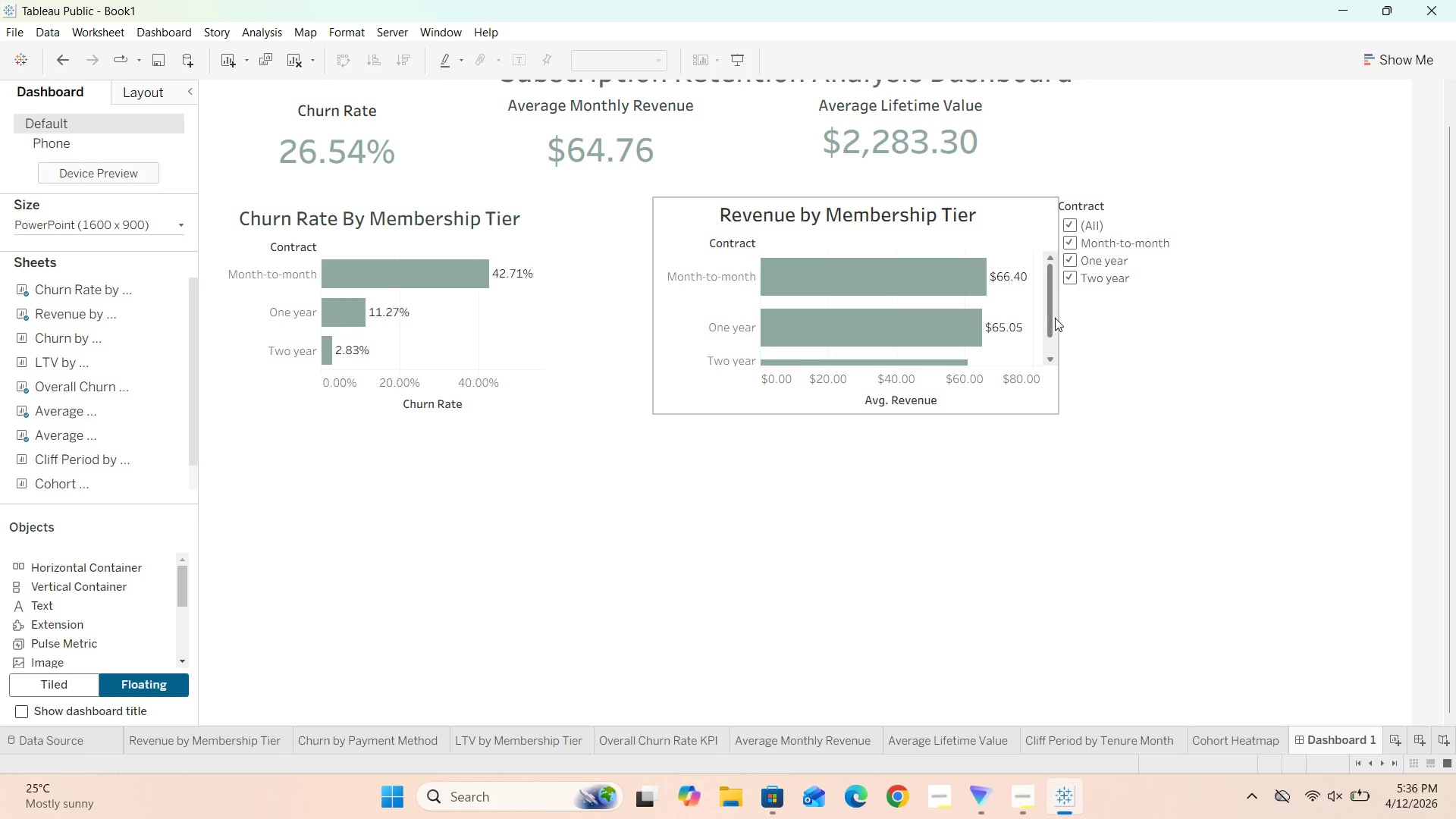 
left_click_drag(start_coordinate=[1052, 307], to_coordinate=[1043, 288])
 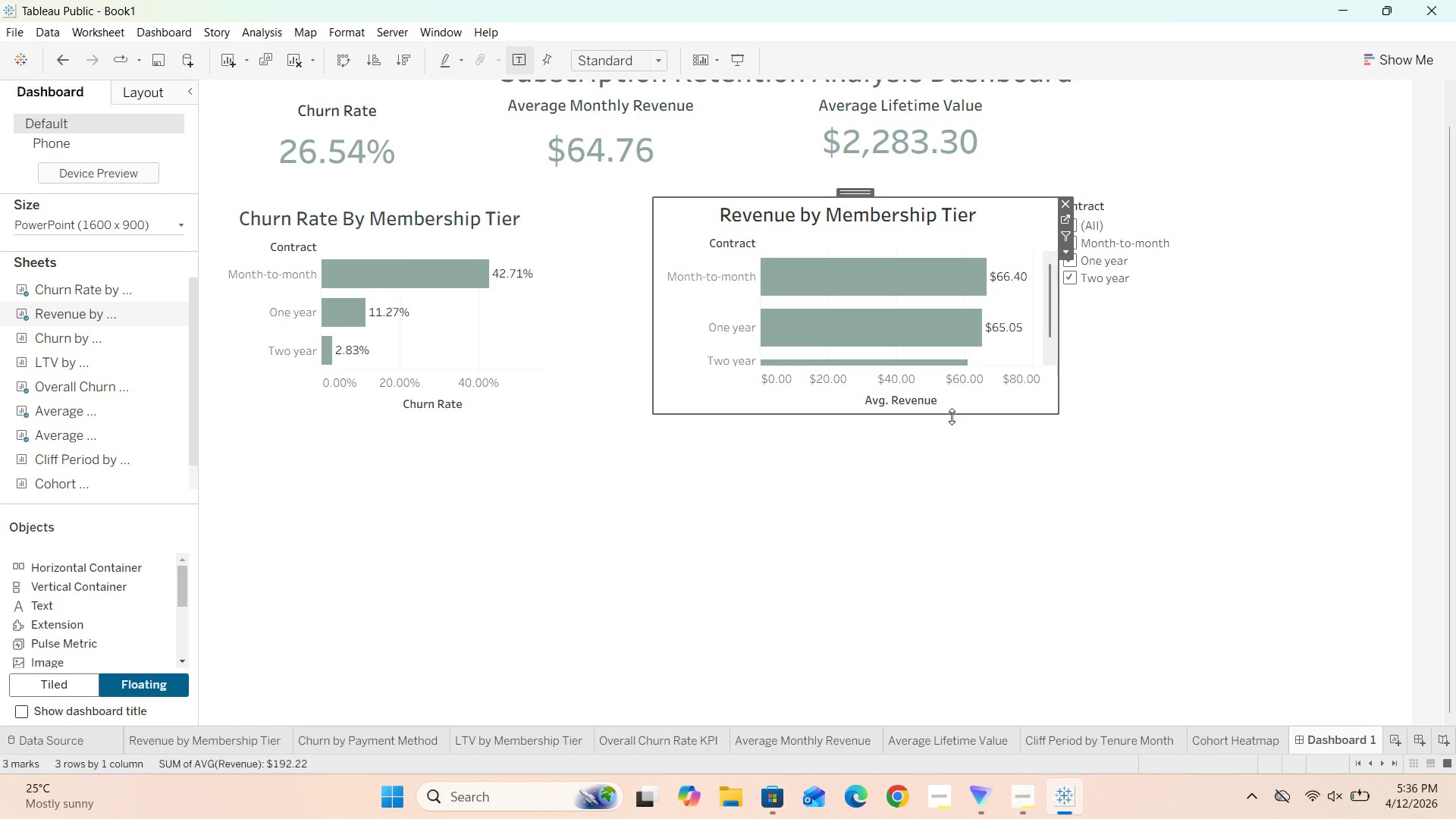 
left_click_drag(start_coordinate=[952, 416], to_coordinate=[950, 452])
 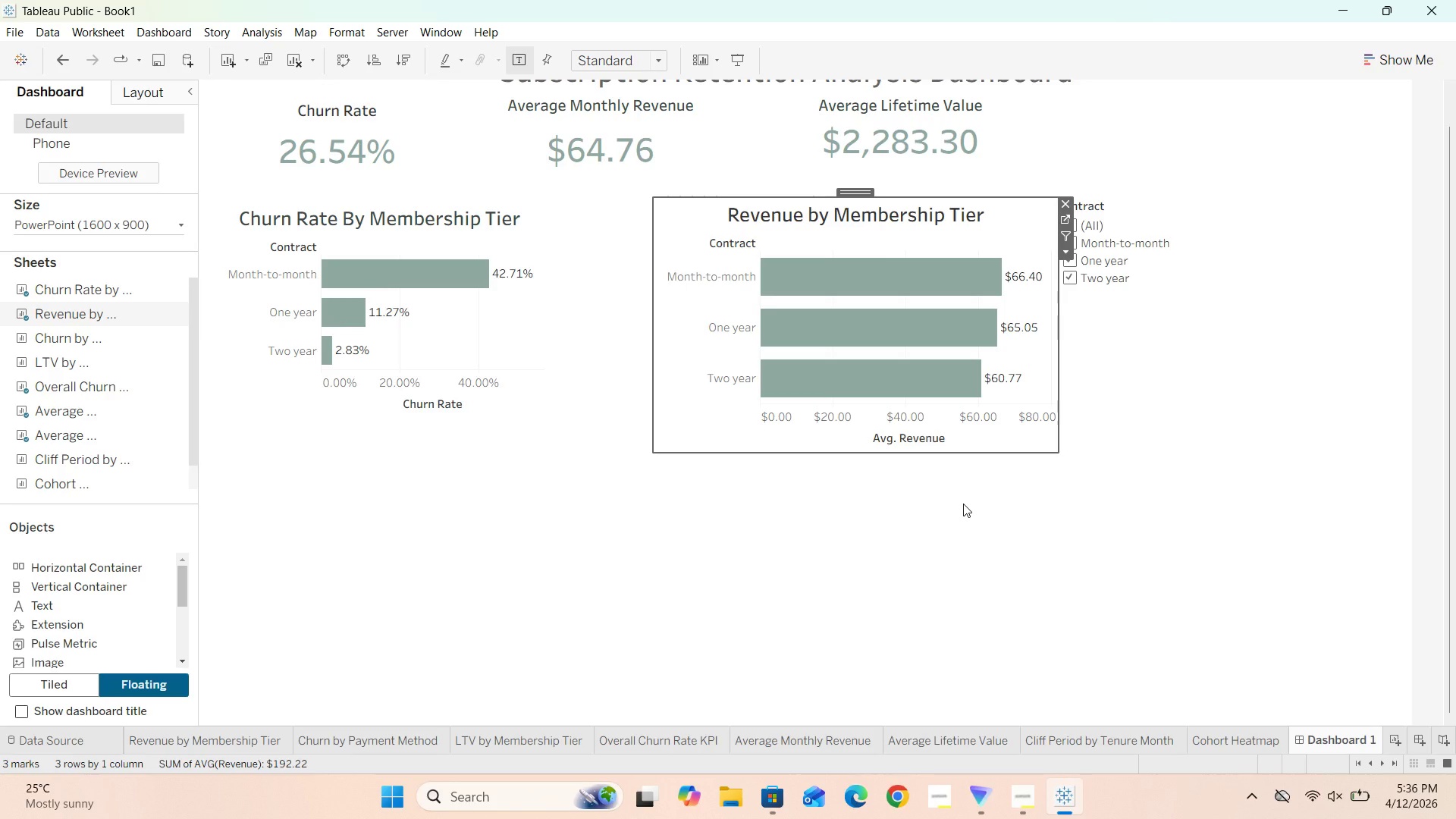 
left_click([963, 504])
 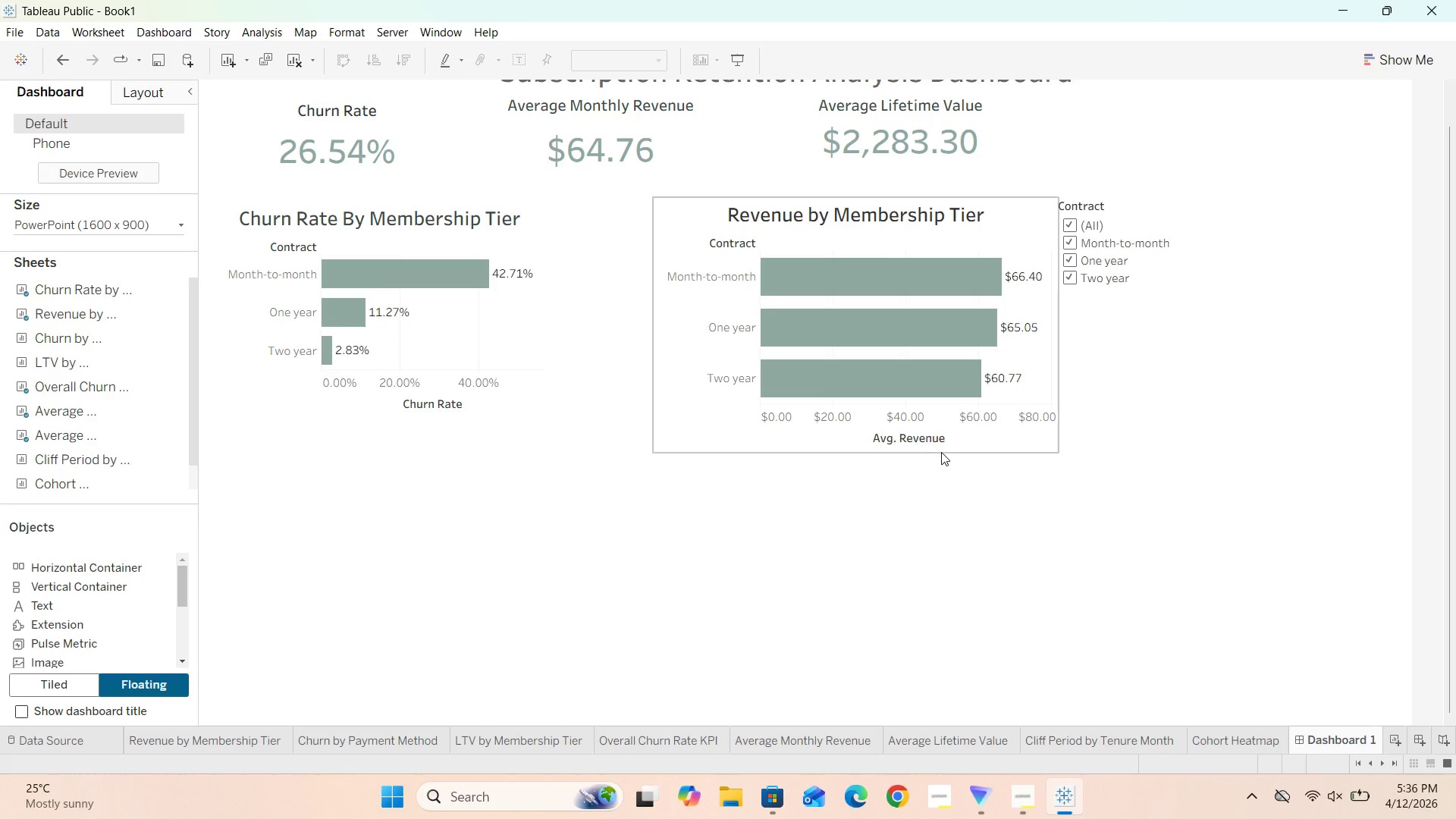 
left_click_drag(start_coordinate=[943, 450], to_coordinate=[943, 464])
 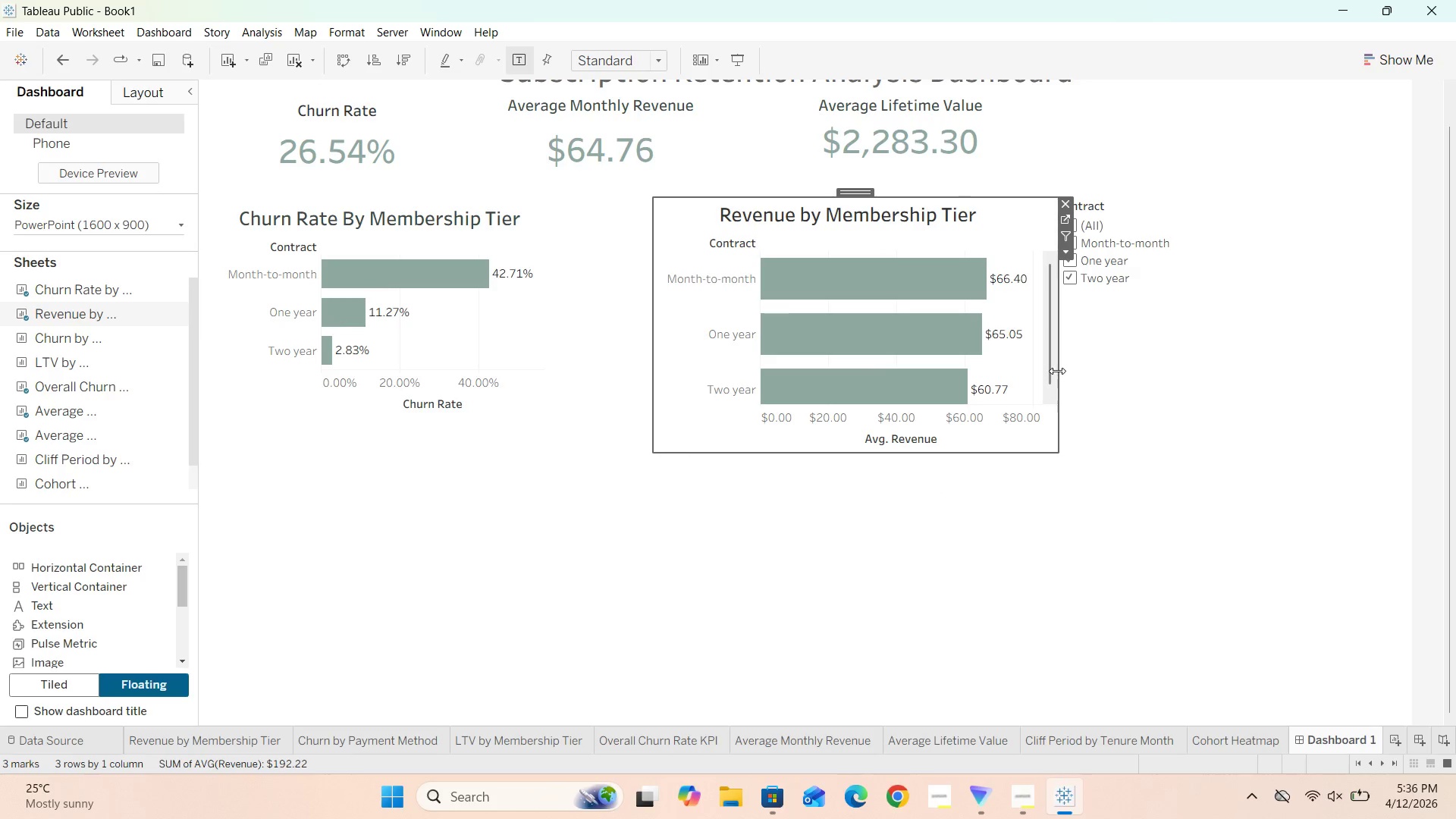 
left_click_drag(start_coordinate=[1057, 371], to_coordinate=[1078, 371])
 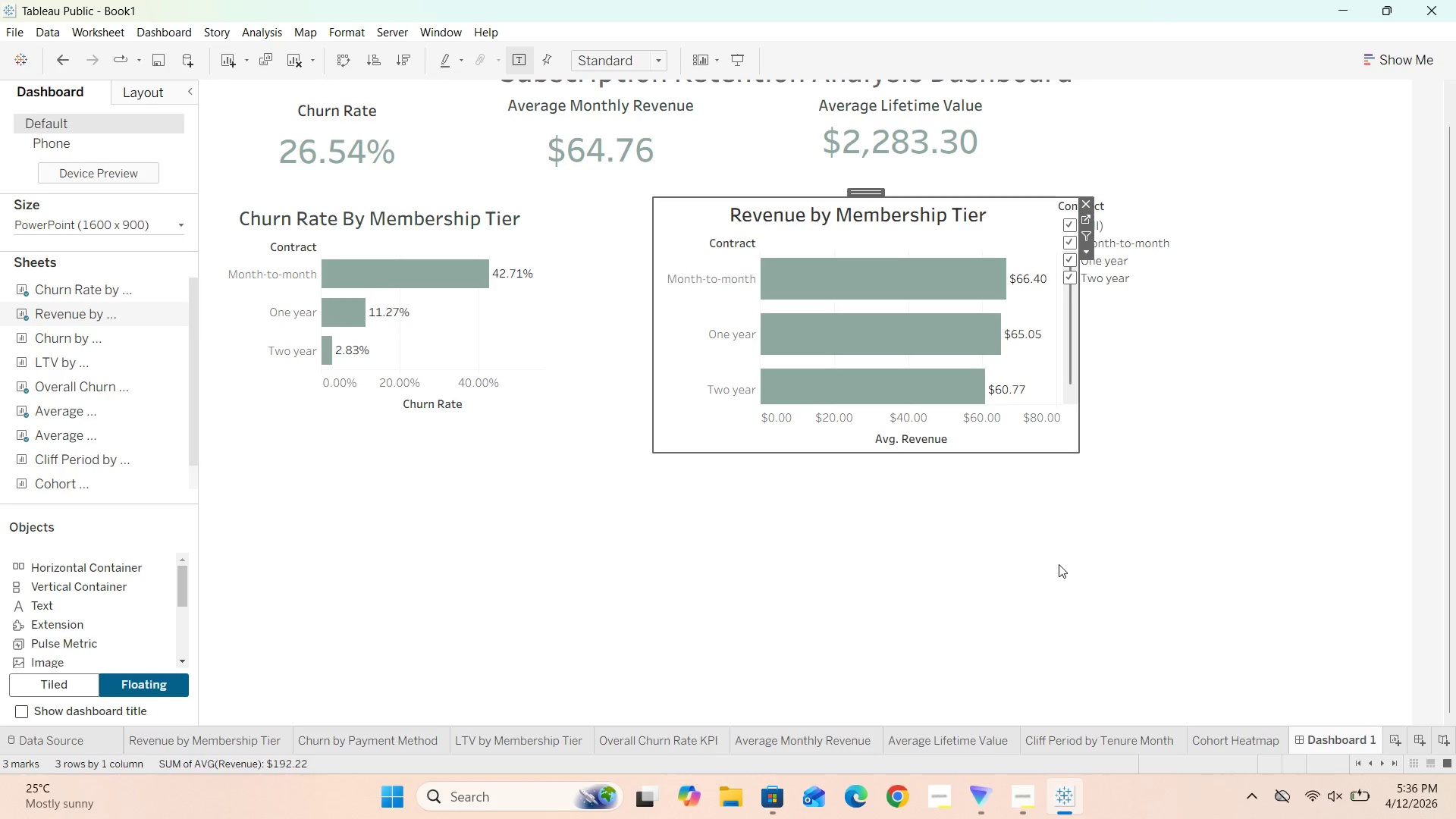 
left_click([1059, 564])
 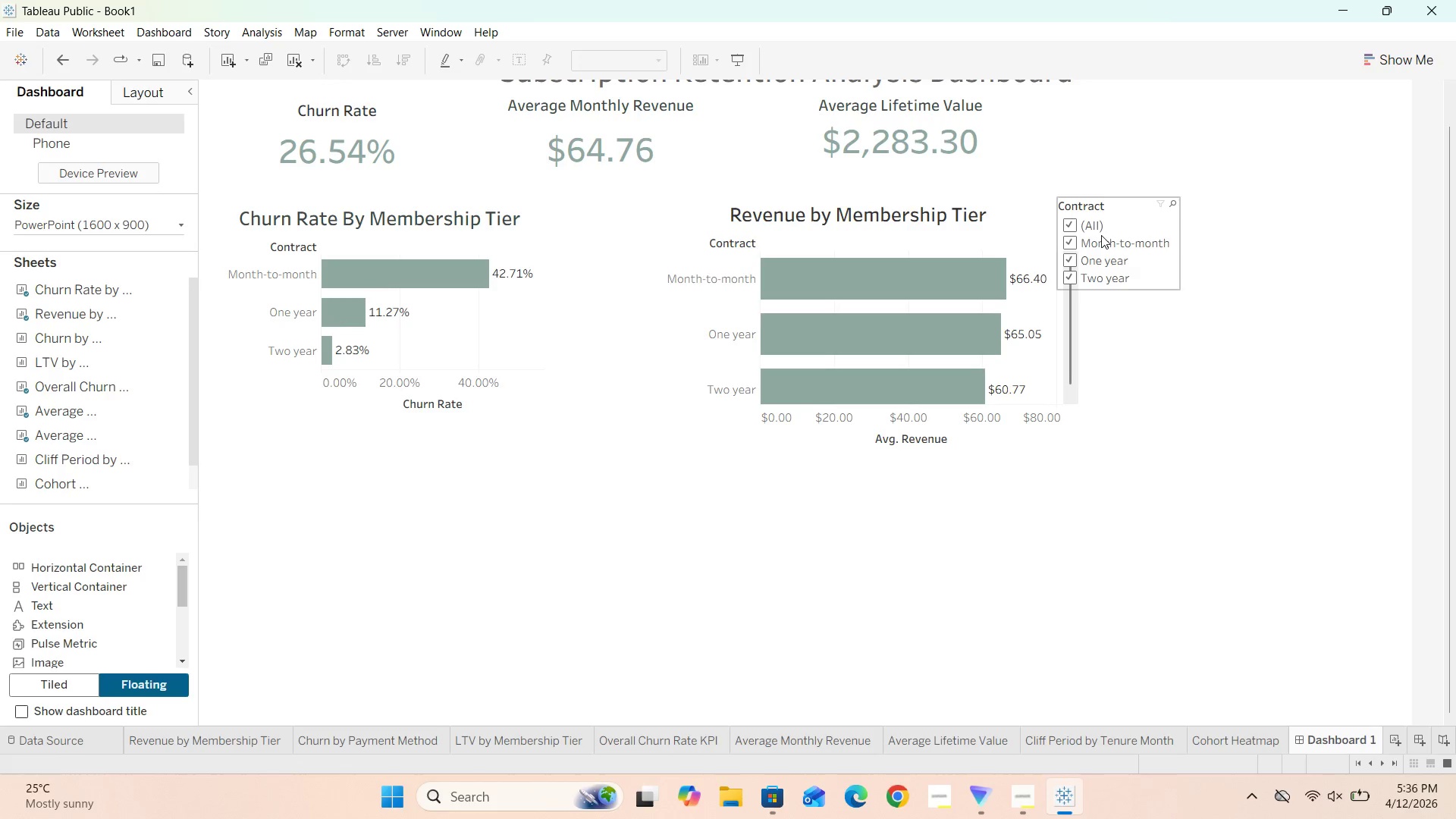 
left_click([1101, 235])
 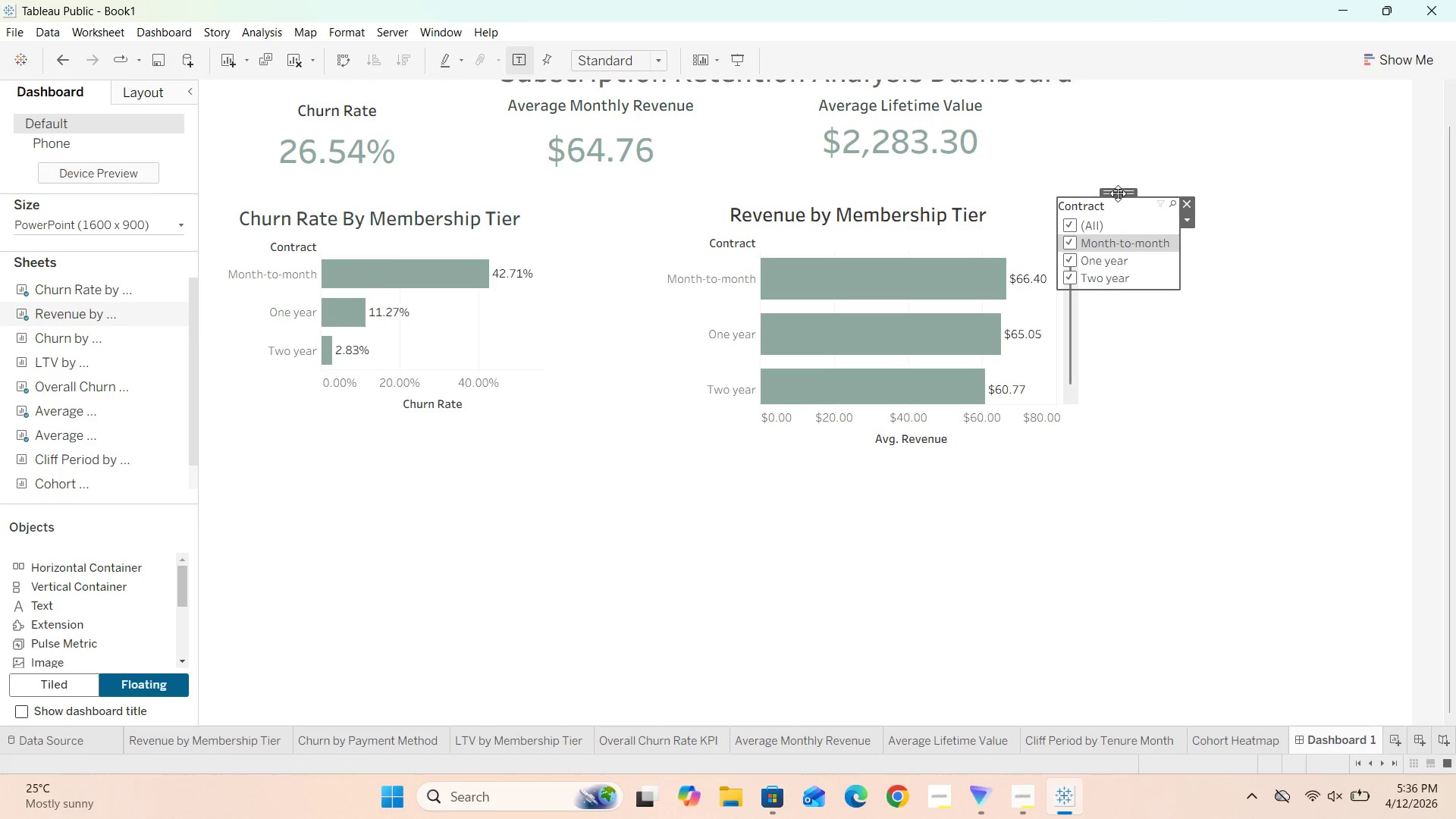 
left_click_drag(start_coordinate=[1118, 193], to_coordinate=[1168, 93])
 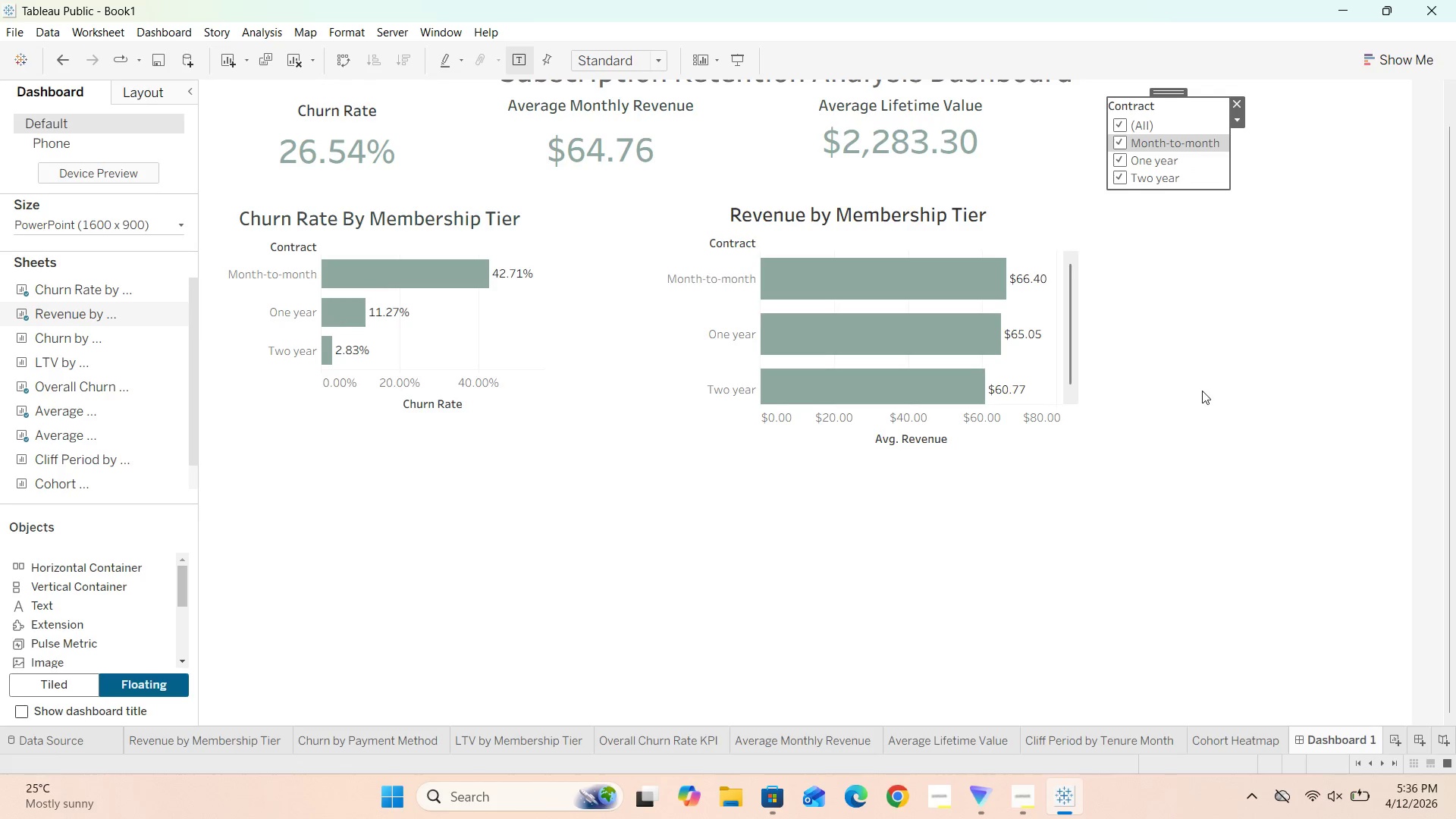 
scroll: coordinate [1202, 391], scroll_direction: up, amount: 4.0
 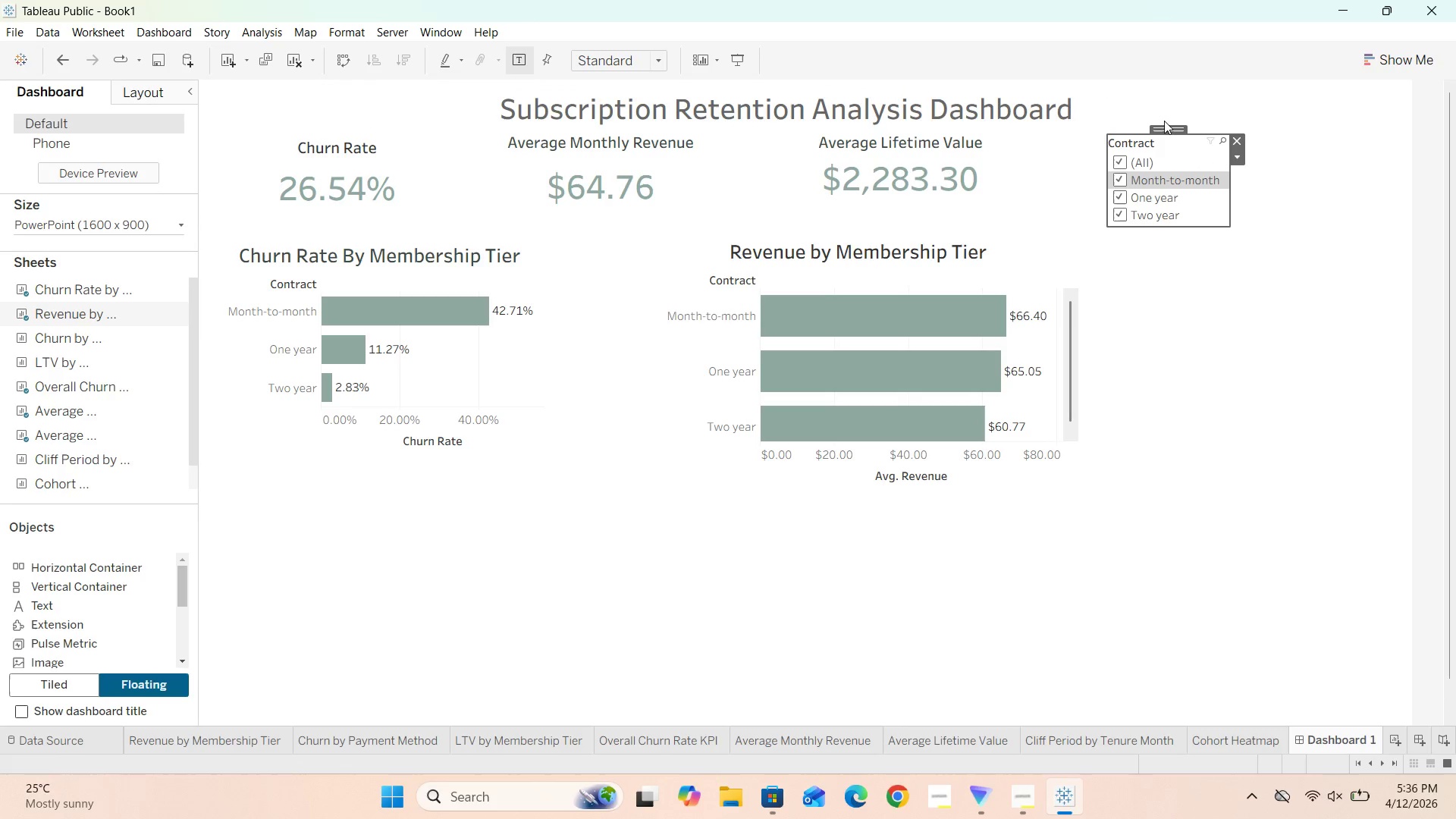 
left_click_drag(start_coordinate=[1166, 127], to_coordinate=[1154, 83])
 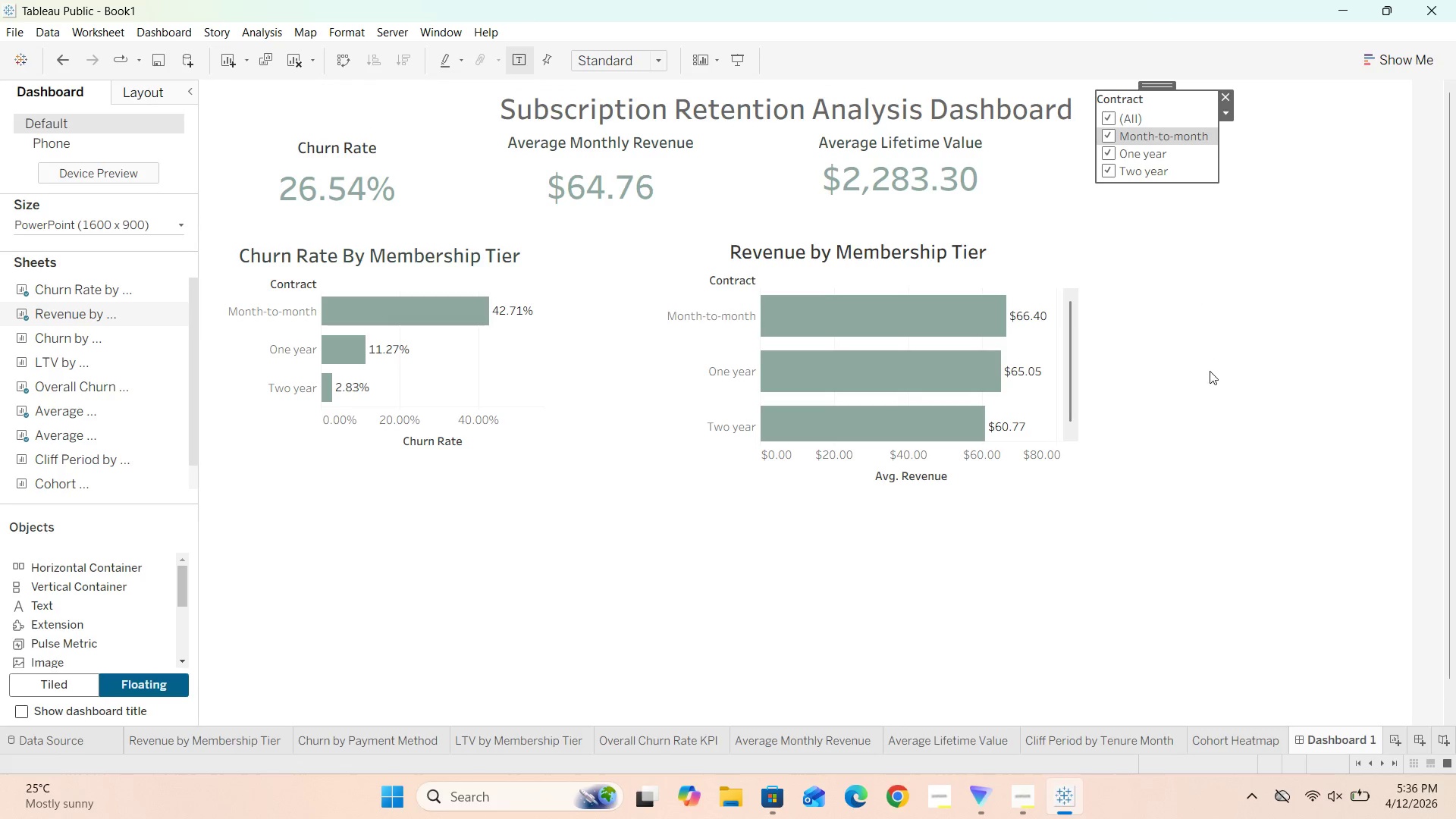 
left_click([1210, 372])
 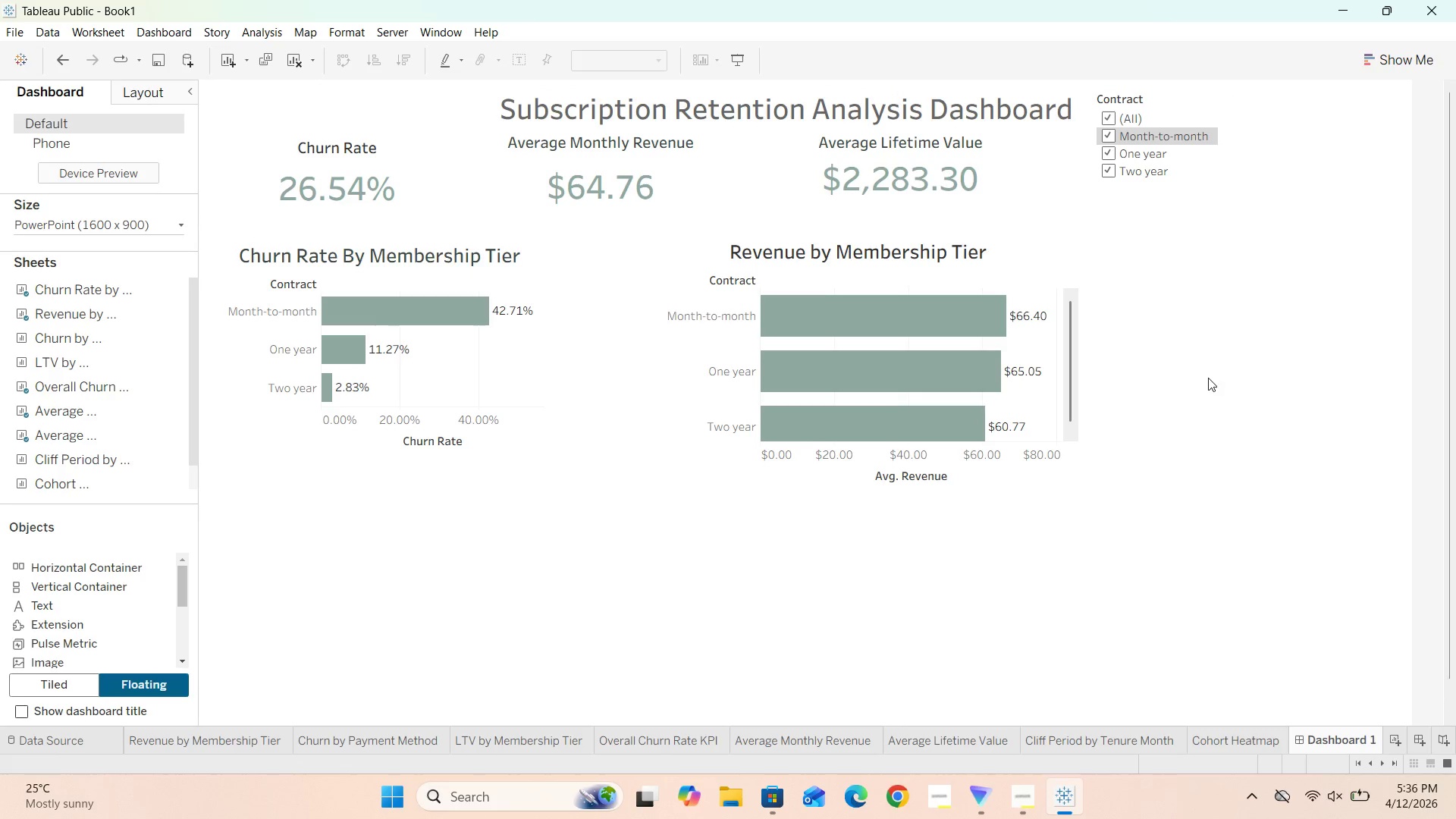 
scroll: coordinate [1207, 378], scroll_direction: down, amount: 7.0
 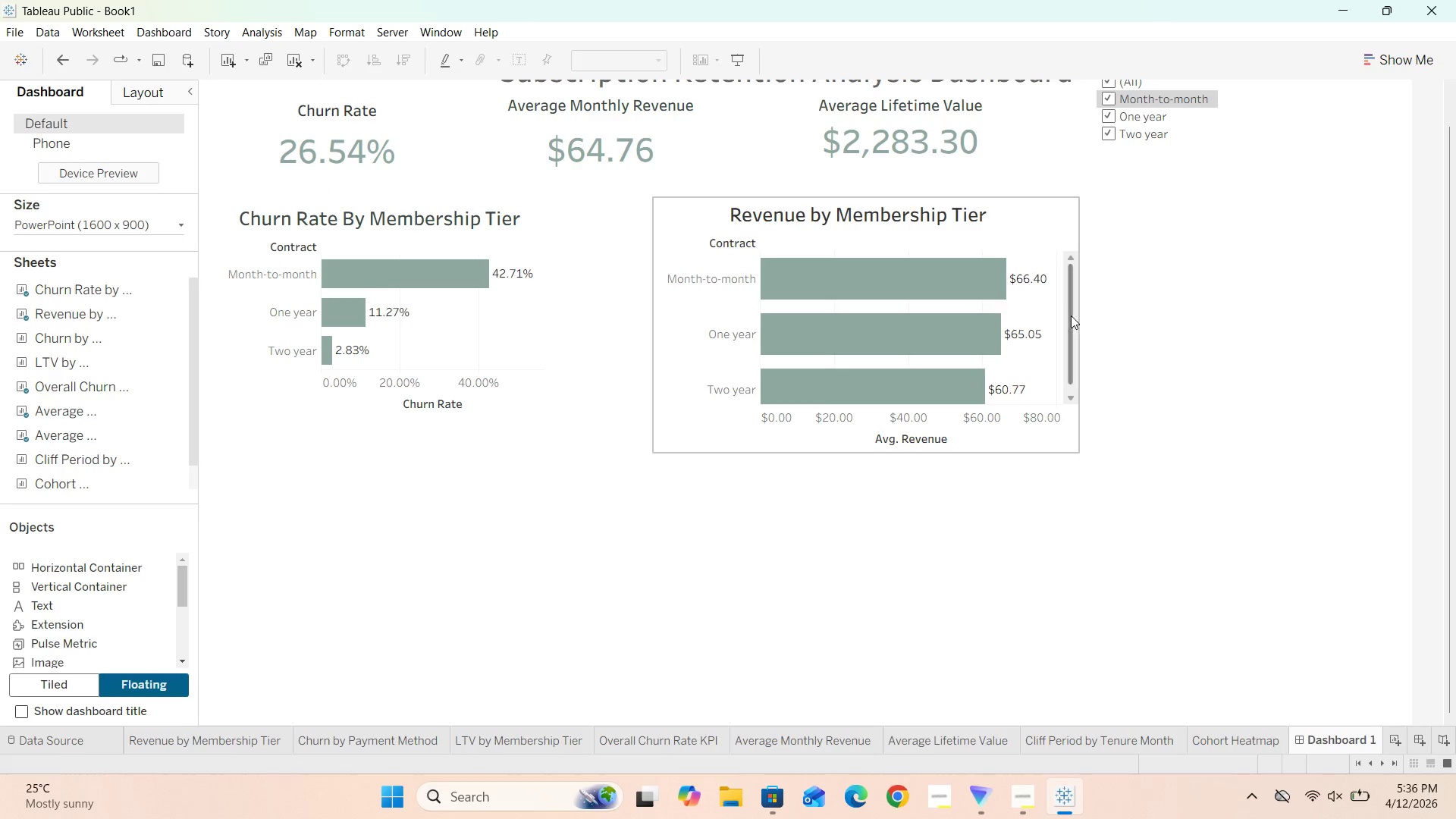 
left_click_drag(start_coordinate=[1071, 315], to_coordinate=[1076, 316])
 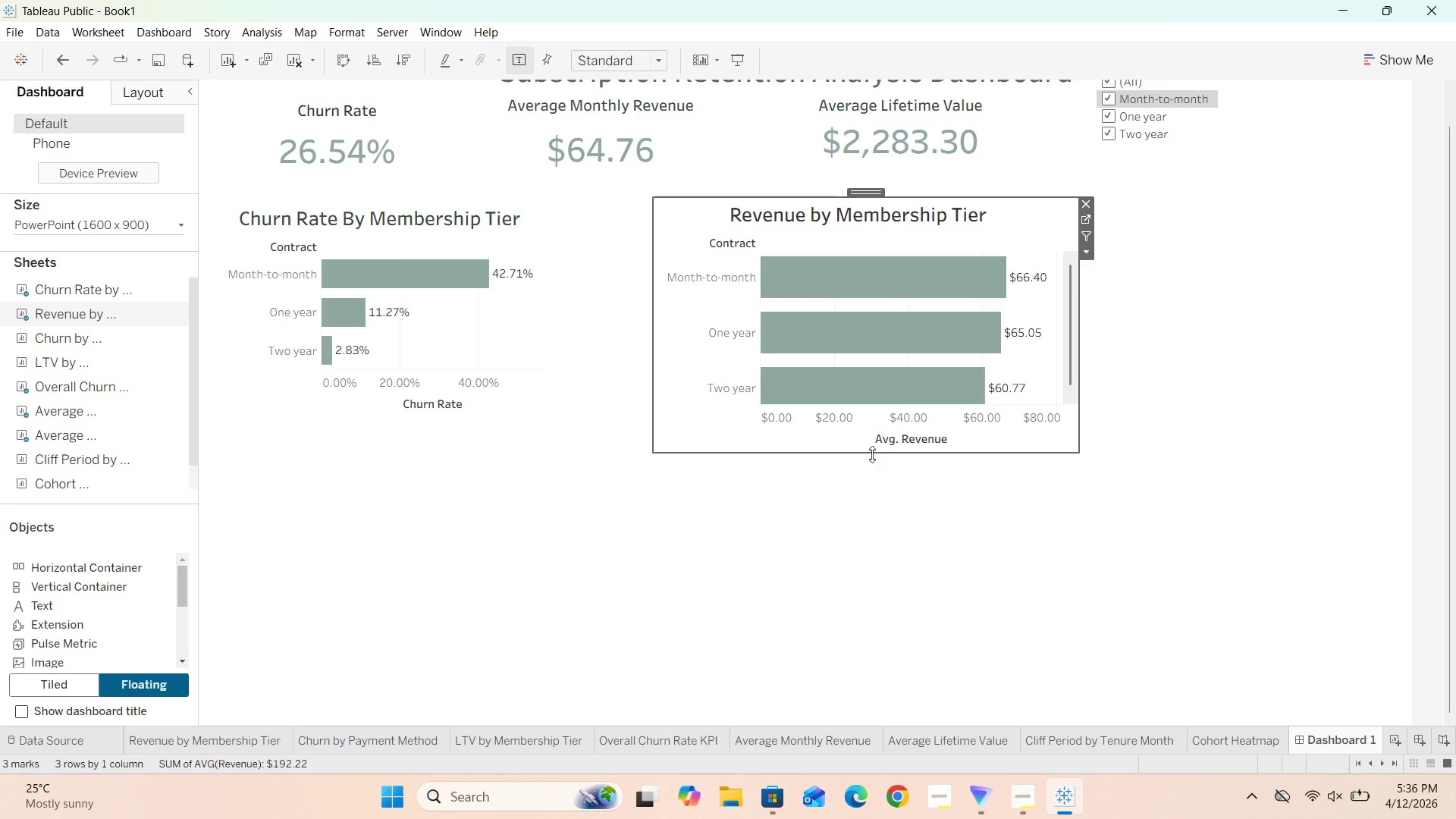 
left_click_drag(start_coordinate=[872, 454], to_coordinate=[874, 472])
 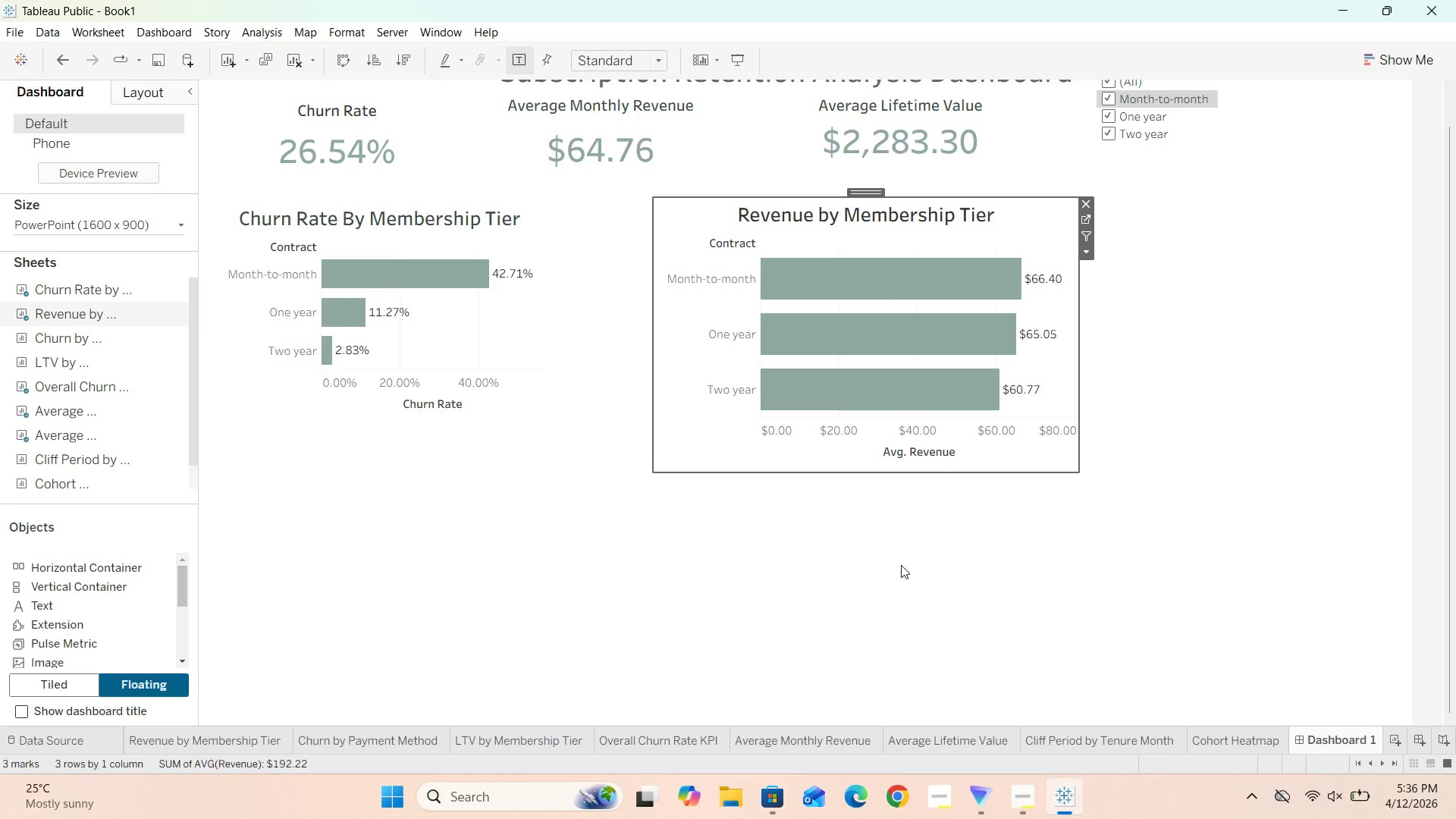 
left_click([901, 565])
 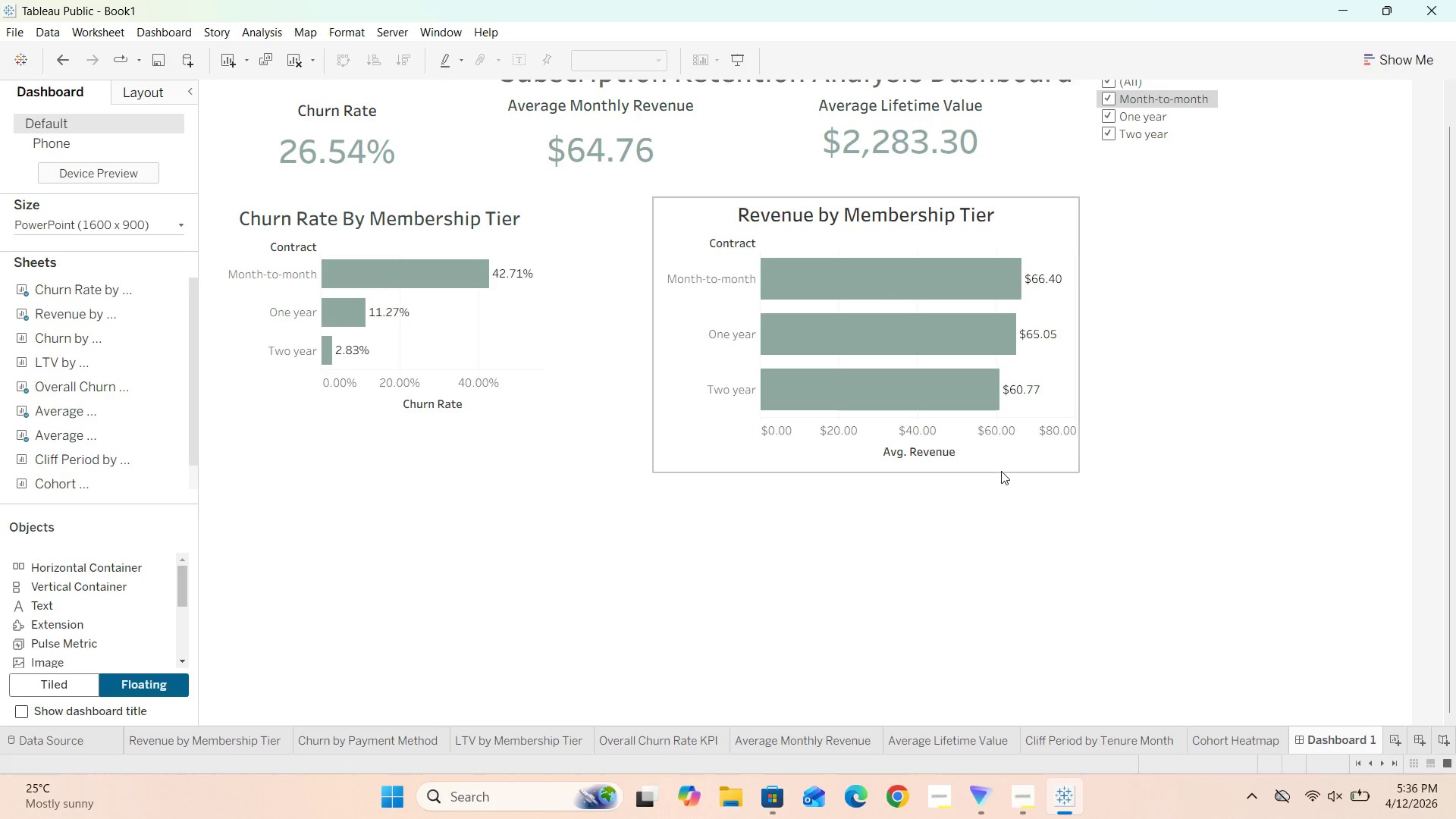 
left_click([1178, 411])
 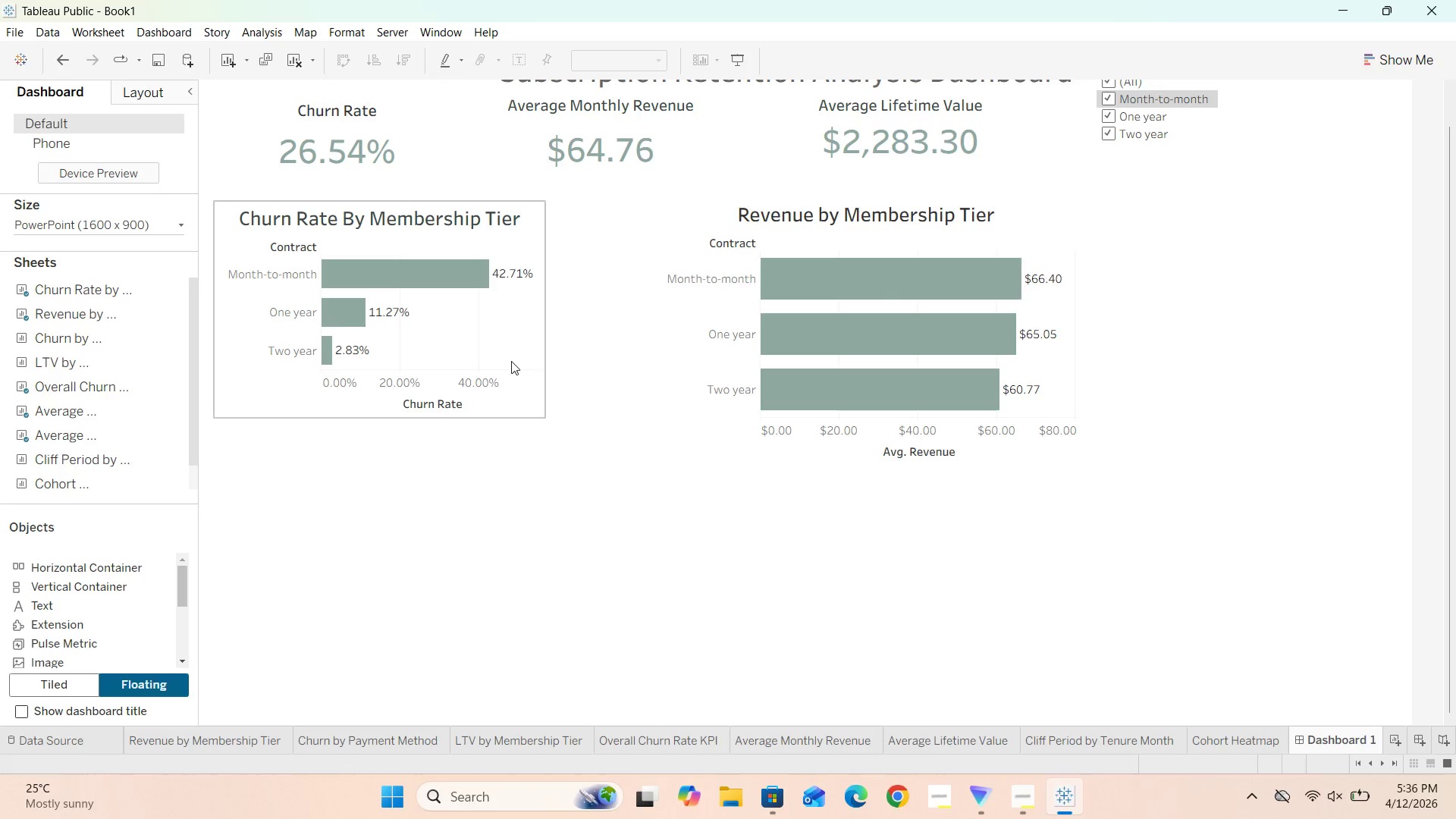 
left_click([491, 350])
 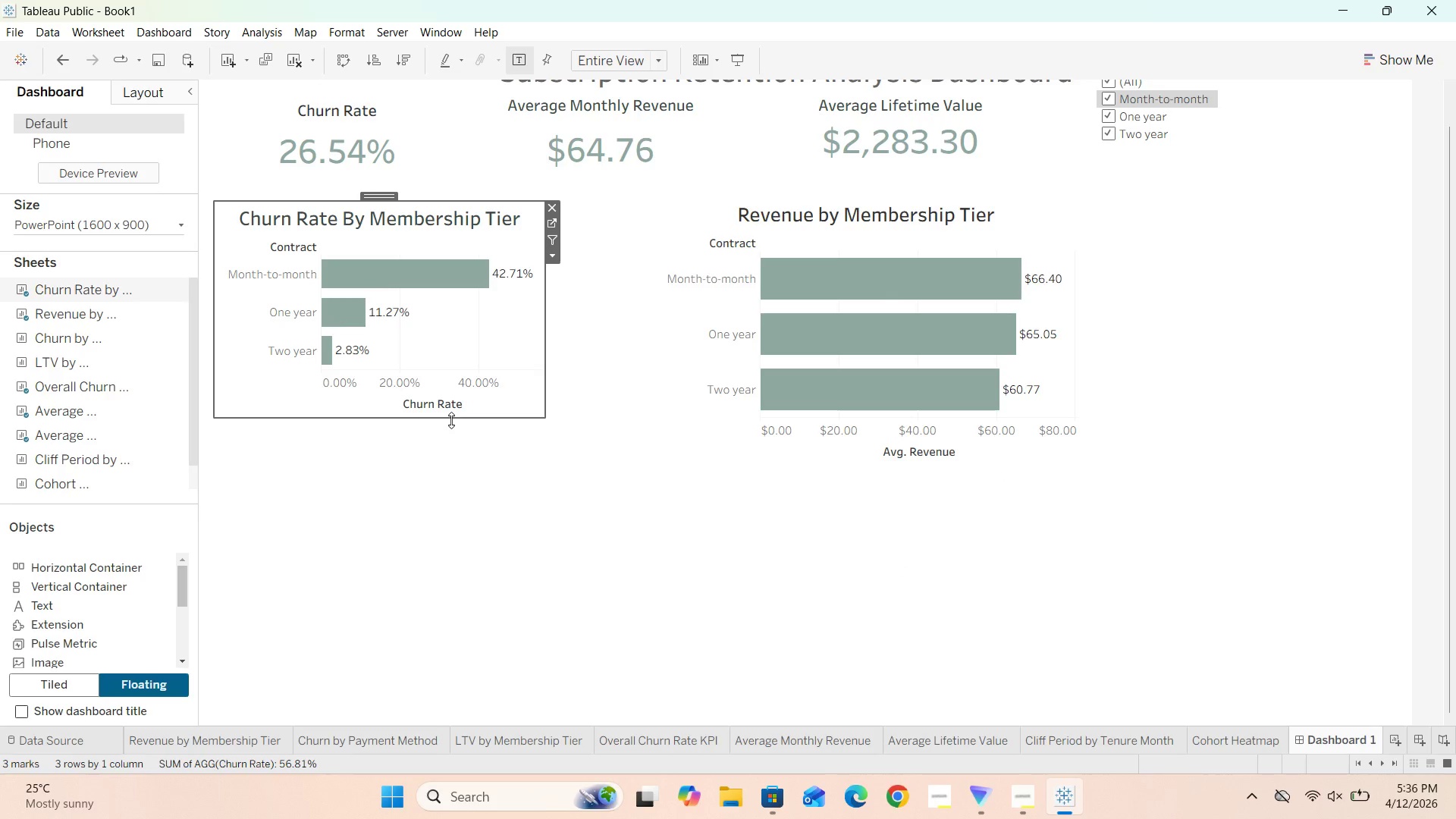 
left_click_drag(start_coordinate=[451, 420], to_coordinate=[447, 453])
 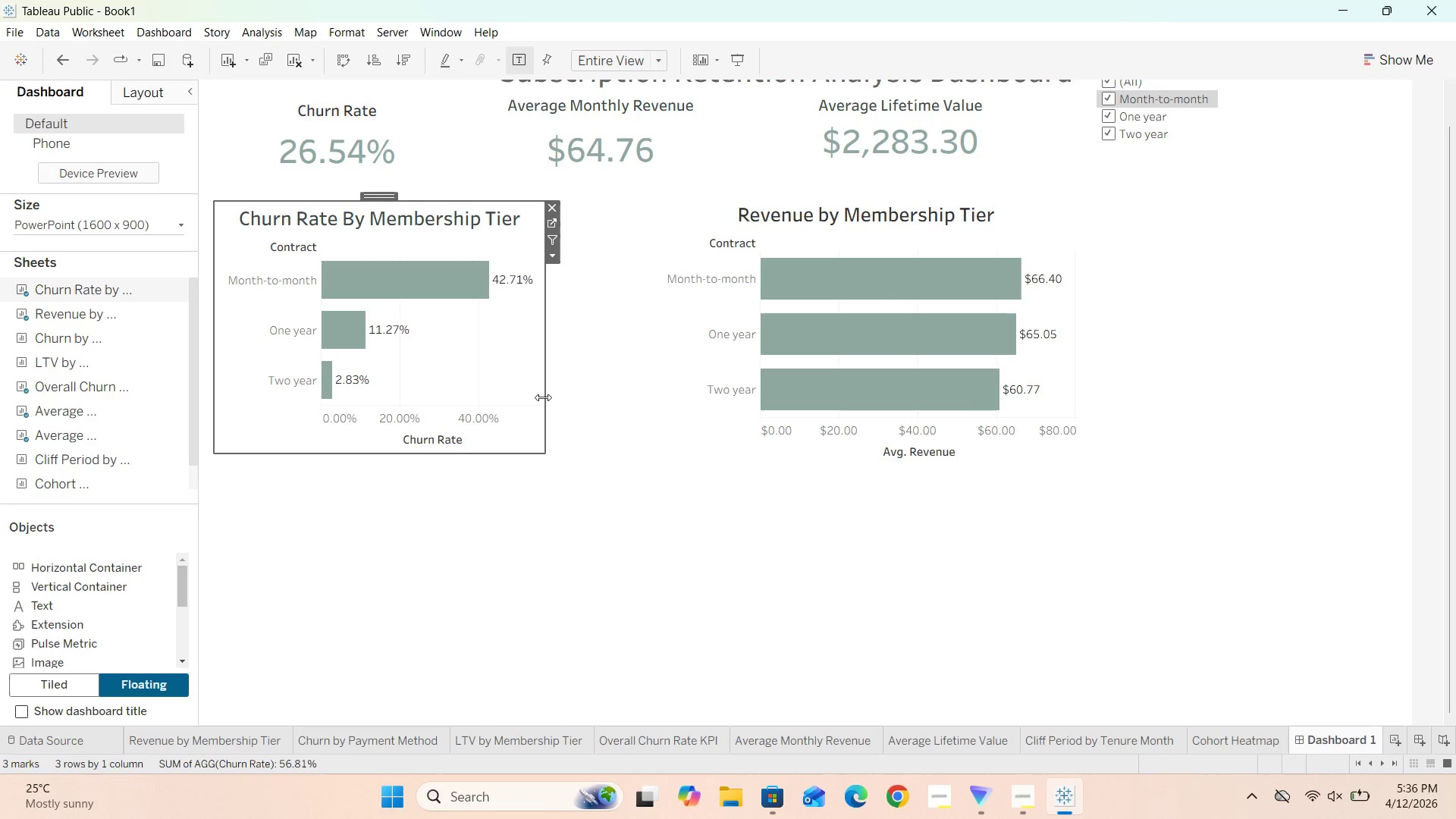 
left_click_drag(start_coordinate=[544, 397], to_coordinate=[581, 403])
 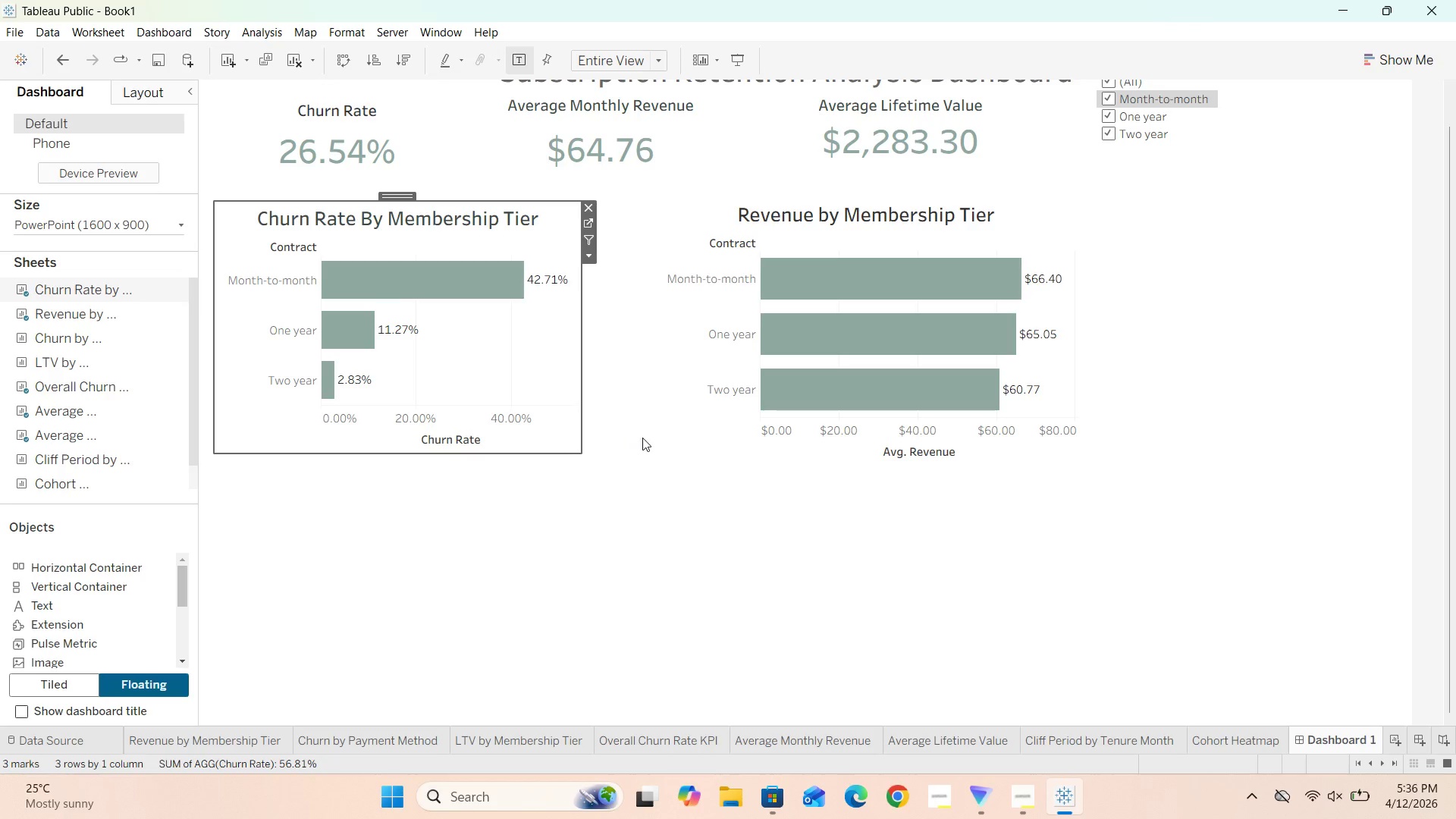 
left_click([648, 438])
 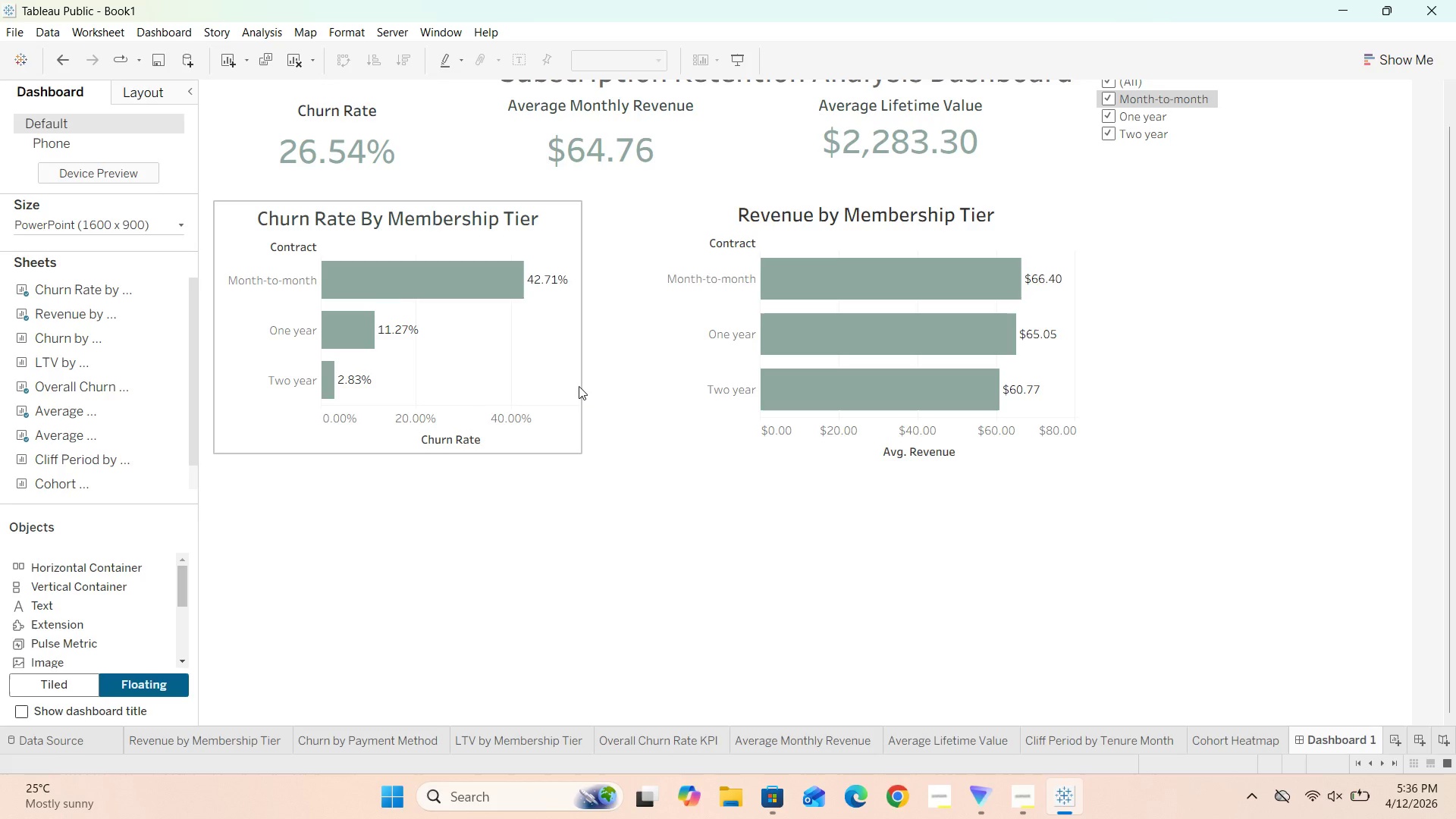 
left_click([577, 386])
 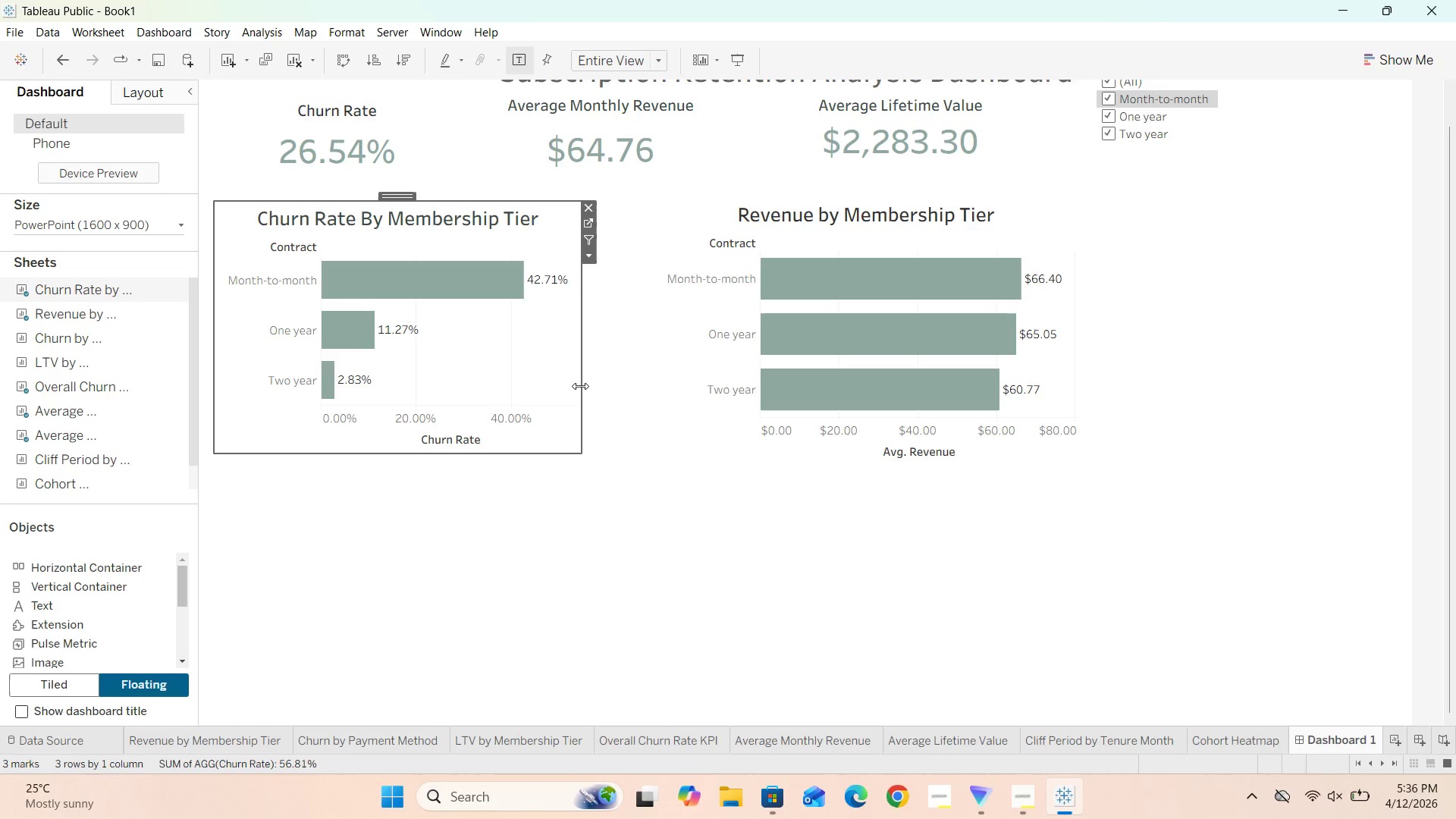 
left_click_drag(start_coordinate=[580, 386], to_coordinate=[622, 388])
 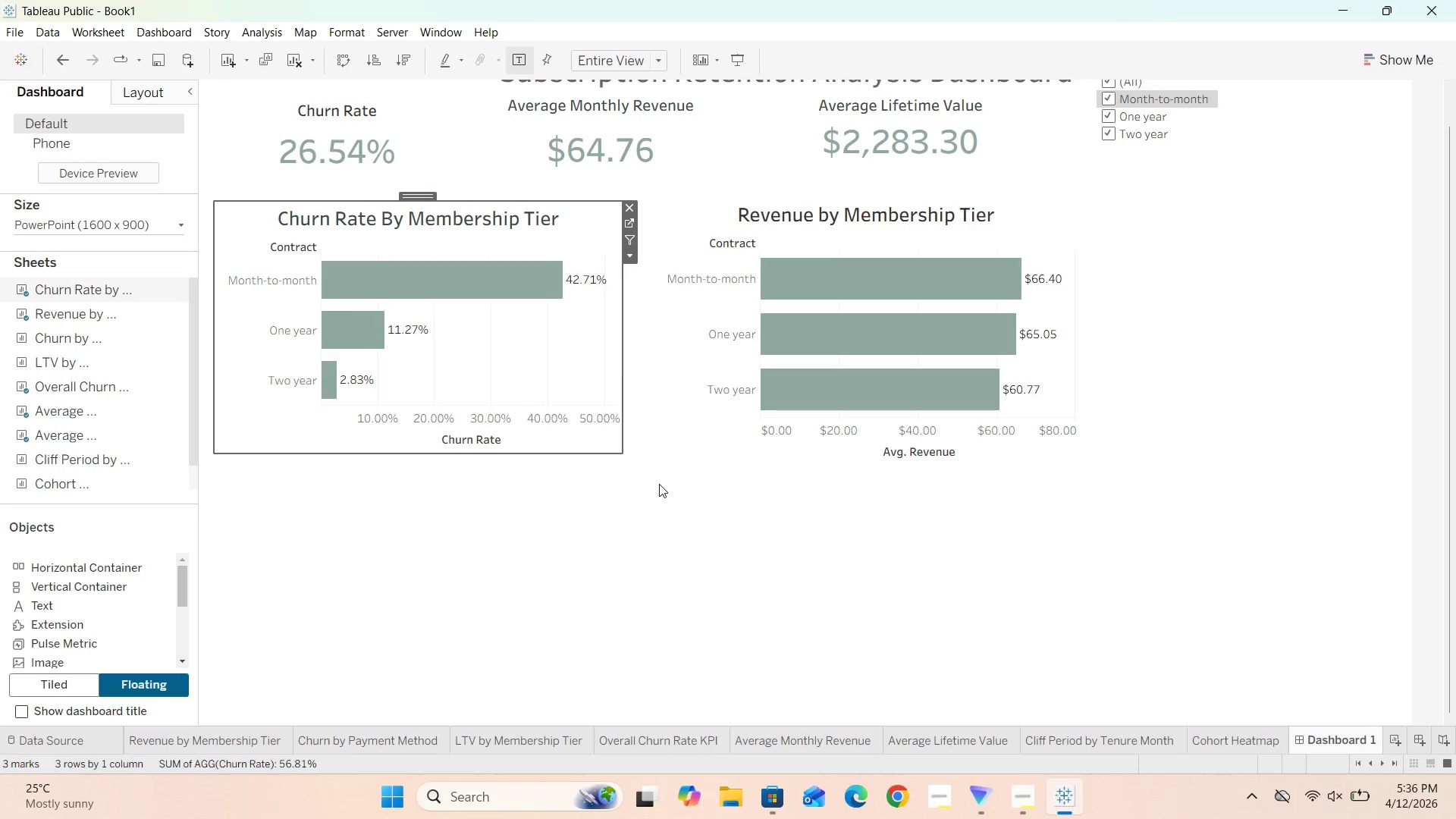 
left_click([659, 484])
 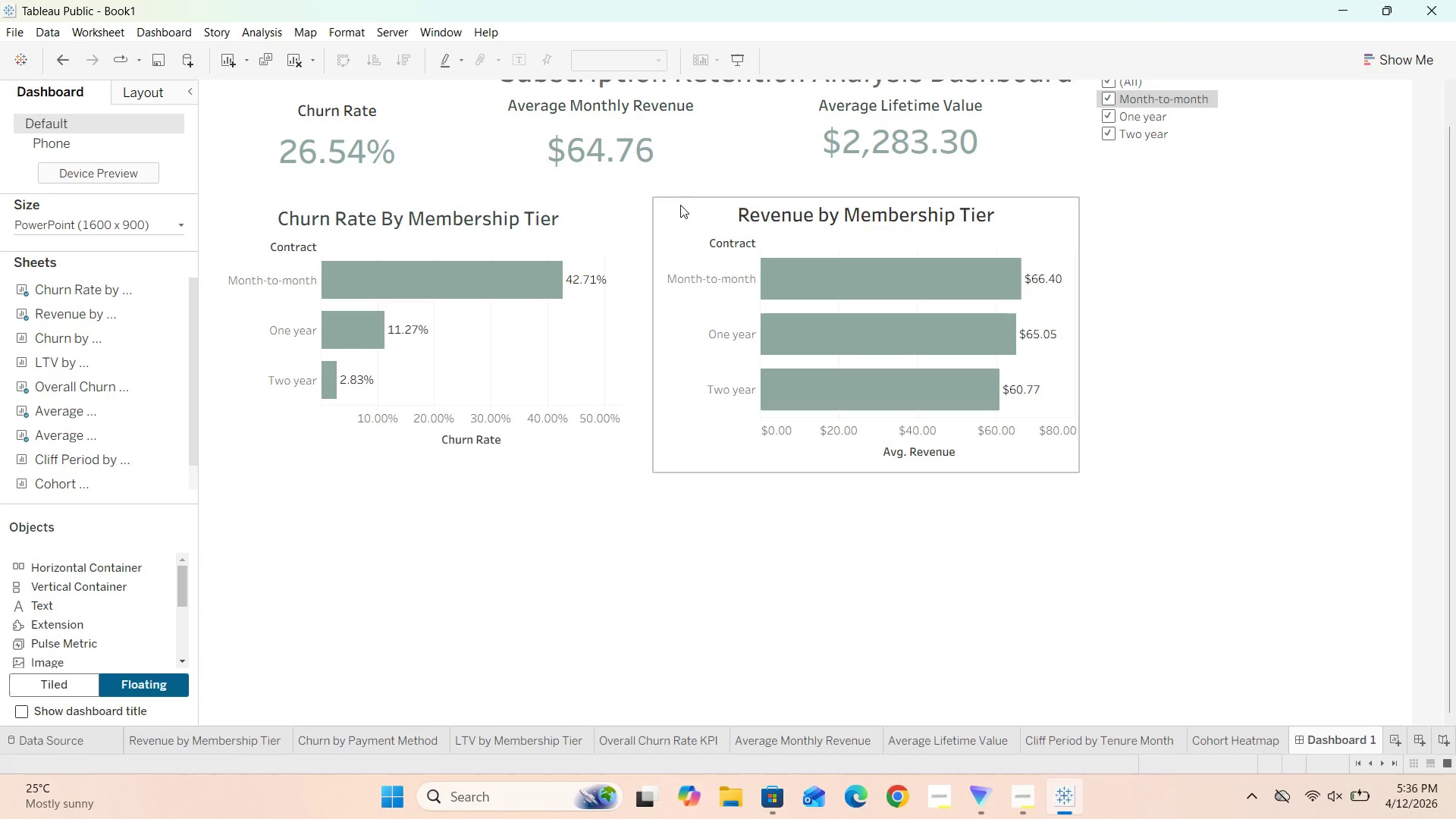 
left_click([799, 554])
 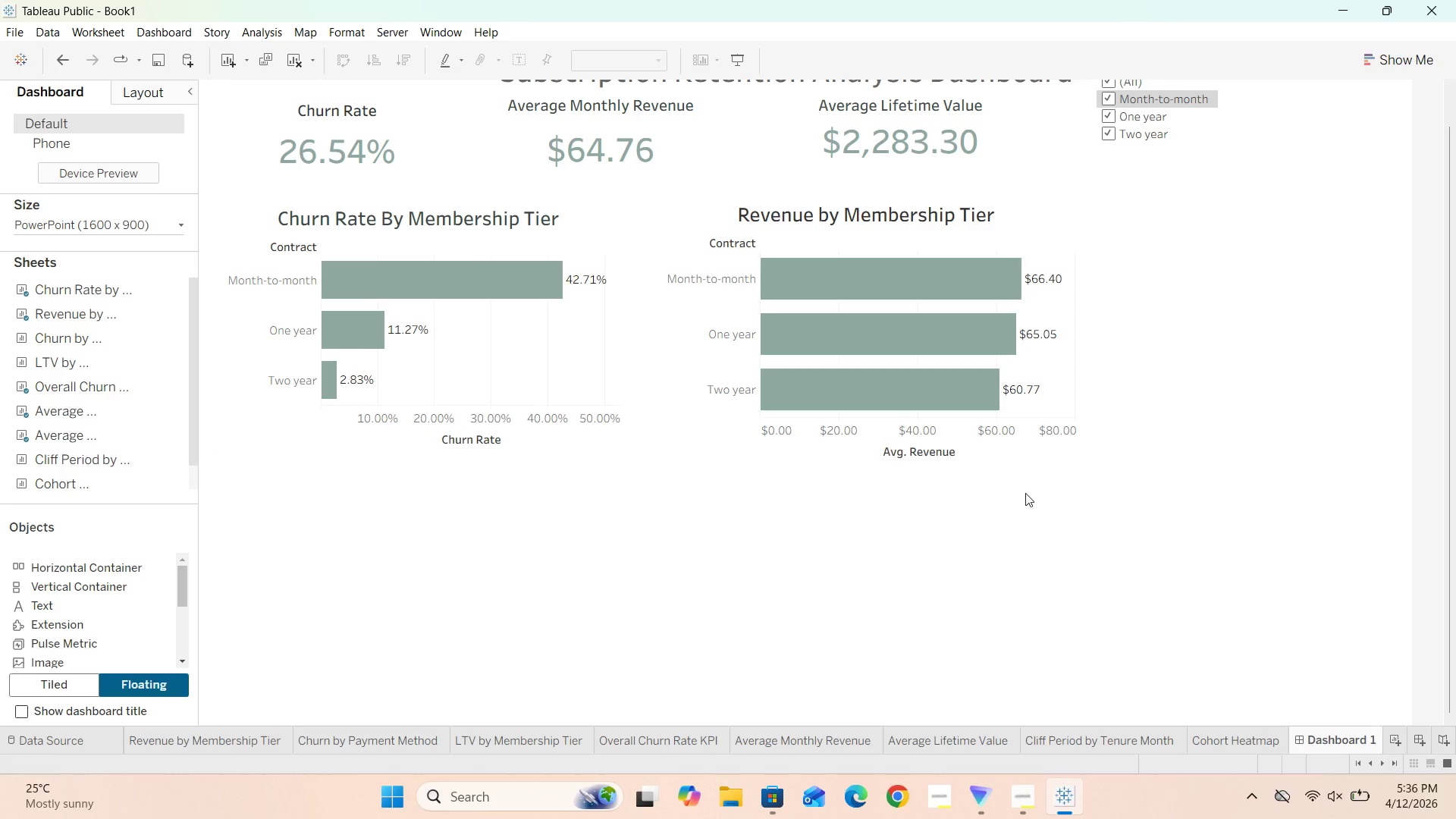 
scroll: coordinate [1025, 493], scroll_direction: up, amount: 9.0
 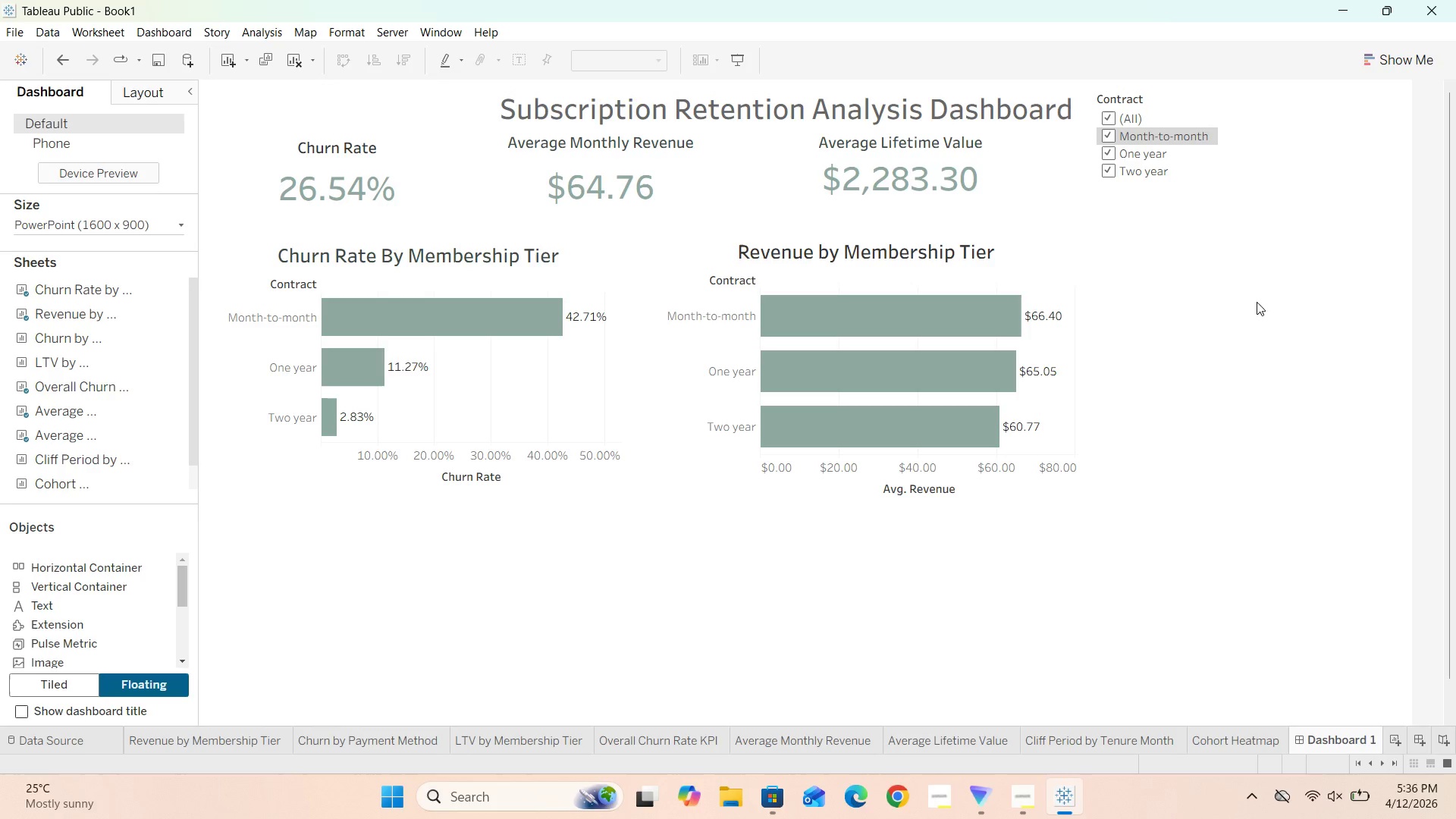 
scroll: coordinate [1249, 305], scroll_direction: down, amount: 12.0
 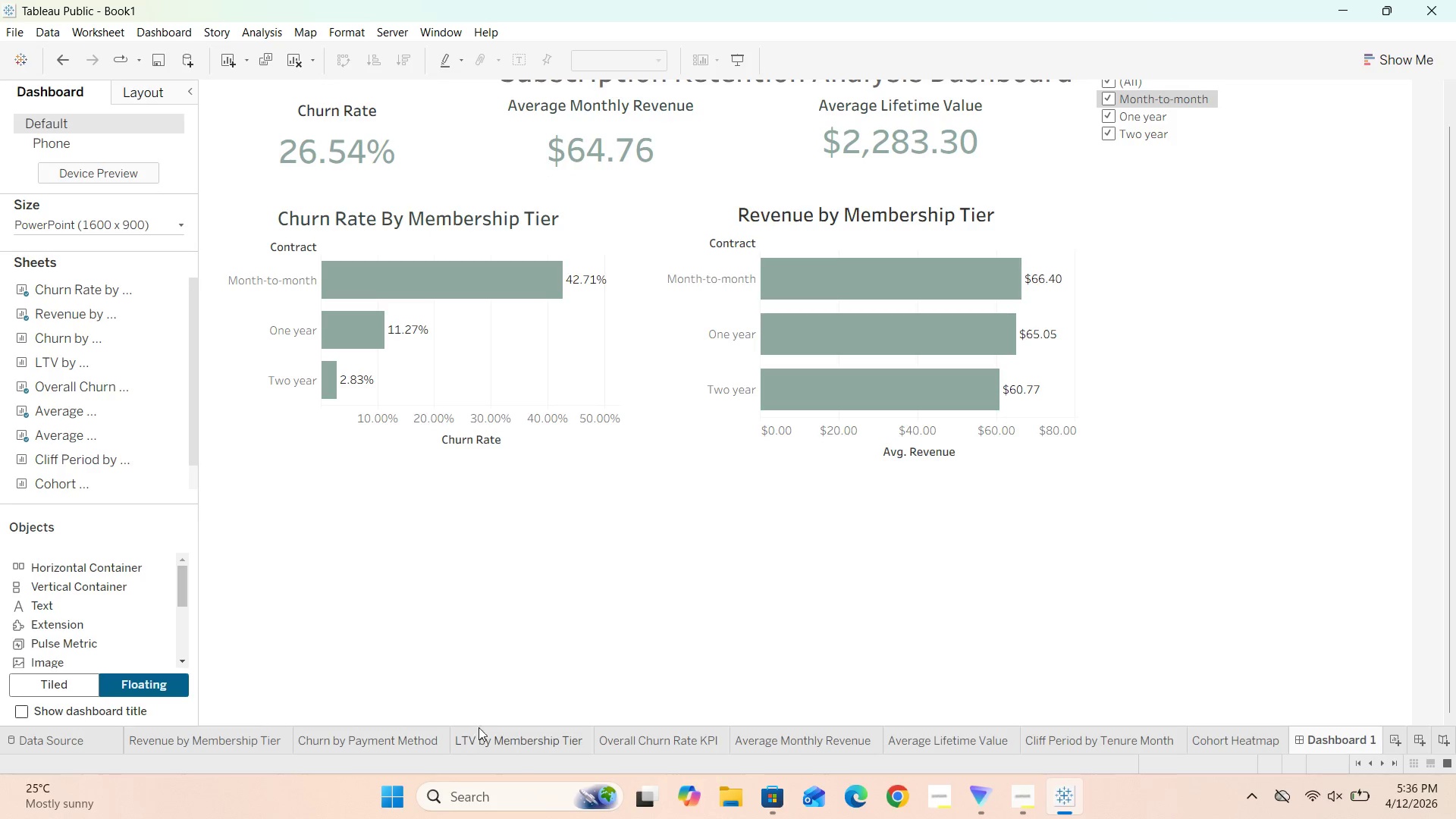 
left_click([481, 740])
 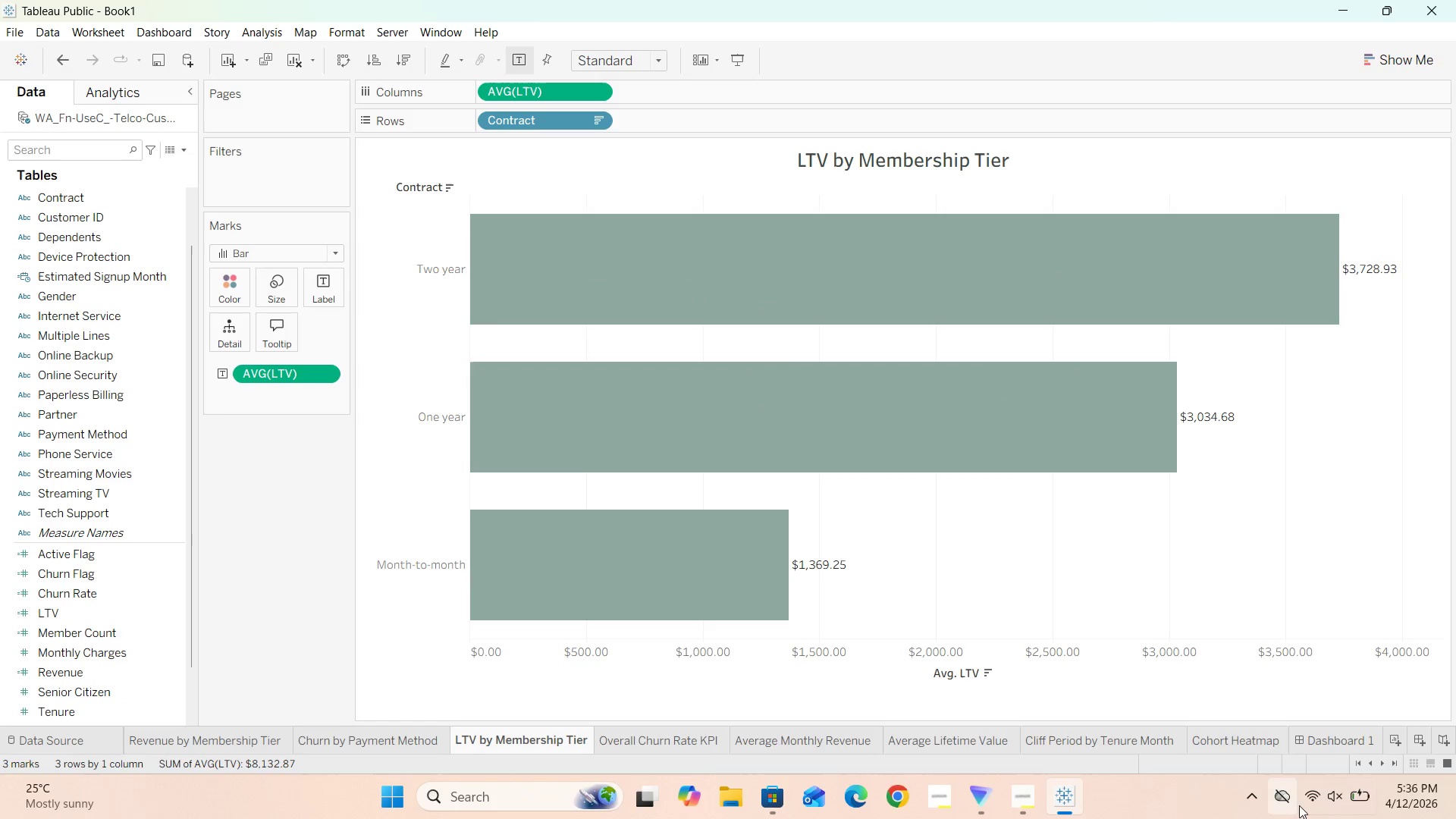 
left_click([1328, 741])
 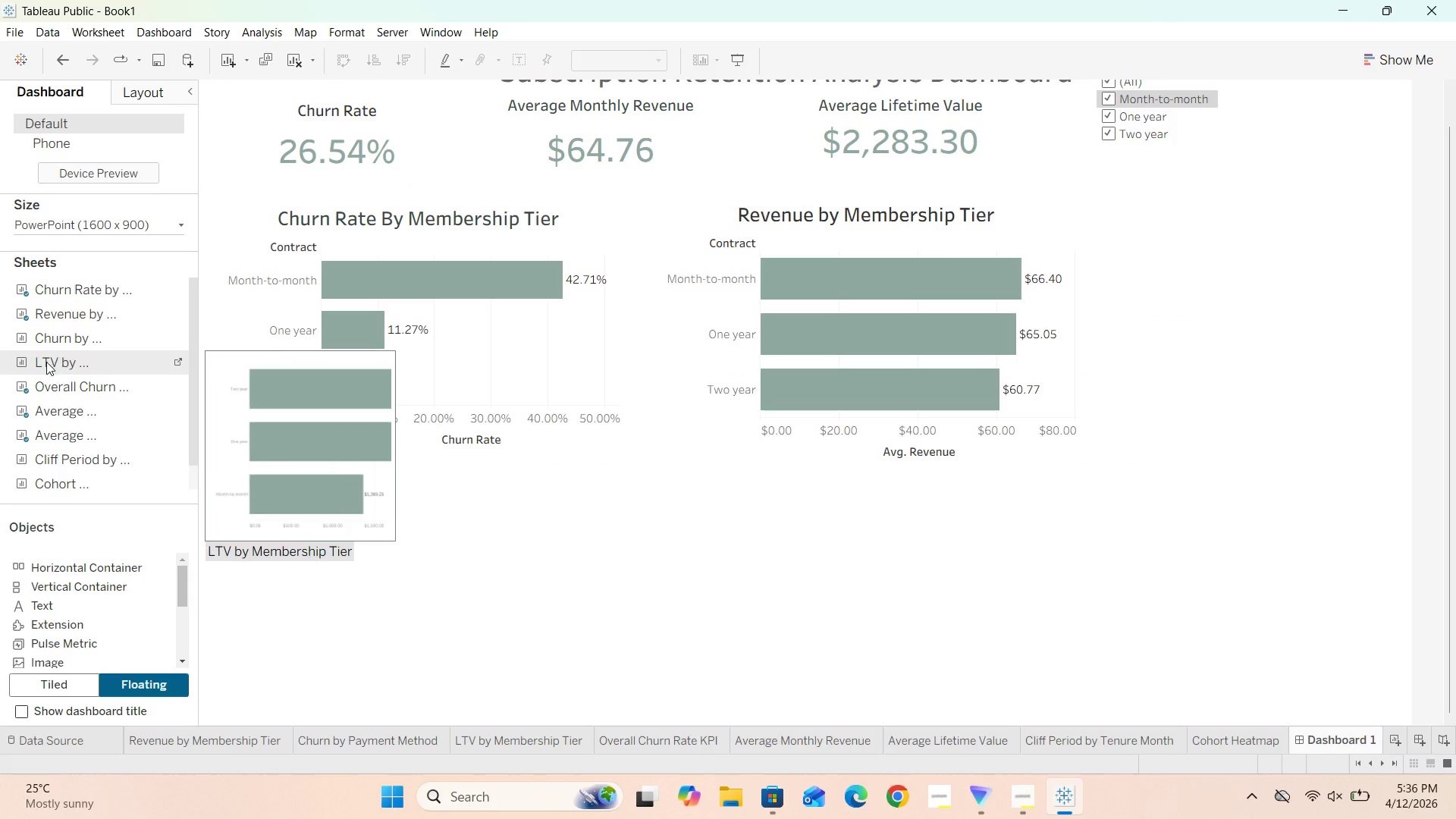 
left_click_drag(start_coordinate=[46, 360], to_coordinate=[262, 476])
 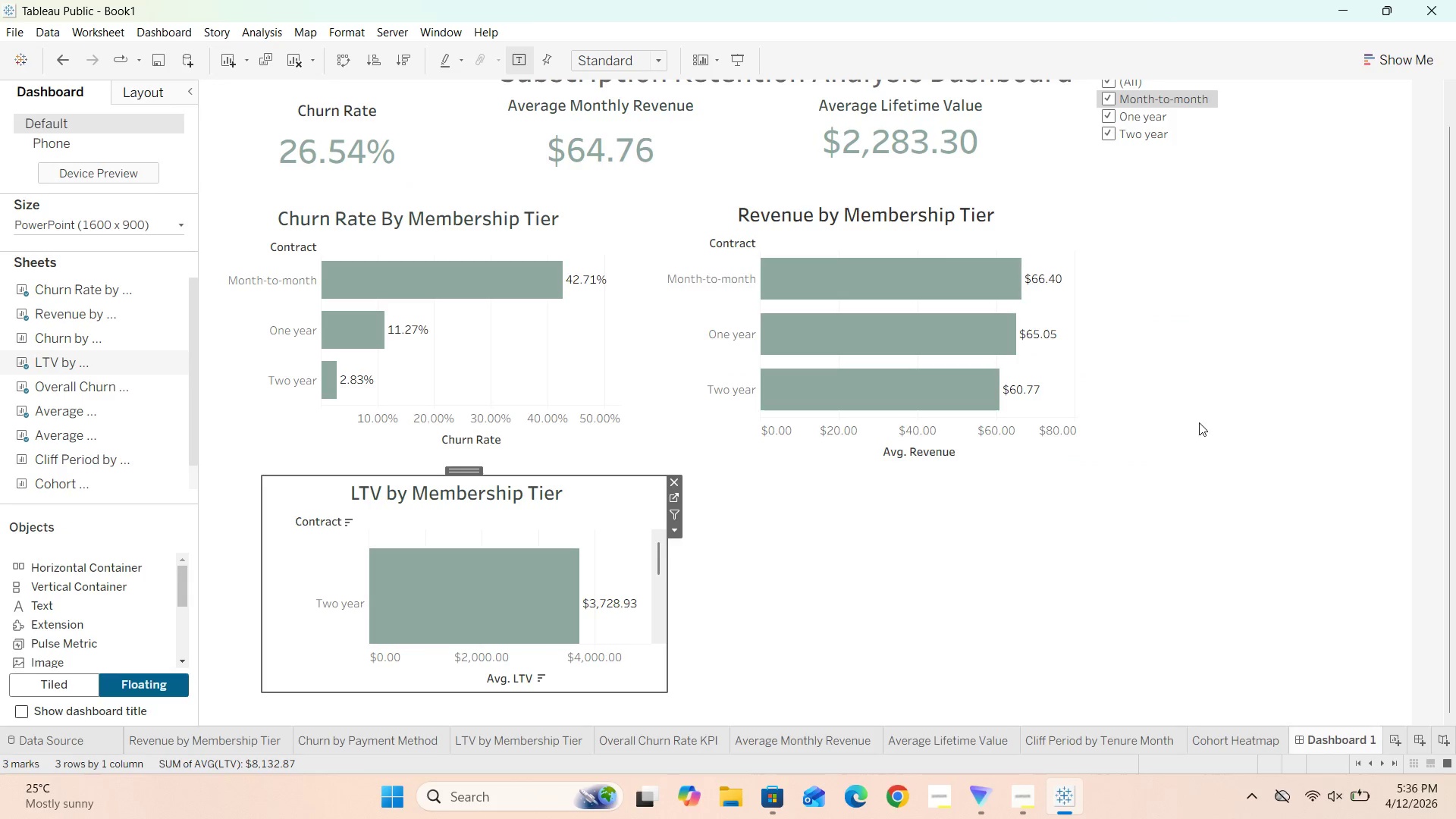 
scroll: coordinate [1073, 564], scroll_direction: down, amount: 19.0
 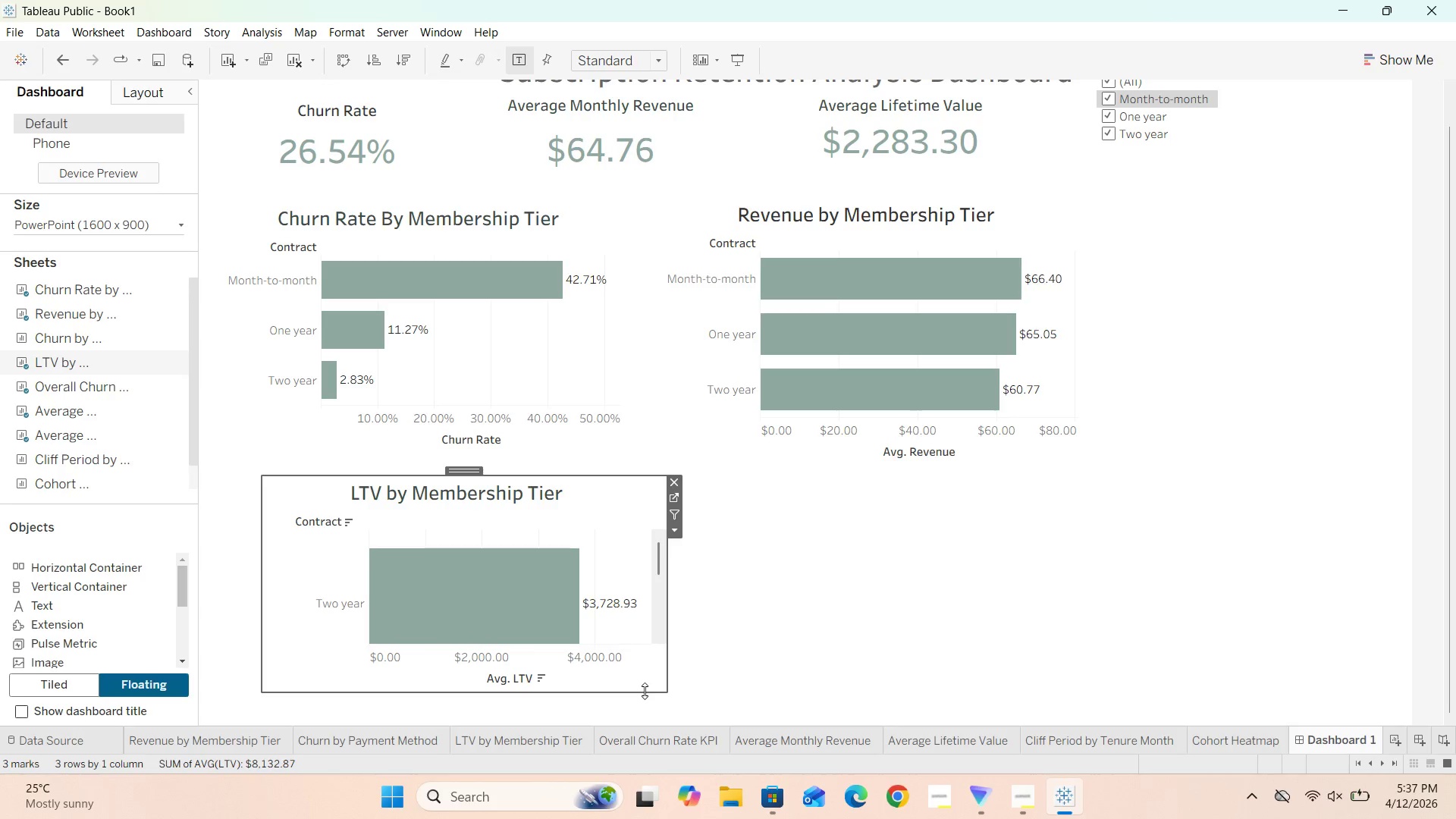 
left_click_drag(start_coordinate=[644, 691], to_coordinate=[651, 736])
 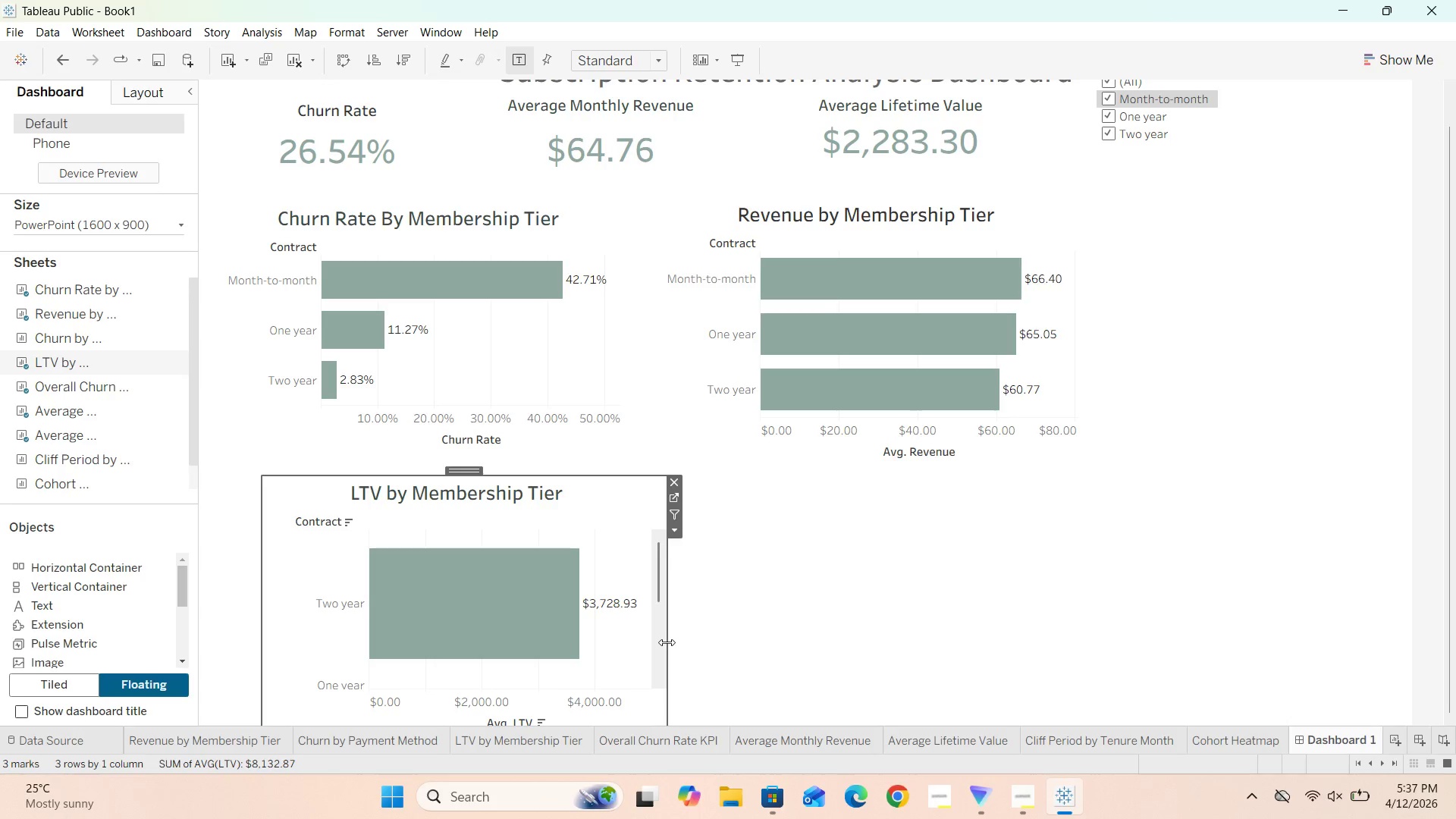 
left_click_drag(start_coordinate=[667, 642], to_coordinate=[767, 643])
 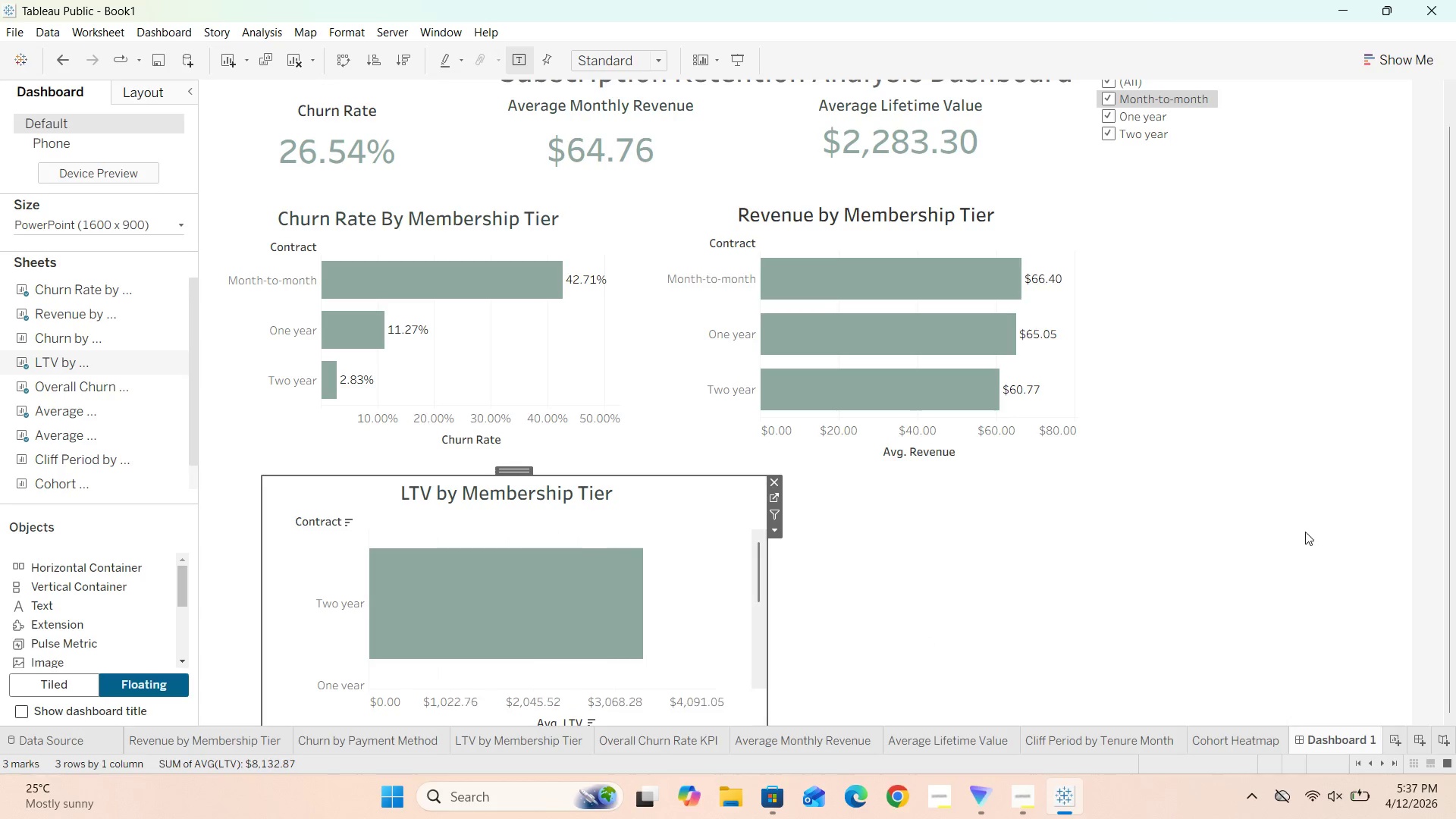 
scroll: coordinate [1309, 532], scroll_direction: down, amount: 11.0
 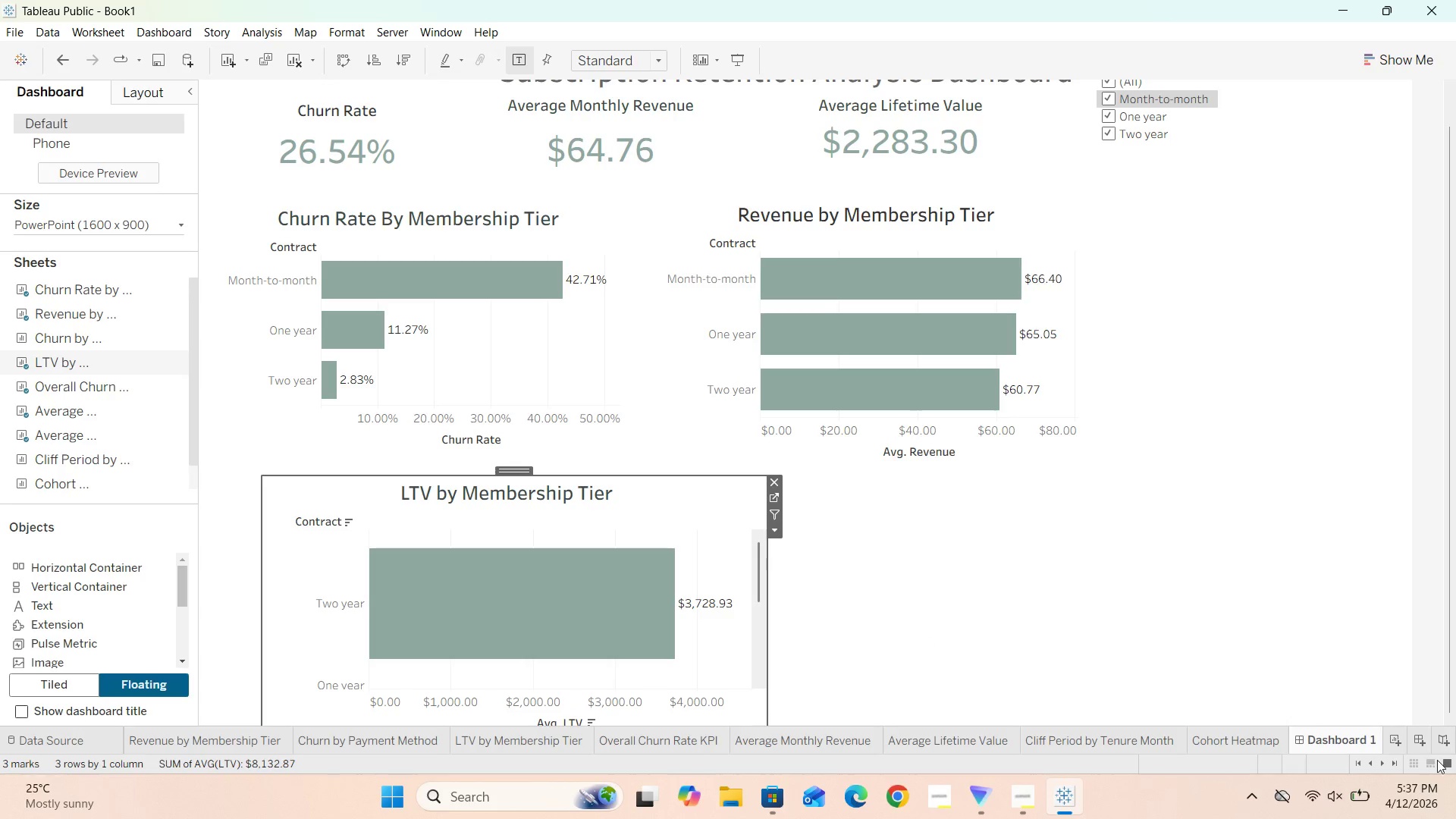 
left_click([1109, 571])
 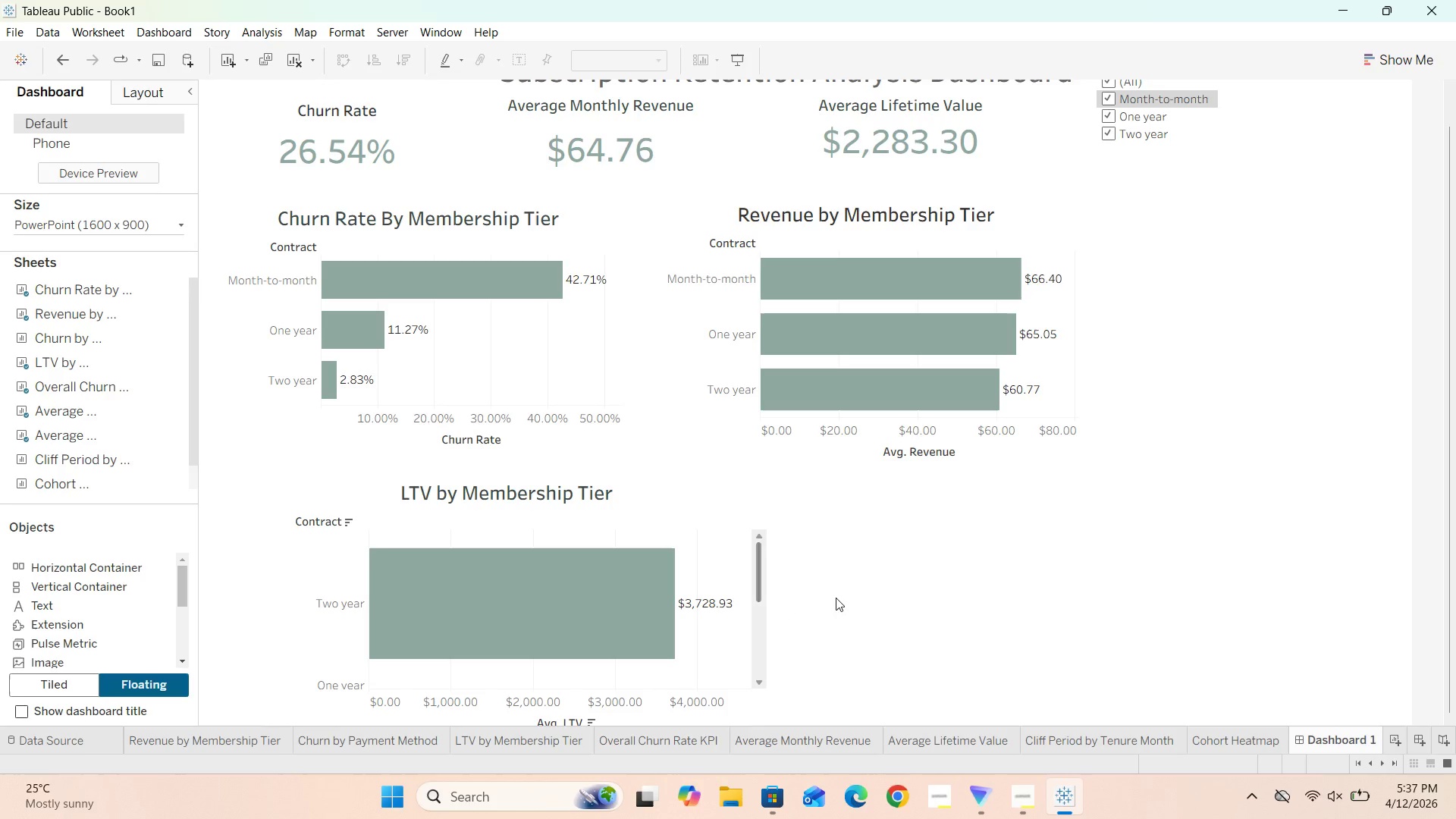 
left_click([896, 608])
 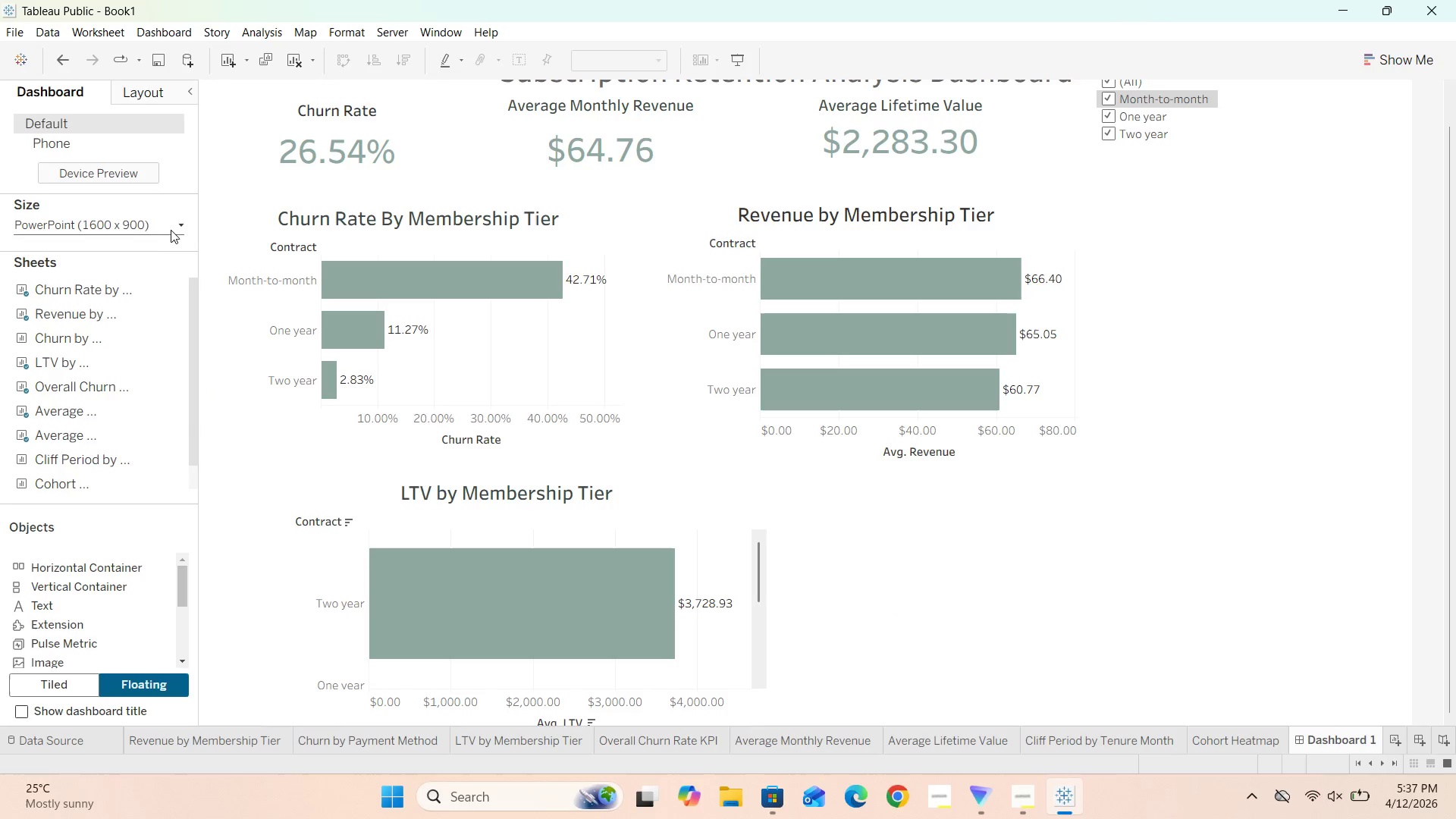 
left_click([177, 224])
 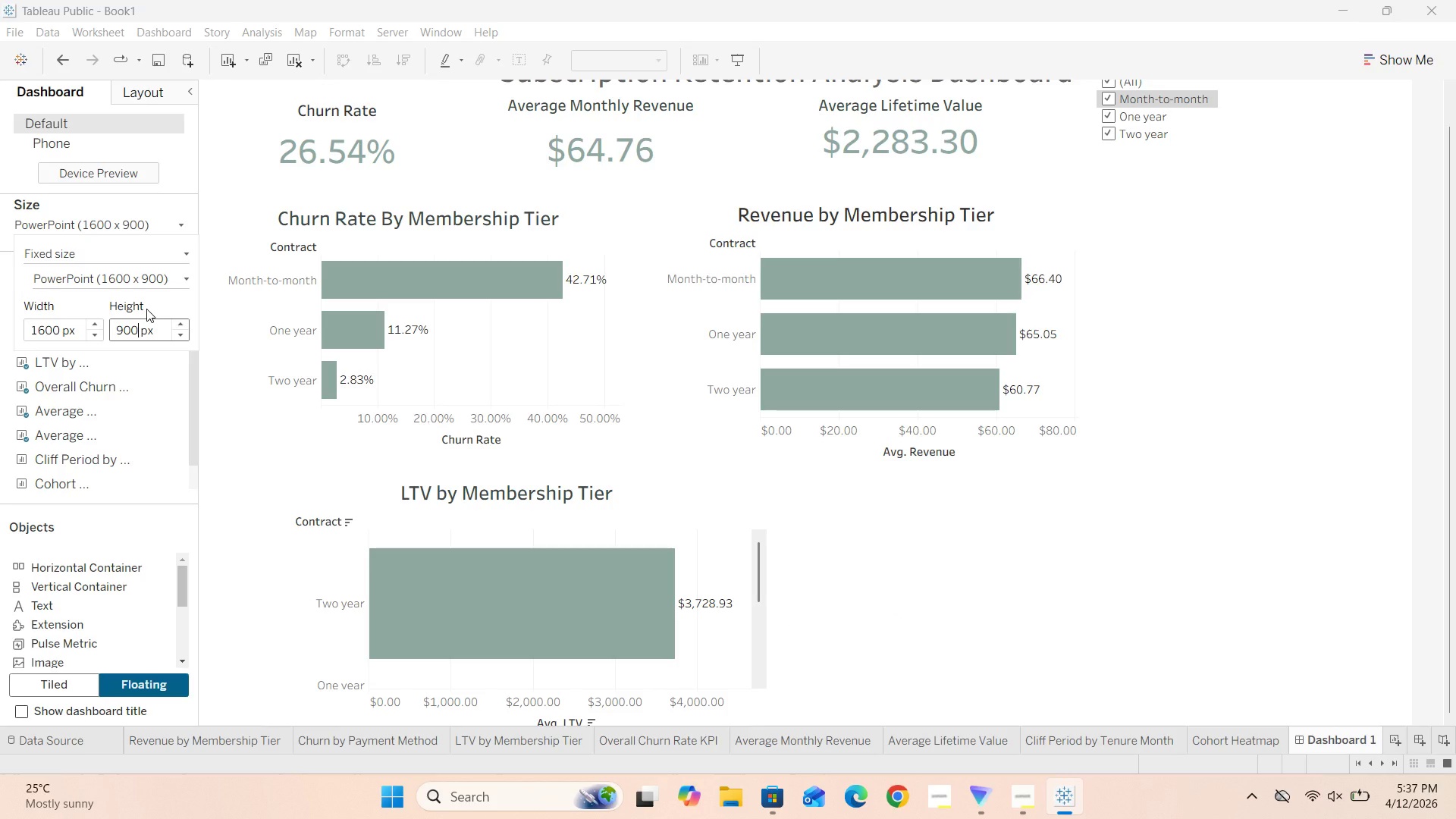 
key(Backspace)
key(Backspace)
key(Backspace)
type(850)
 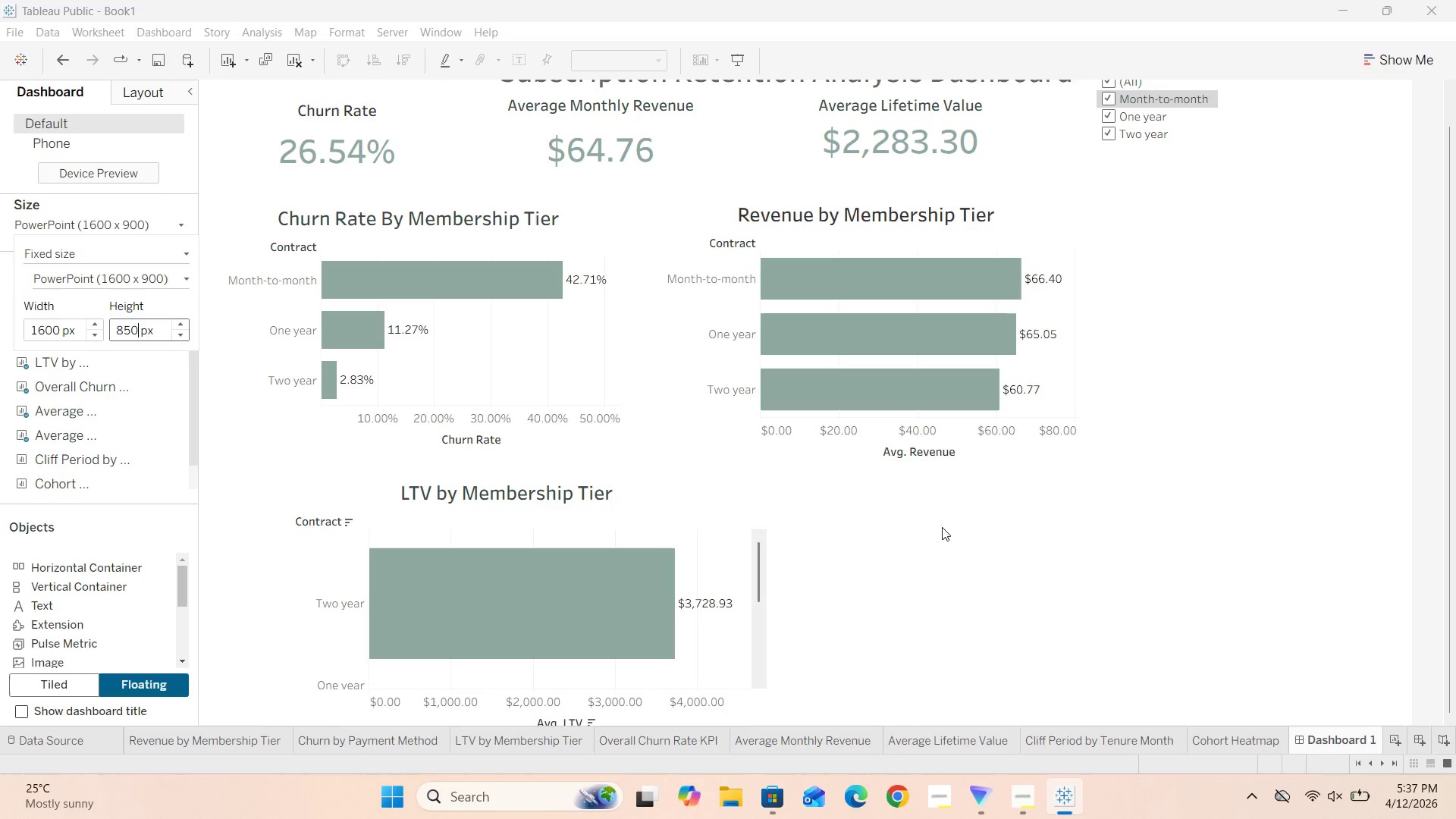 
left_click([1309, 444])
 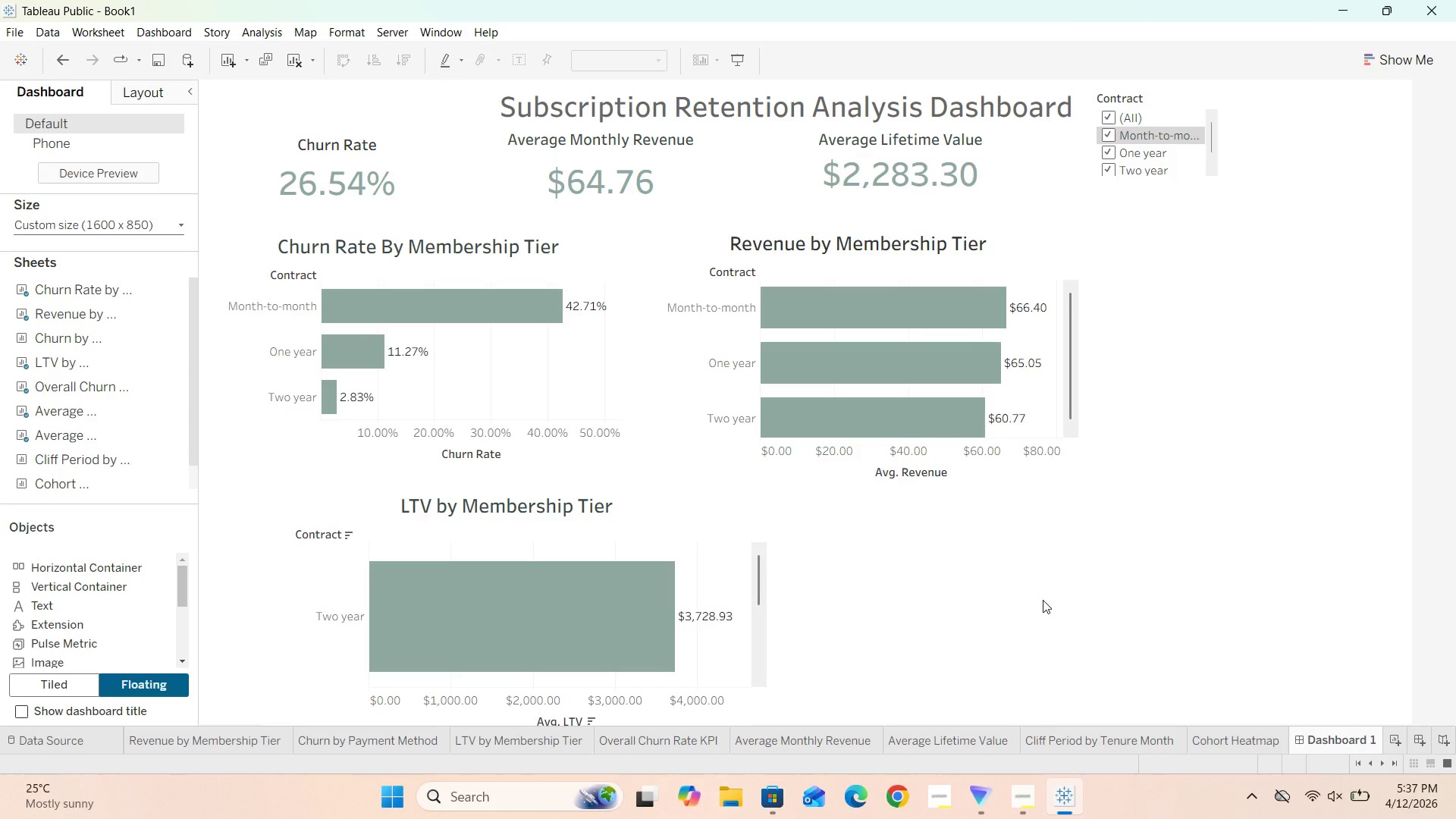 
scroll: coordinate [1043, 600], scroll_direction: none, amount: 0.0
 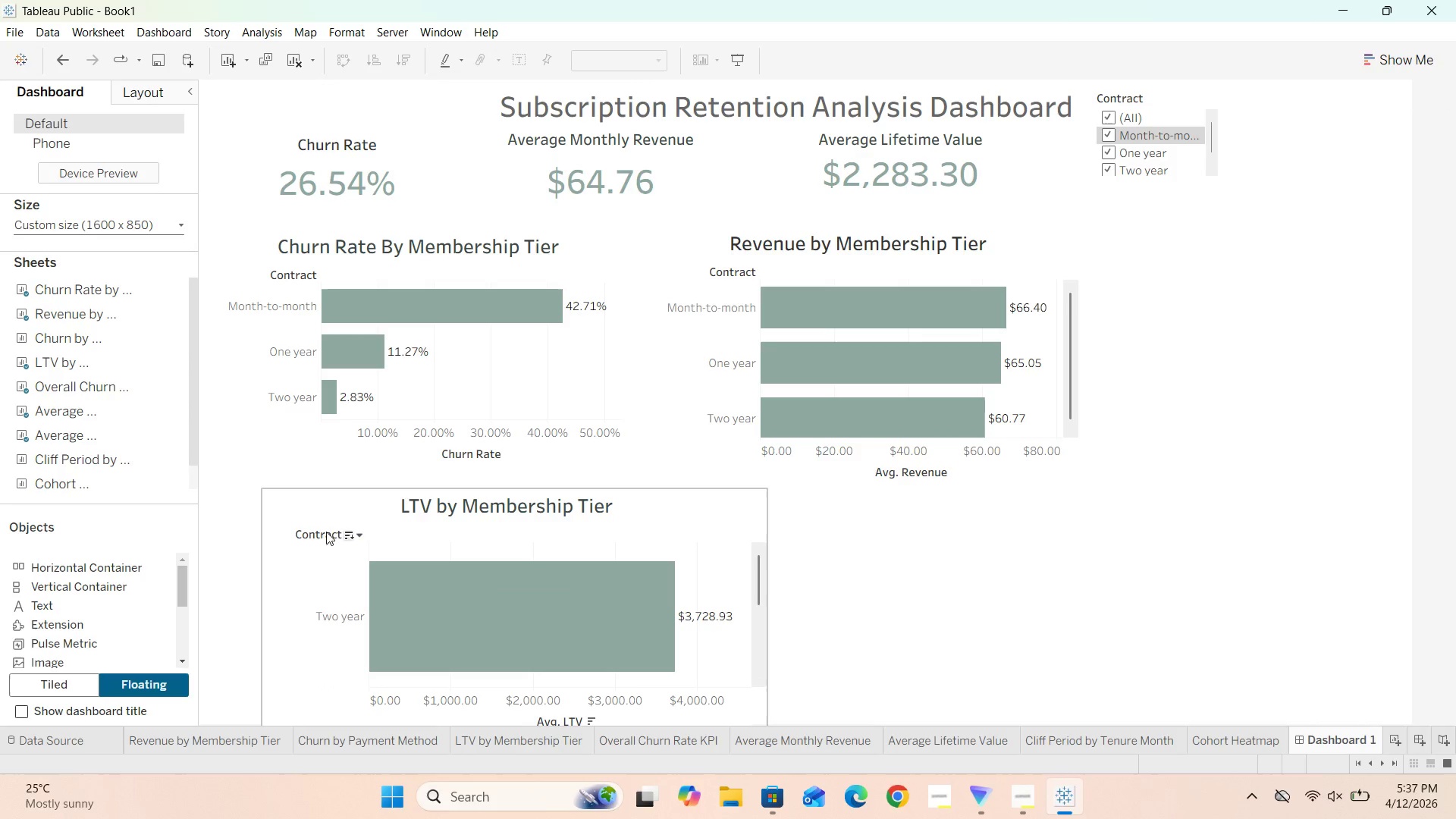 
left_click([339, 505])
 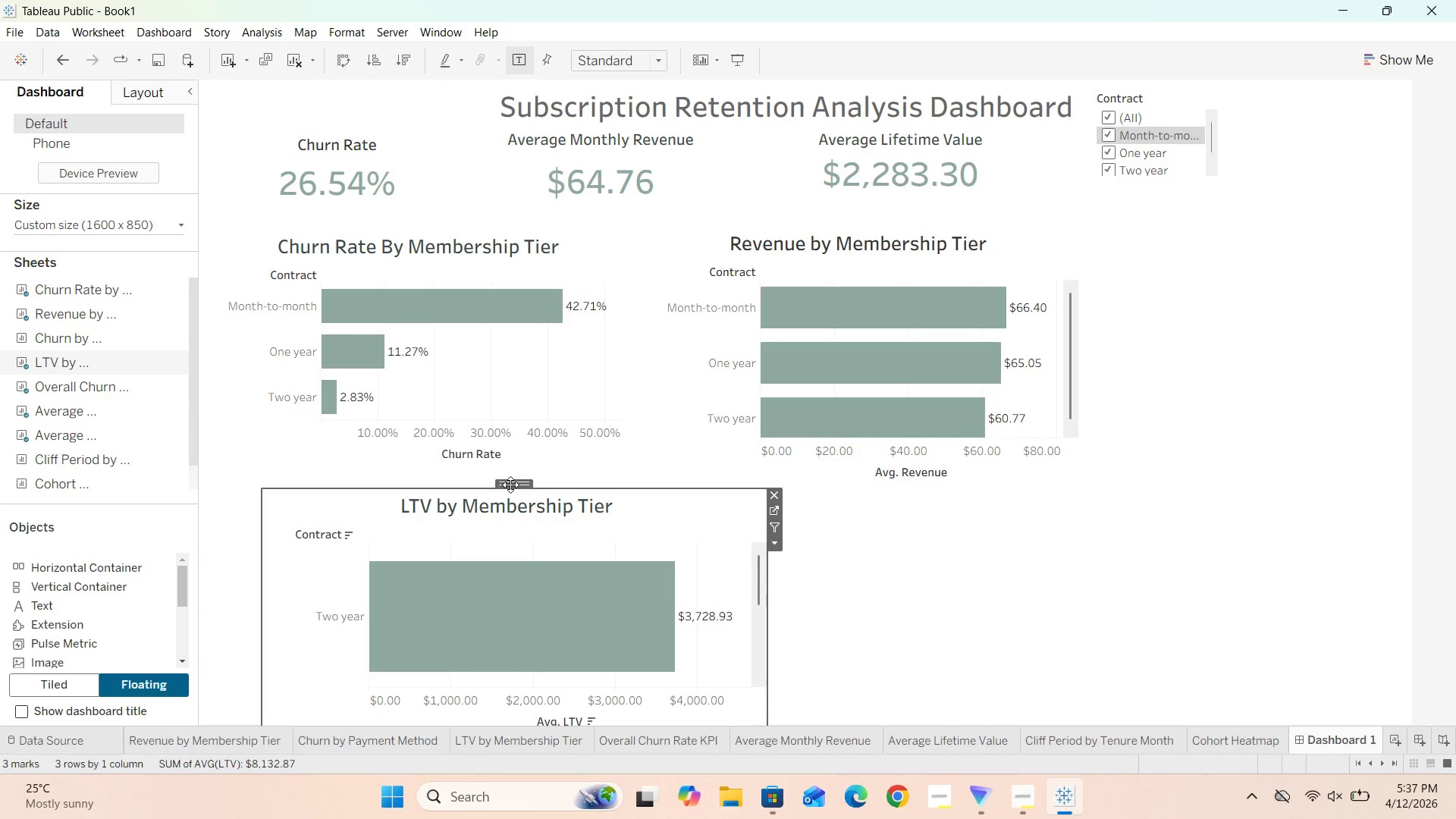 
left_click_drag(start_coordinate=[512, 482], to_coordinate=[461, 496])
 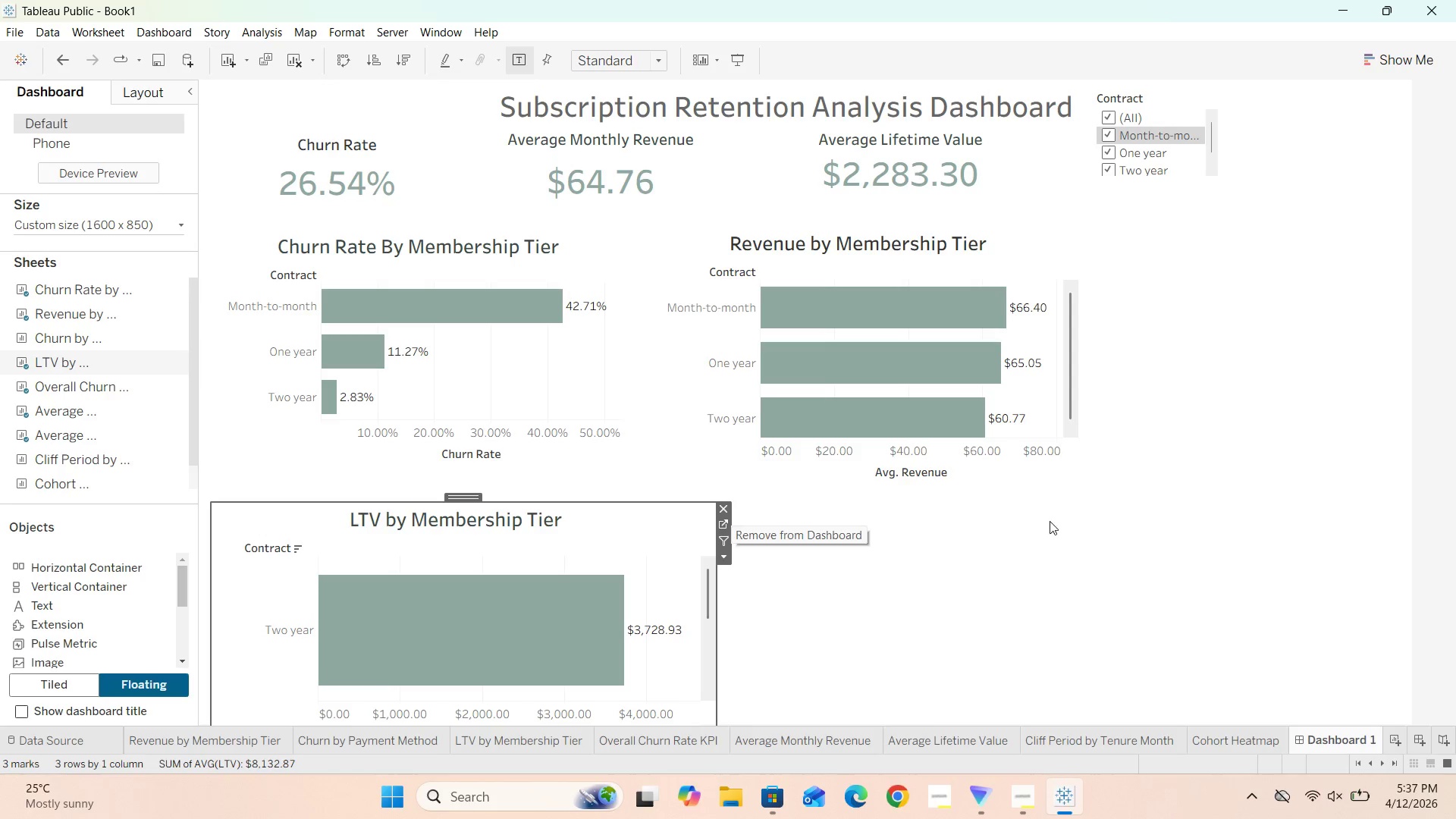 
scroll: coordinate [1050, 521], scroll_direction: down, amount: 8.0
 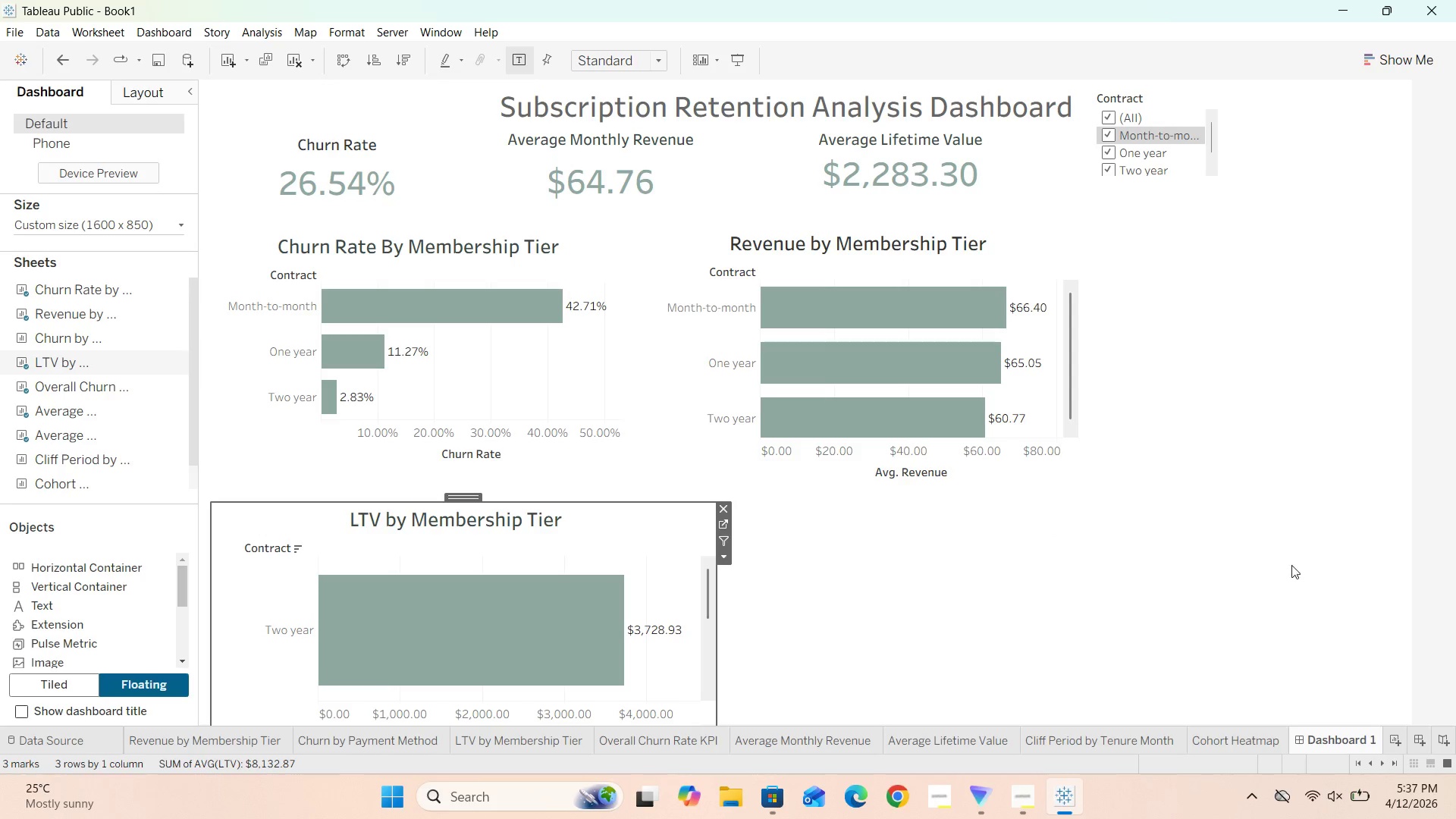 
left_click([1292, 565])
 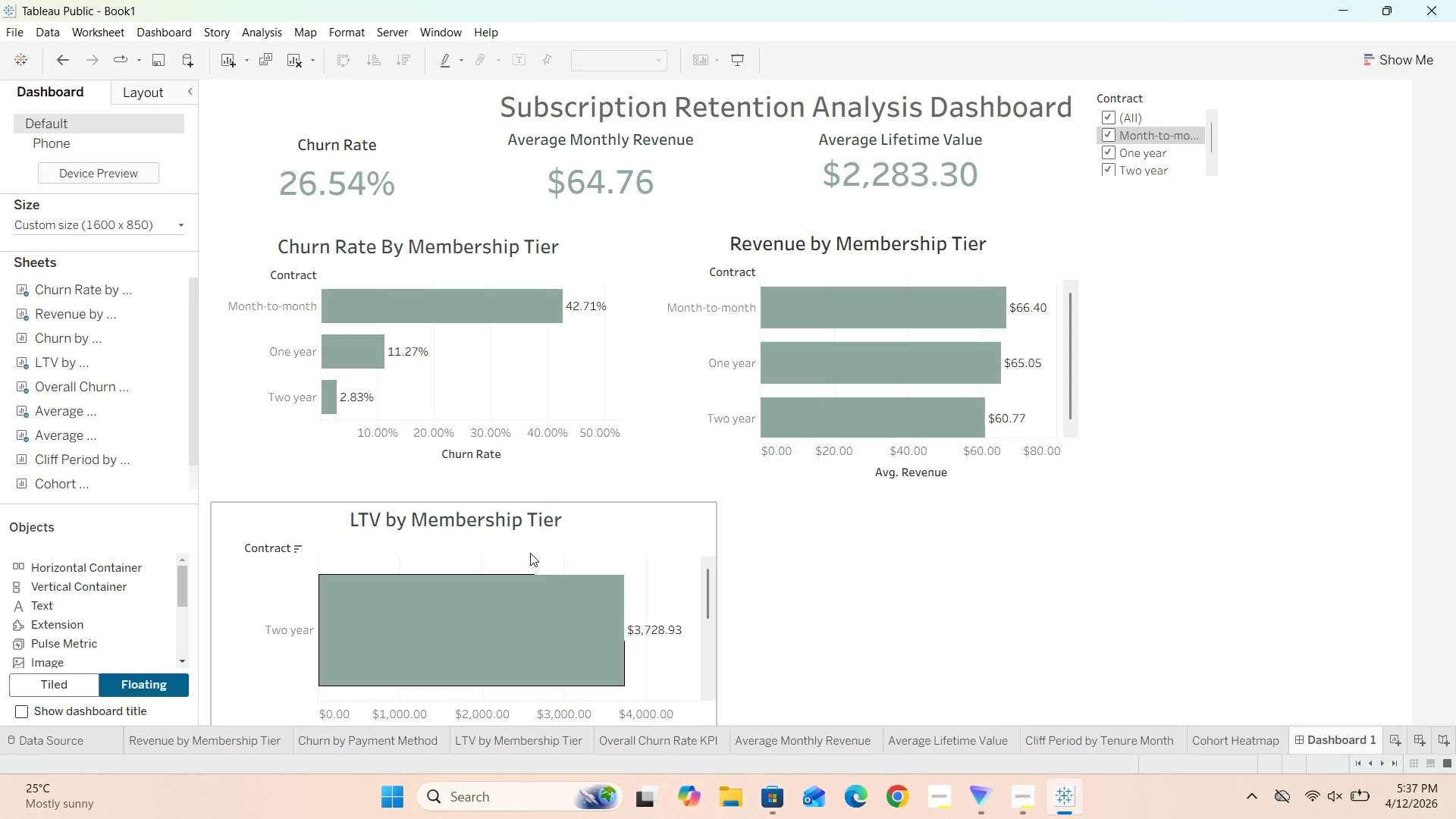 
left_click([543, 527])
 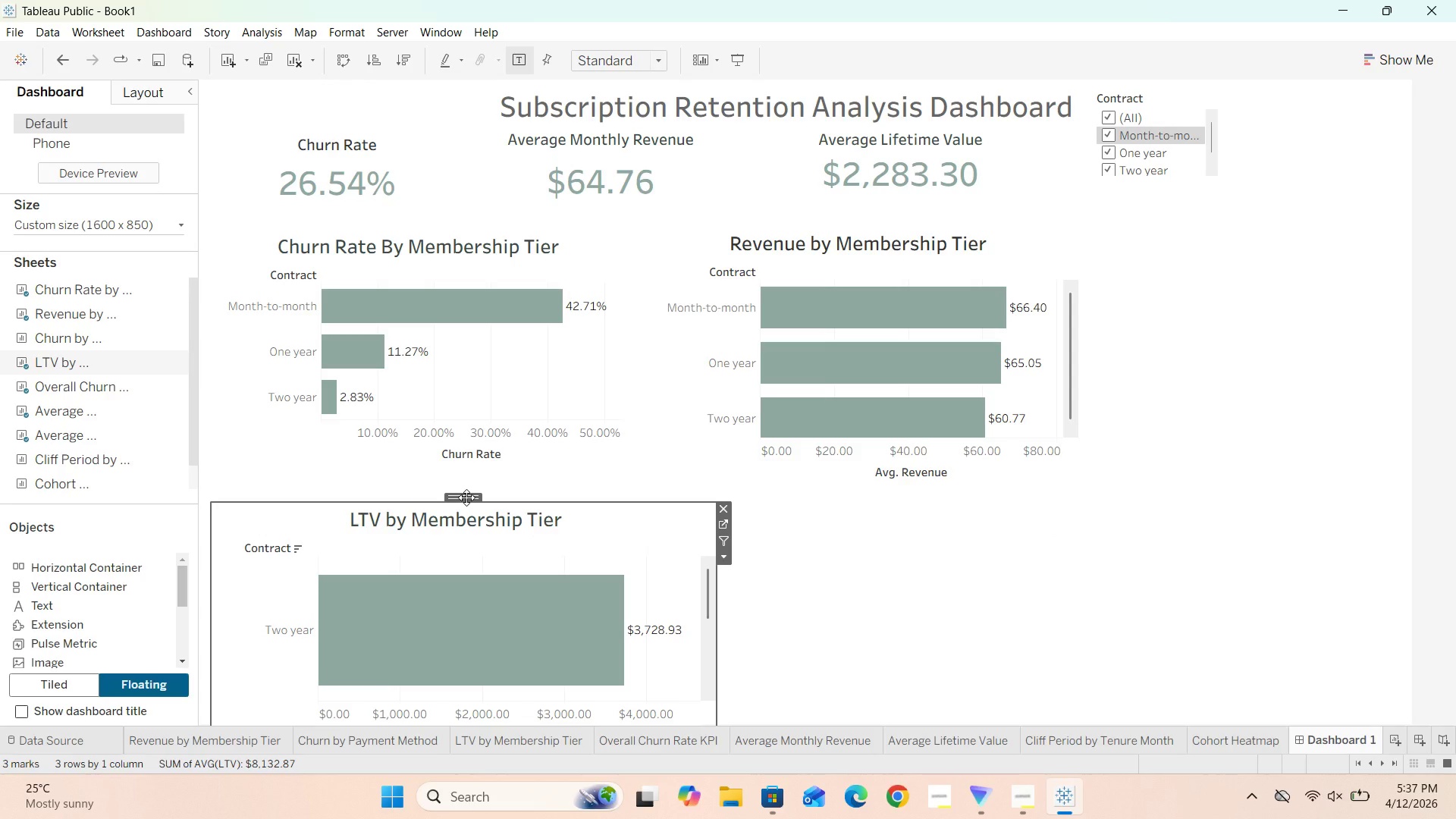 
left_click([466, 497])
 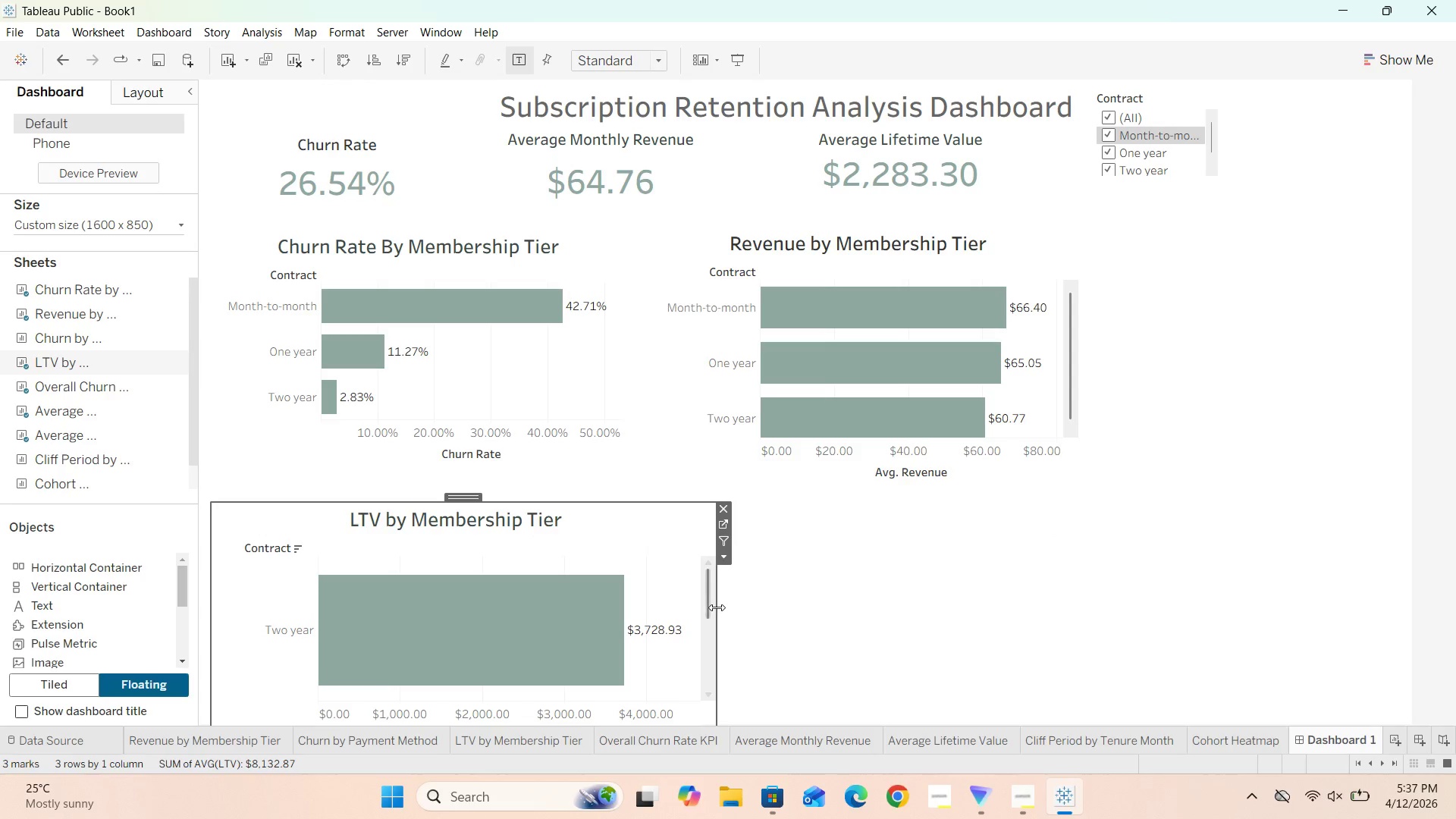 
left_click_drag(start_coordinate=[717, 607], to_coordinate=[648, 604])
 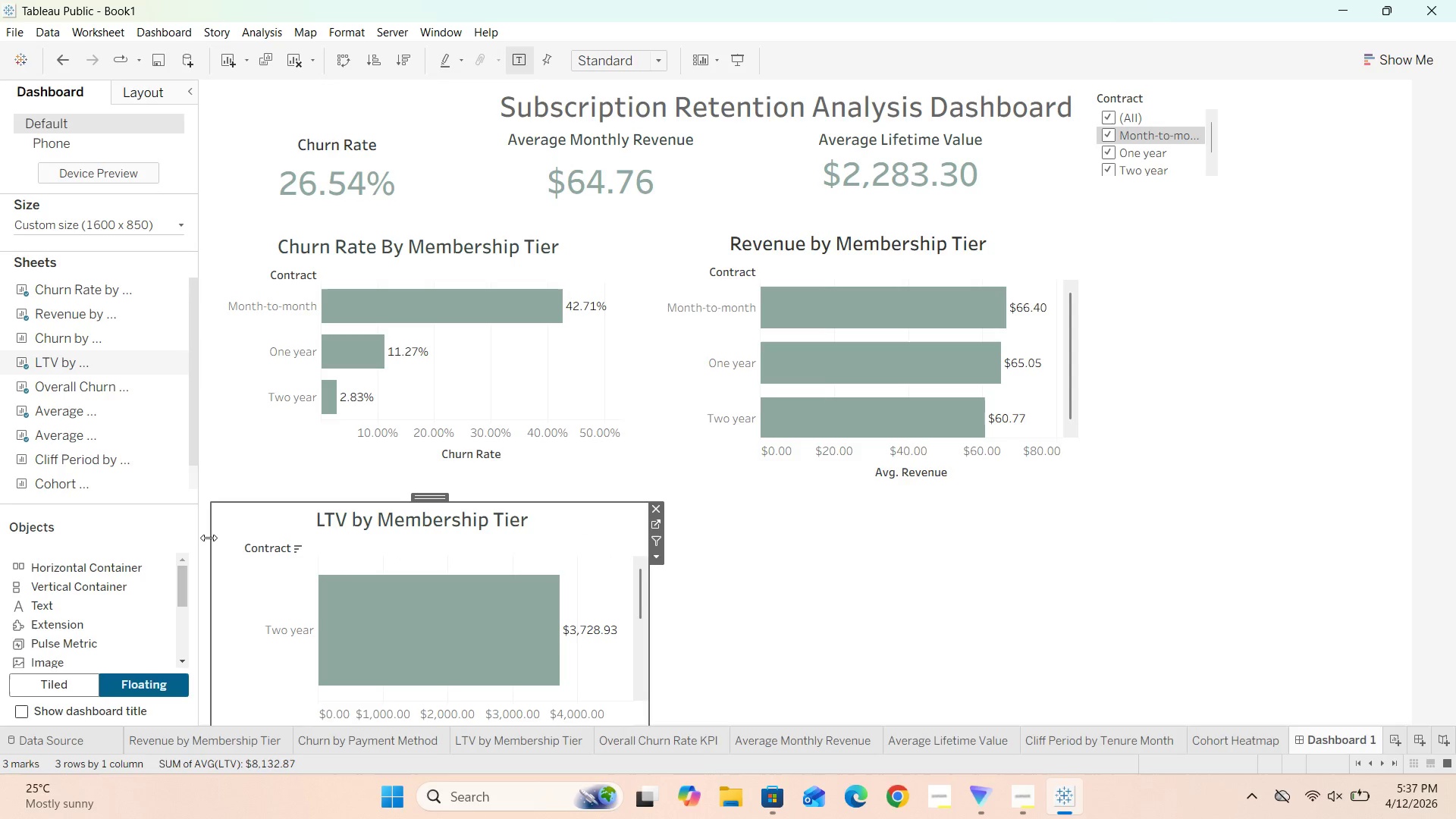 
left_click_drag(start_coordinate=[209, 538], to_coordinate=[247, 537])
 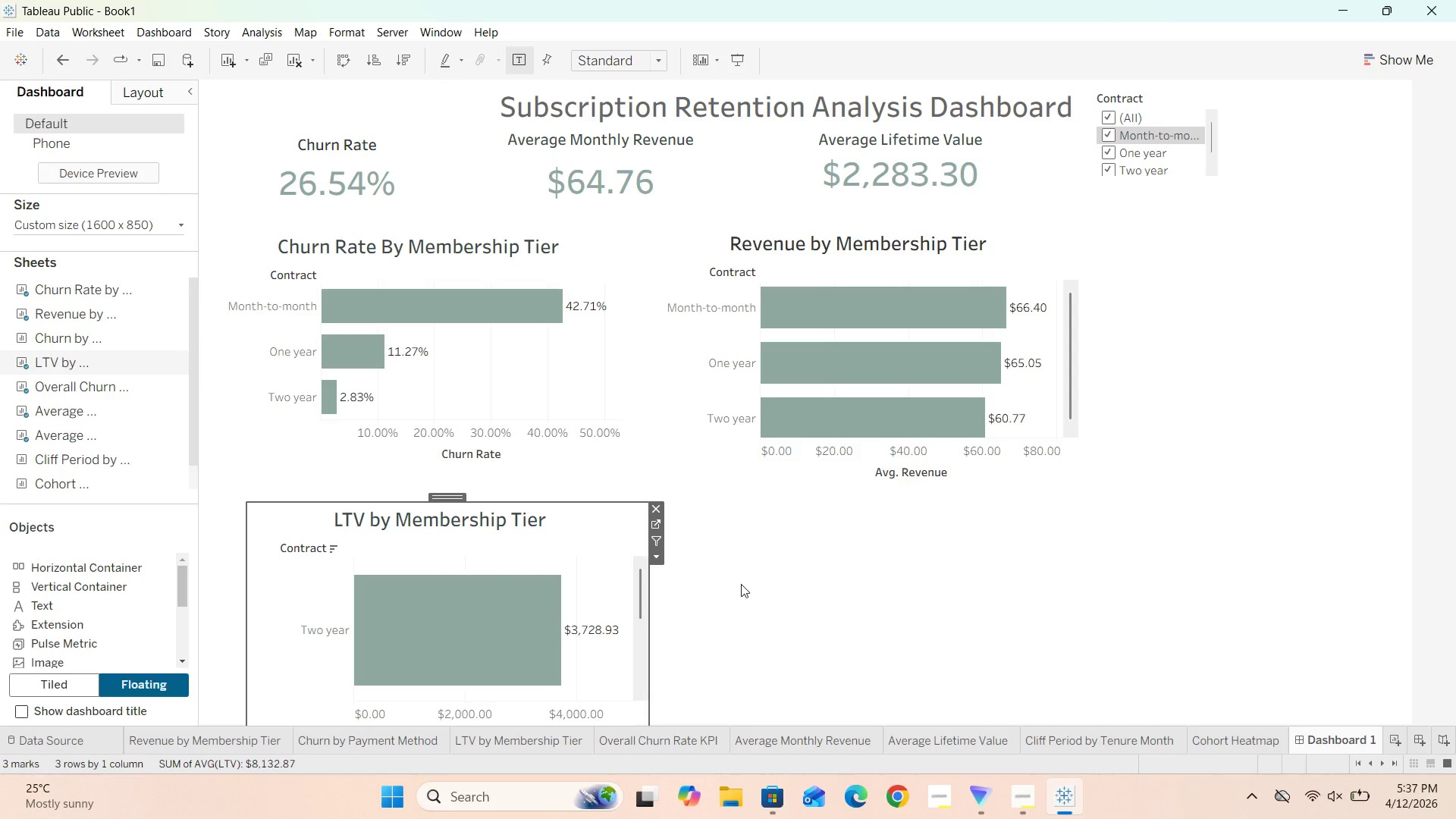 
left_click([742, 584])
 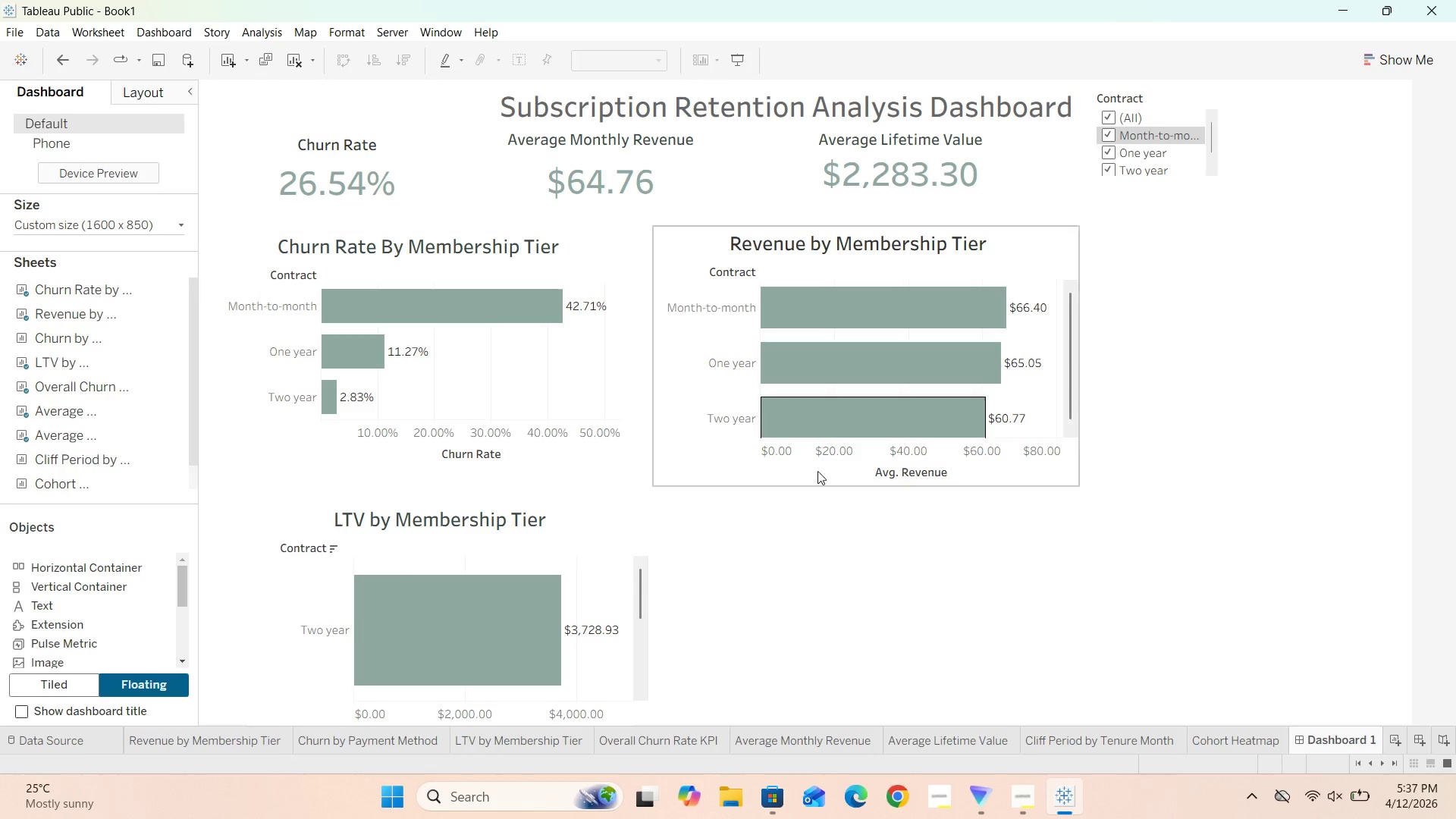 
scroll: coordinate [940, 639], scroll_direction: down, amount: 5.0
 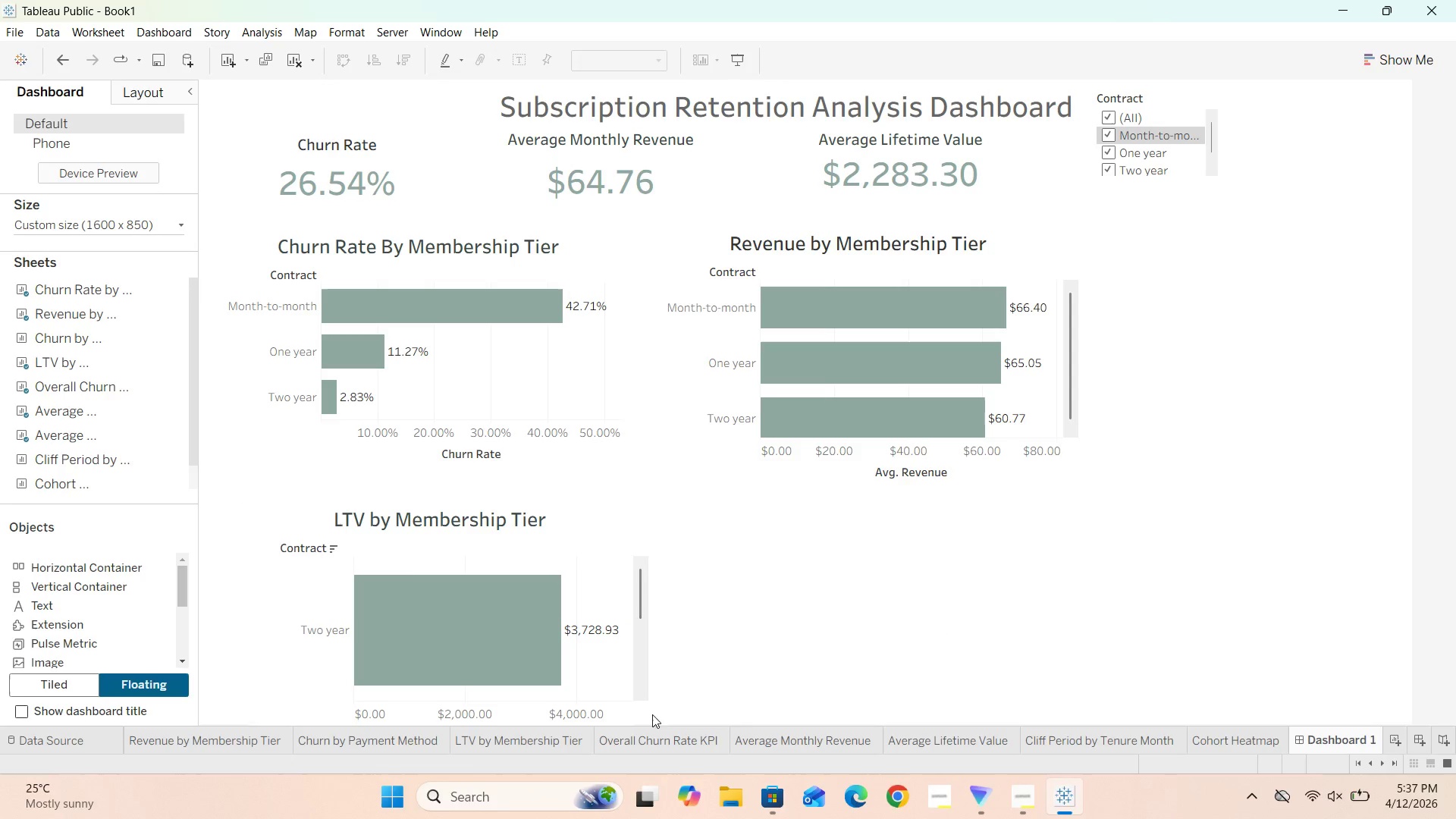 
left_click([22, 711])
 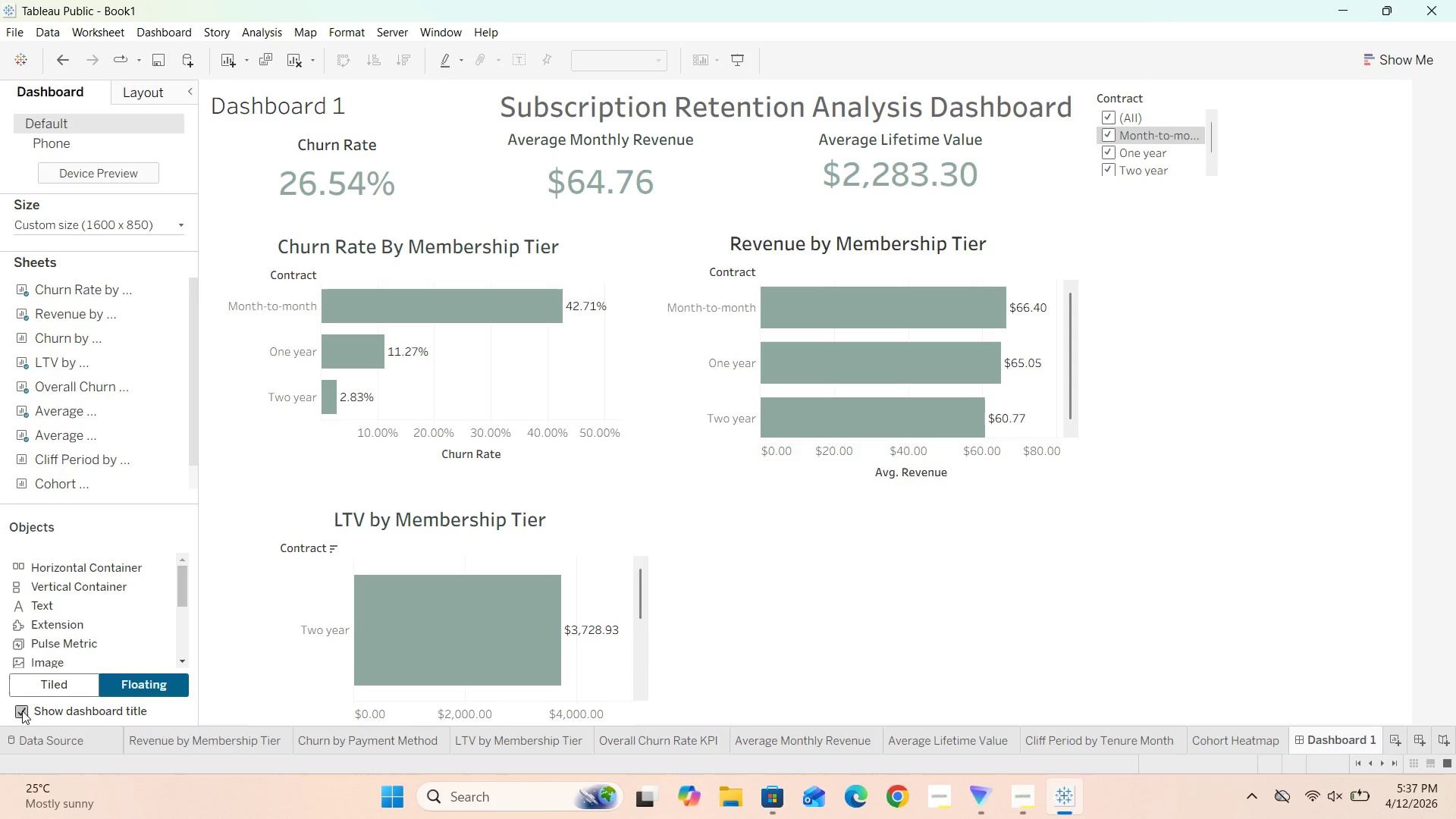 
left_click([22, 711])
 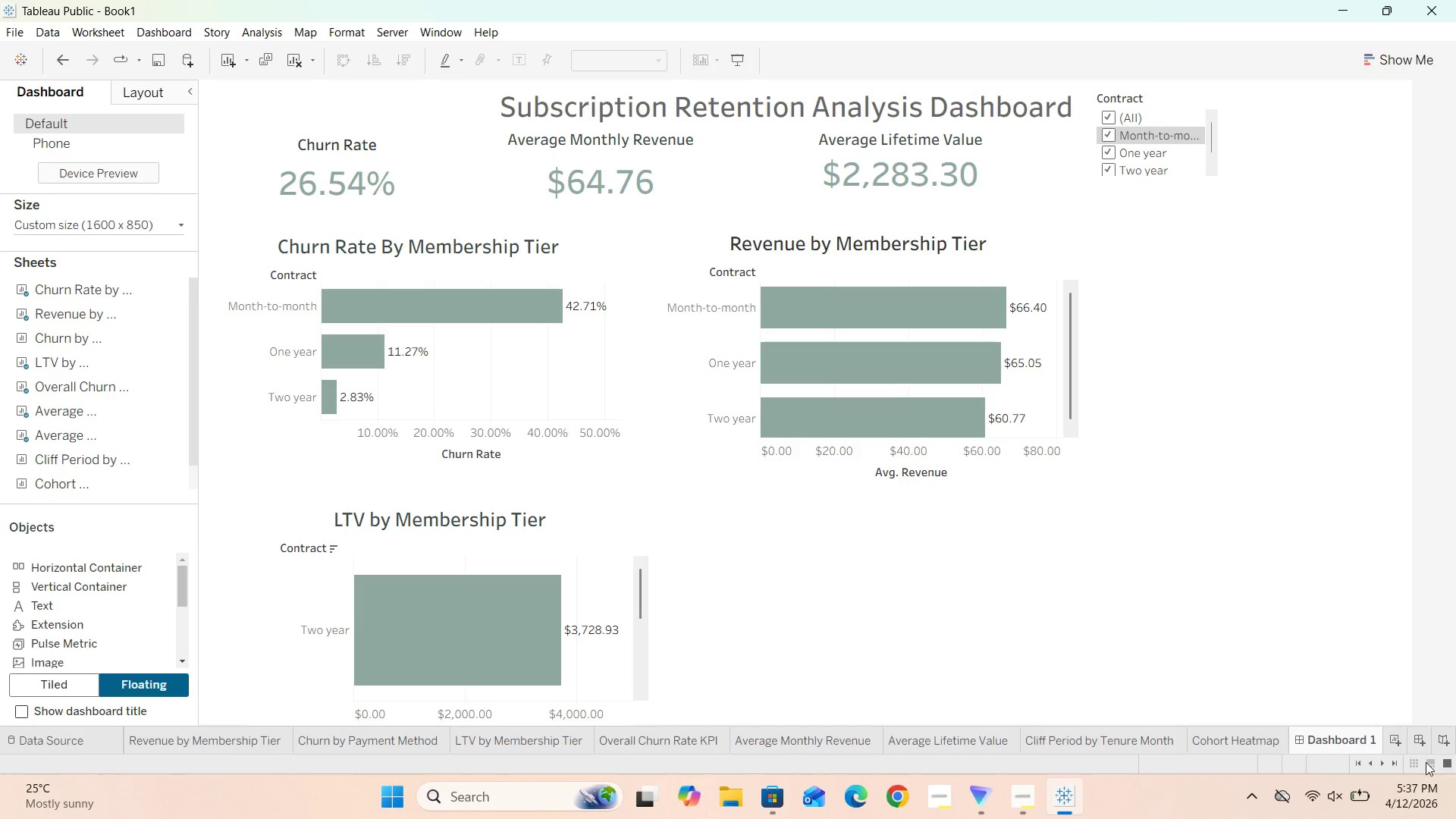 
wait(6.76)
 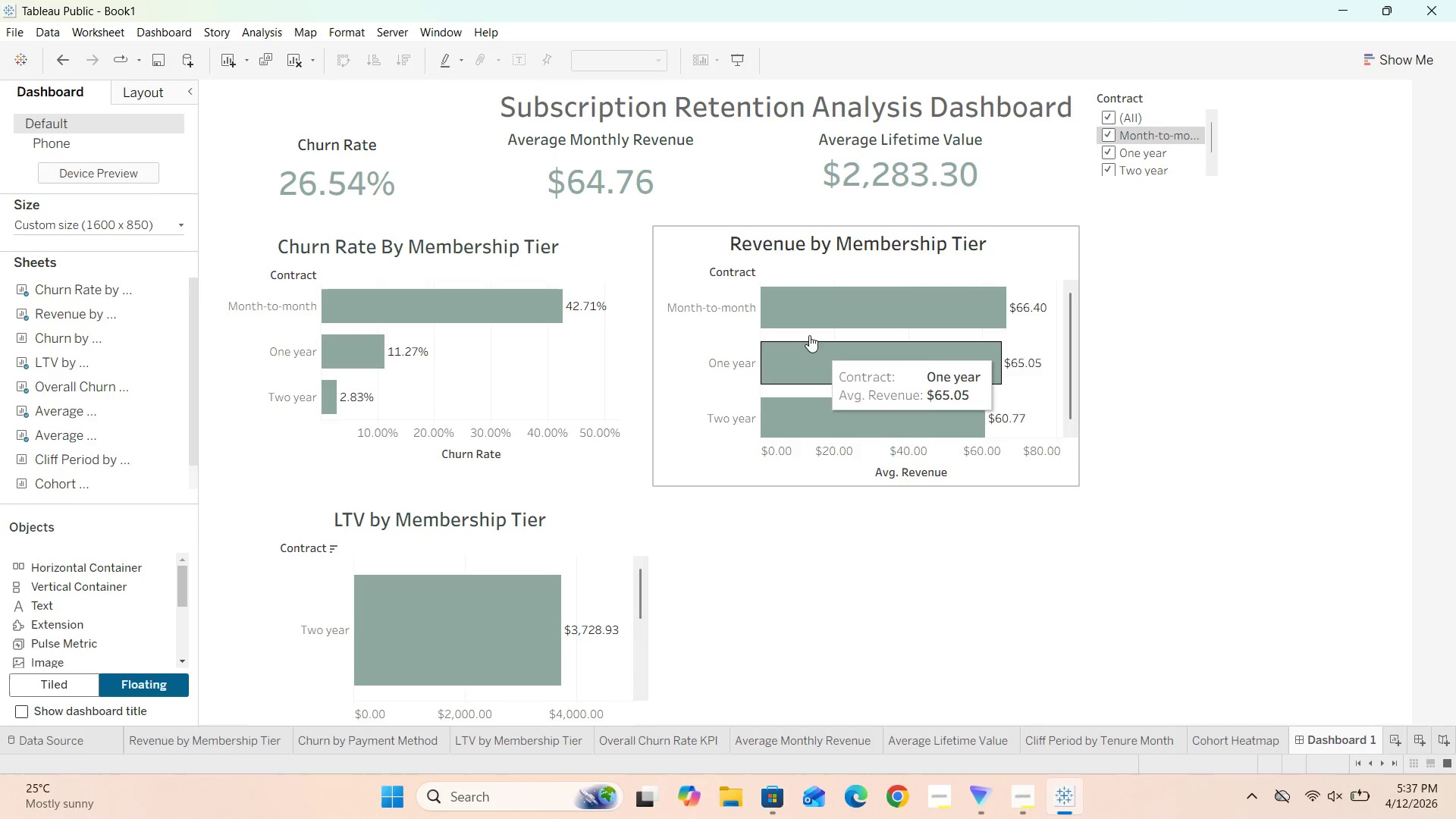 
left_click([940, 567])
 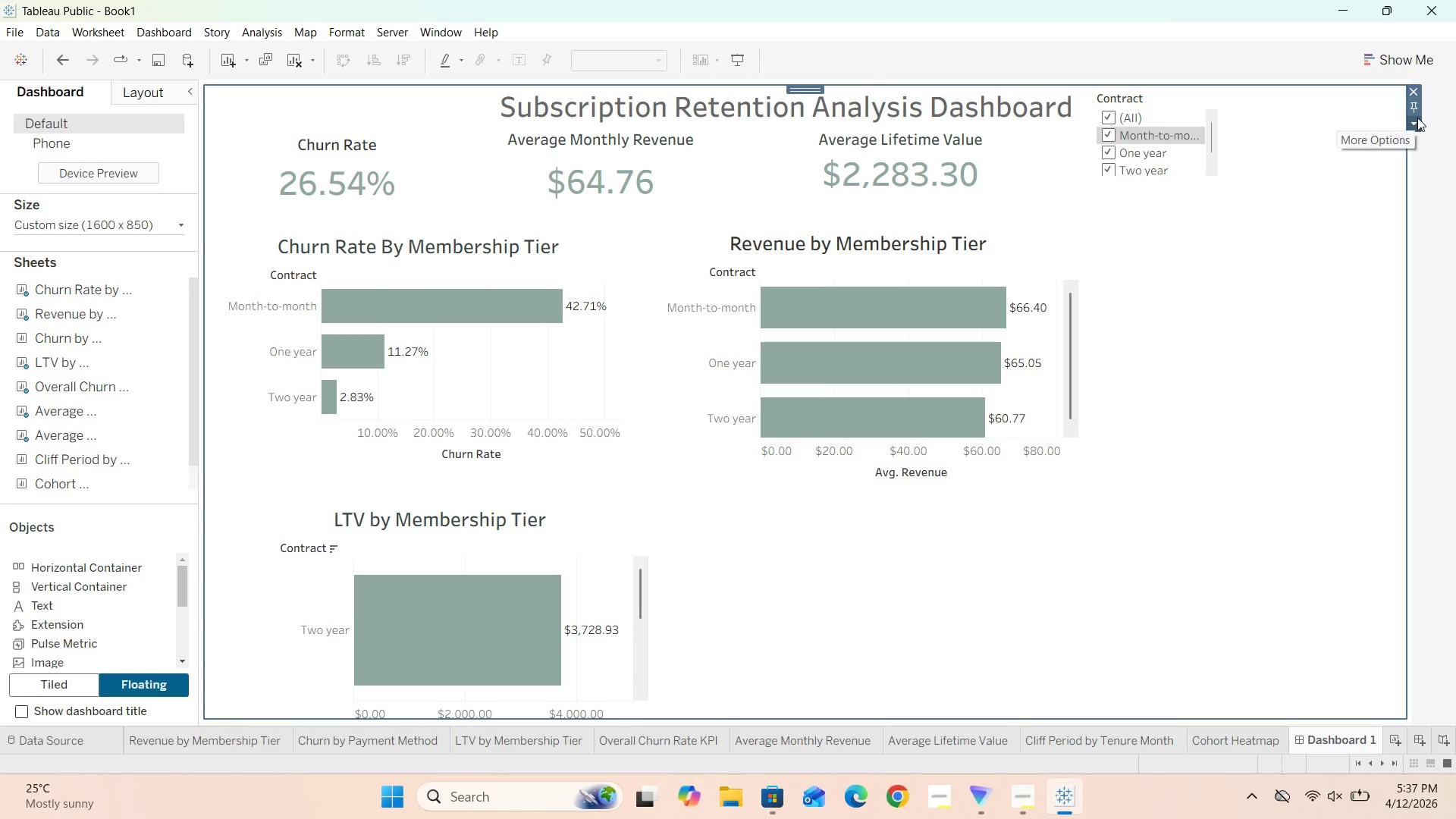 
left_click([1417, 118])
 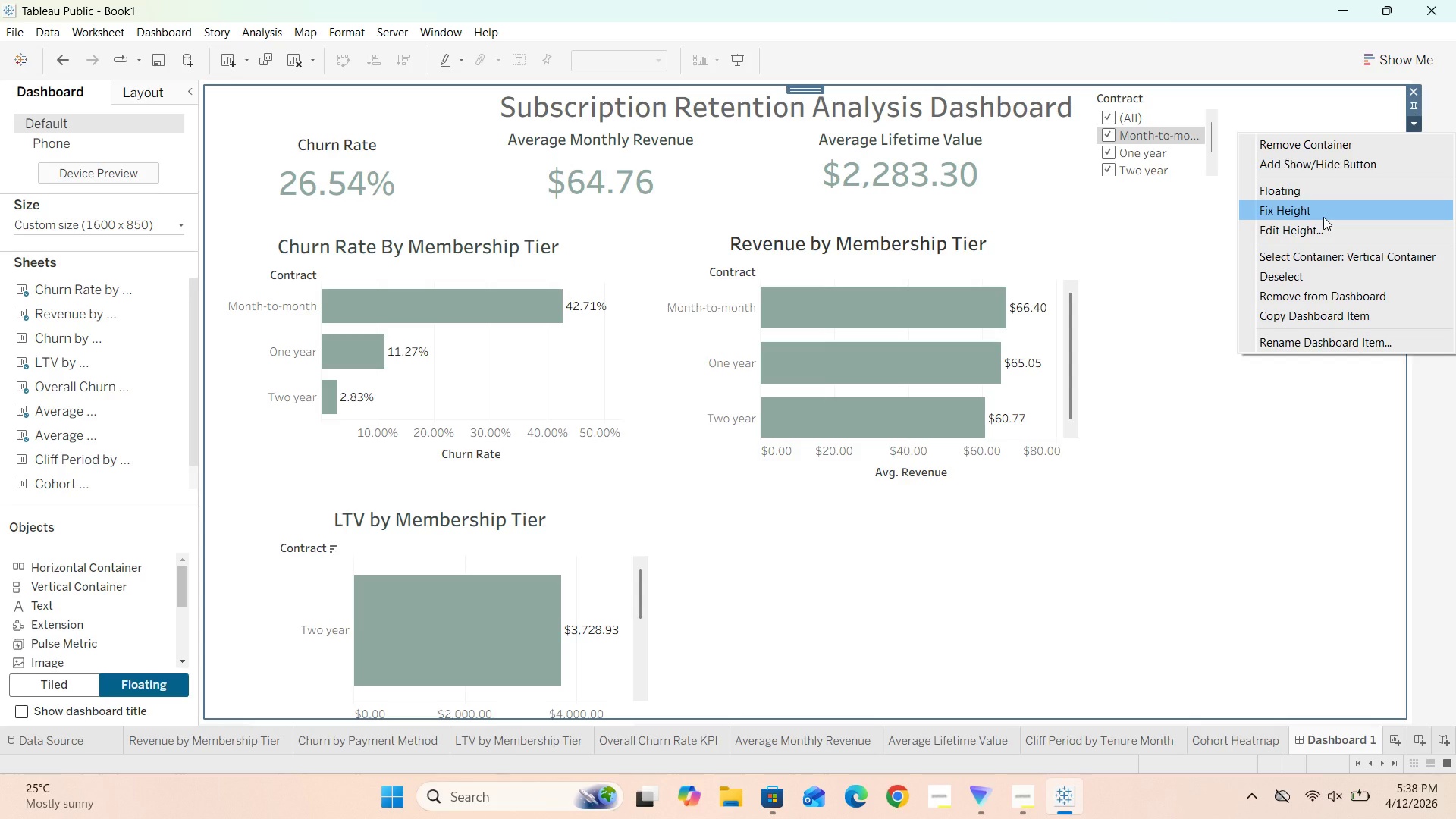 
left_click([1323, 217])
 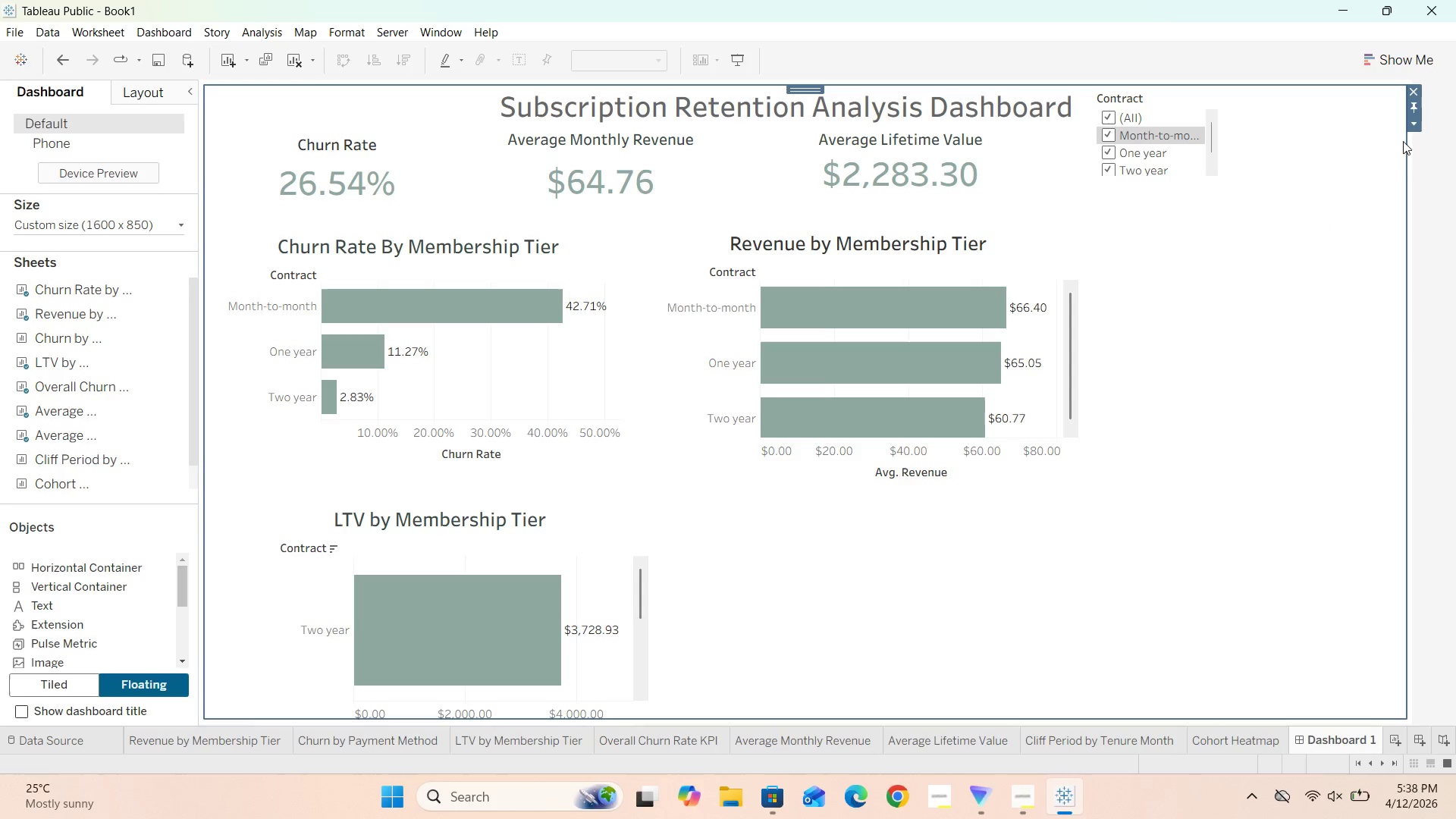 
left_click([1413, 124])
 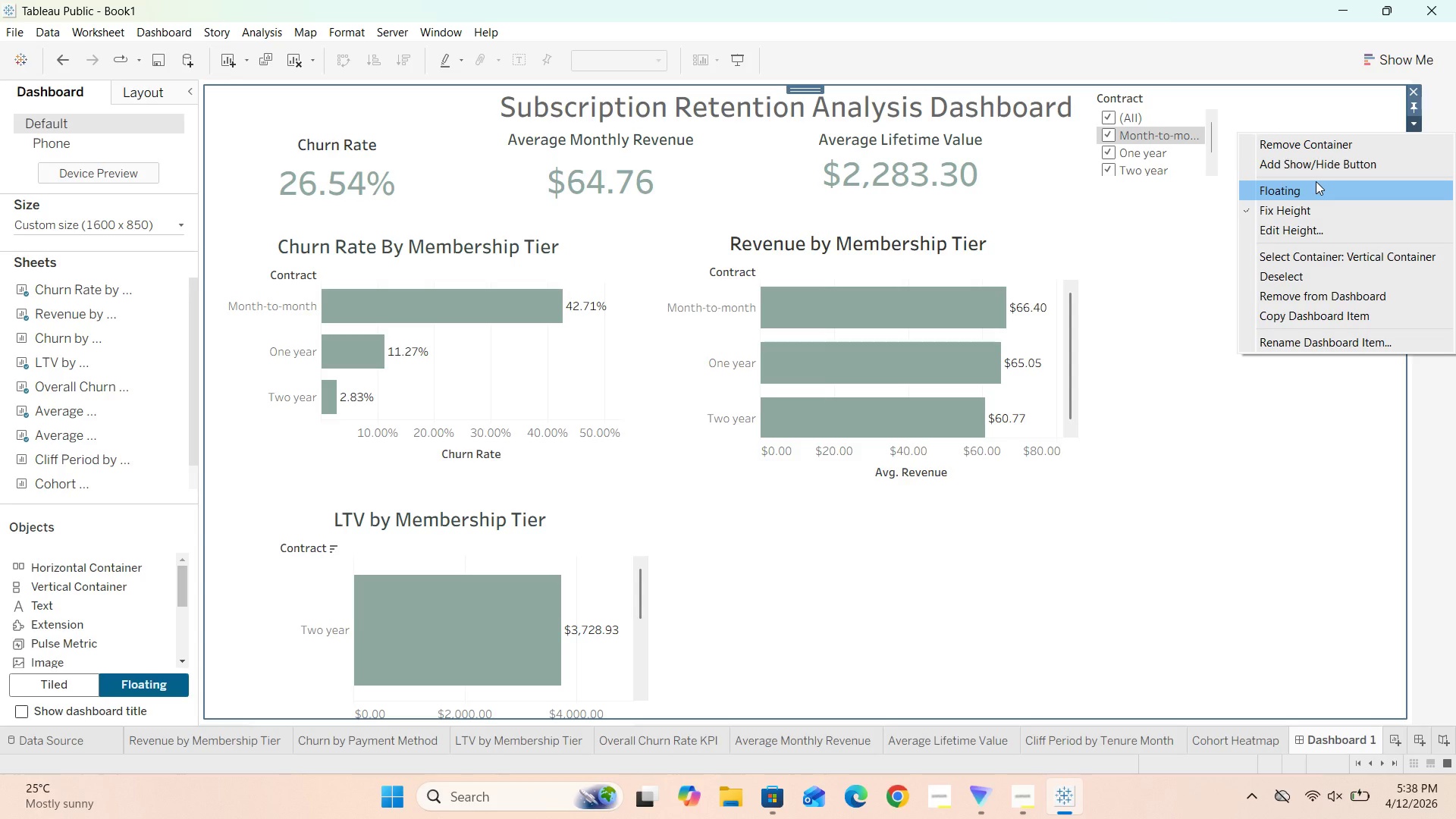 
left_click([1310, 184])
 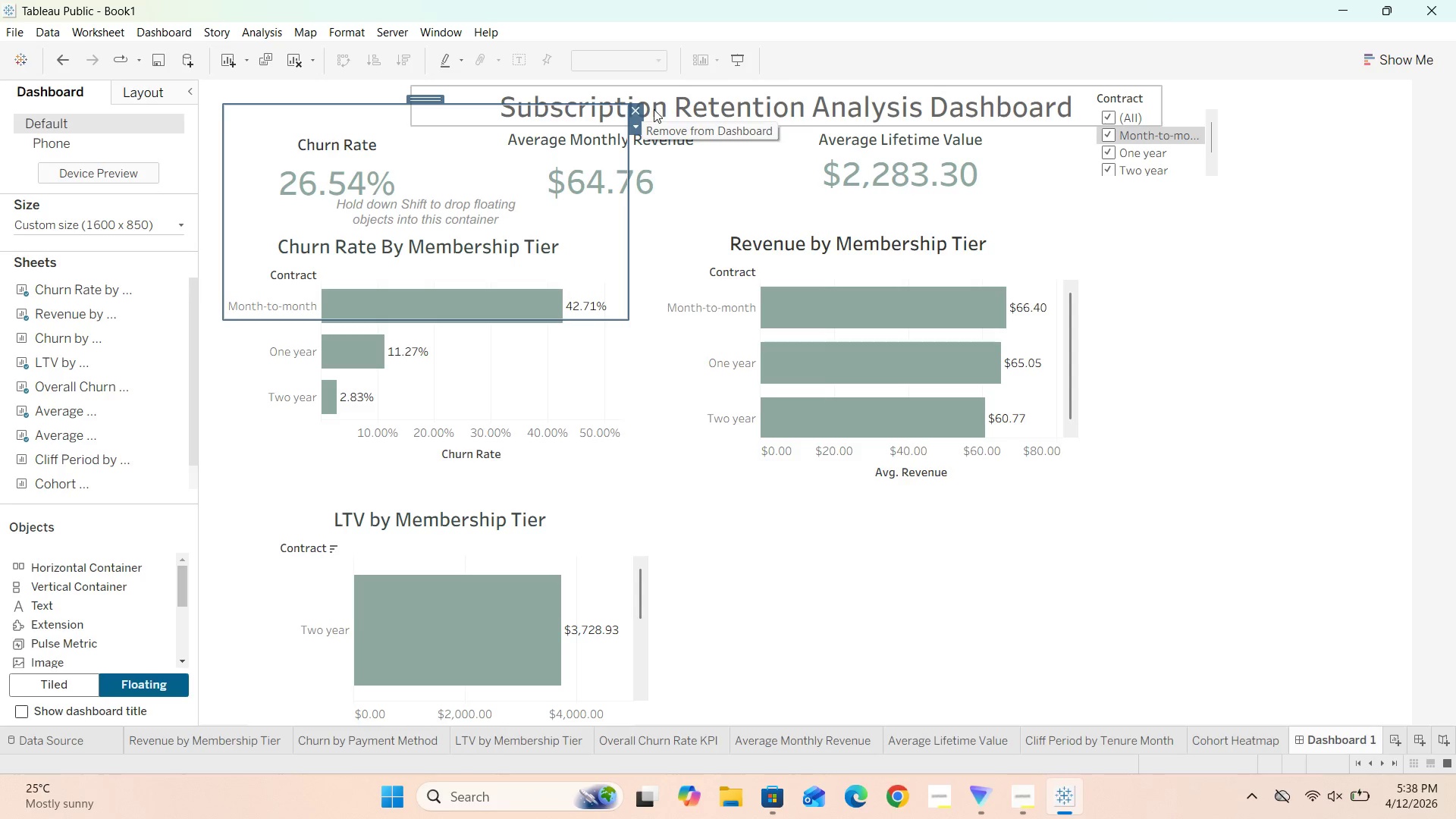 
left_click([66, 67])
 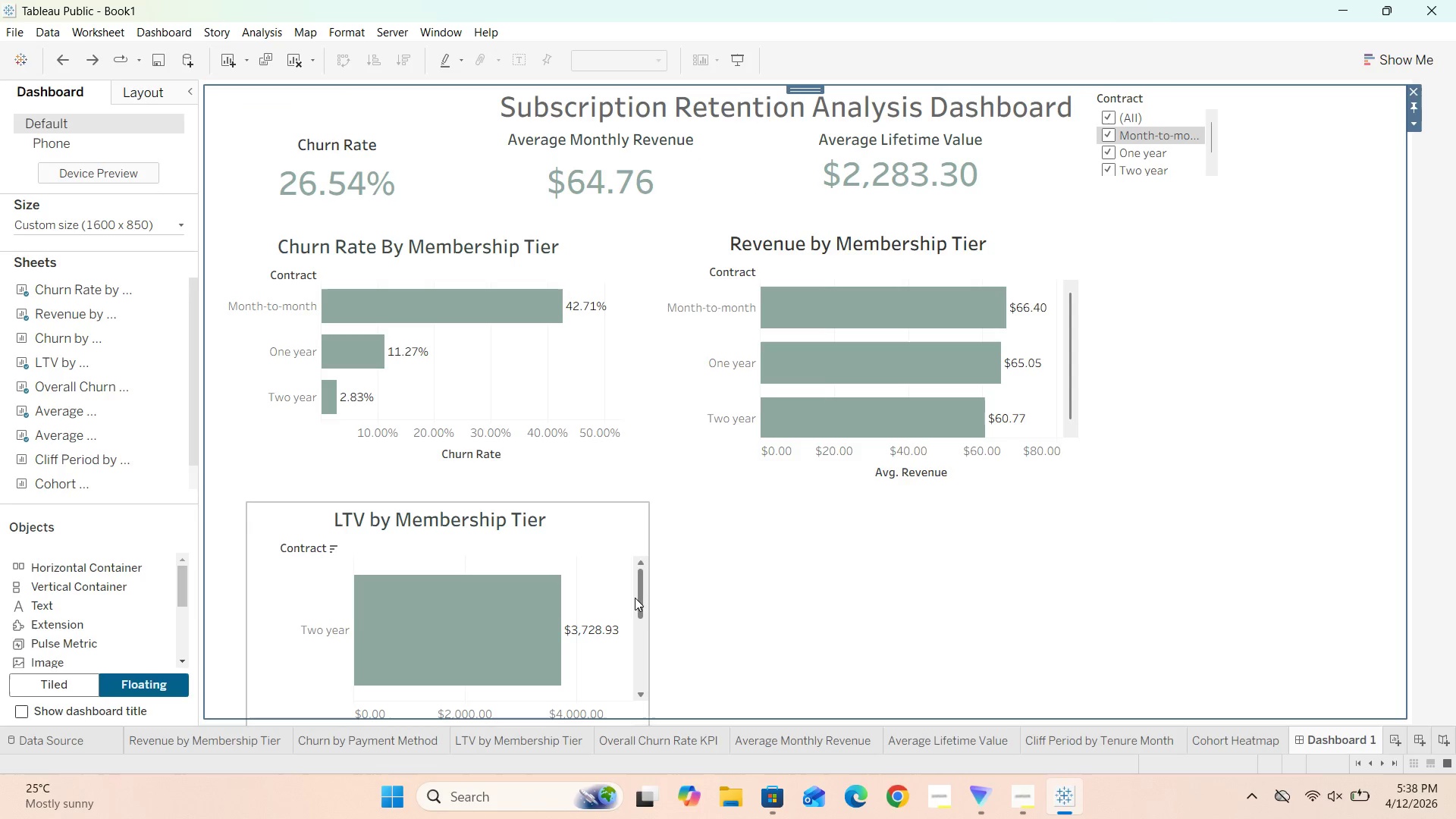 
left_click_drag(start_coordinate=[640, 587], to_coordinate=[634, 591])
 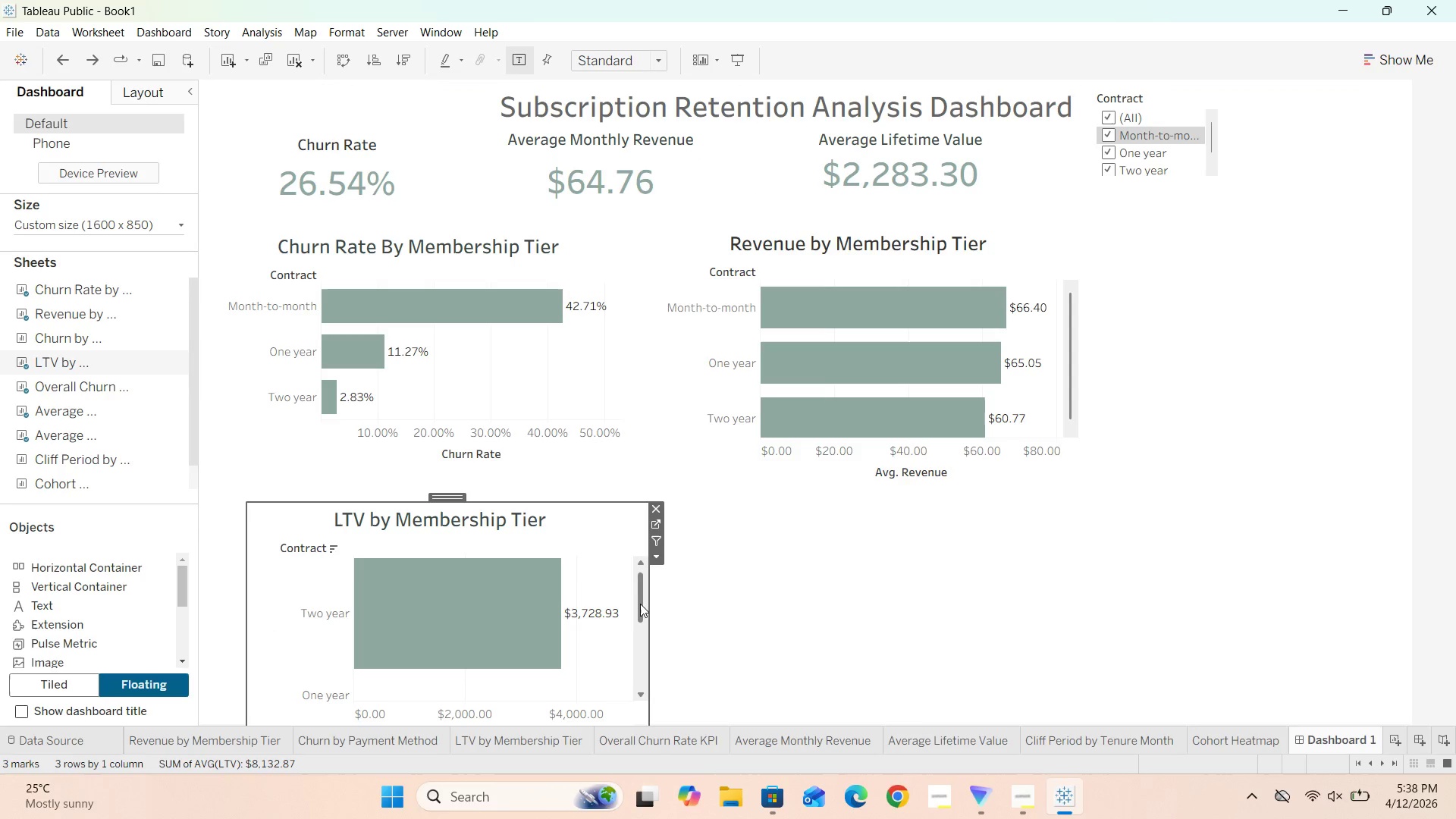 
left_click_drag(start_coordinate=[640, 604], to_coordinate=[639, 580])
 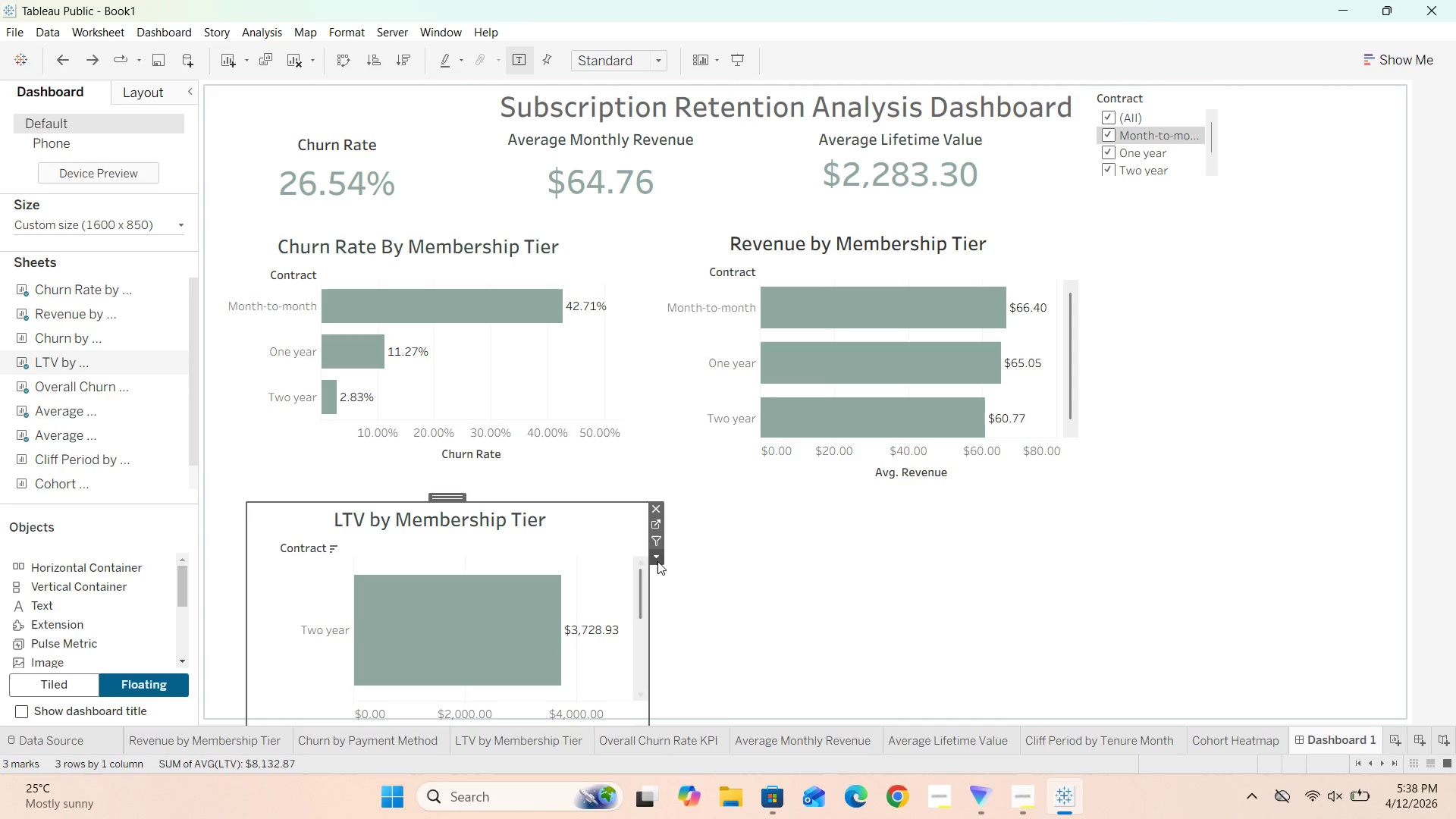 
left_click([657, 554])
 